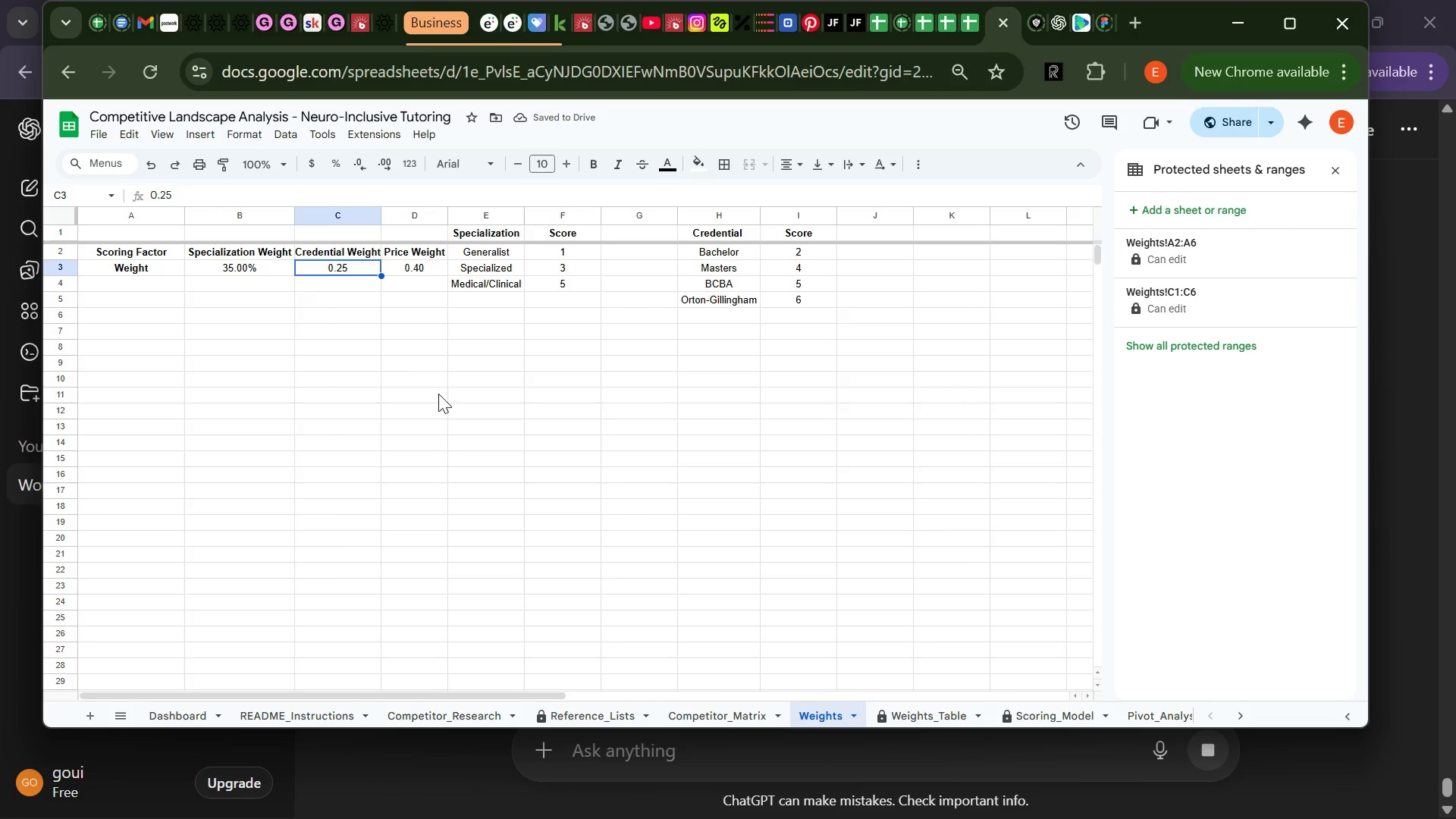 
left_click([718, 717])
 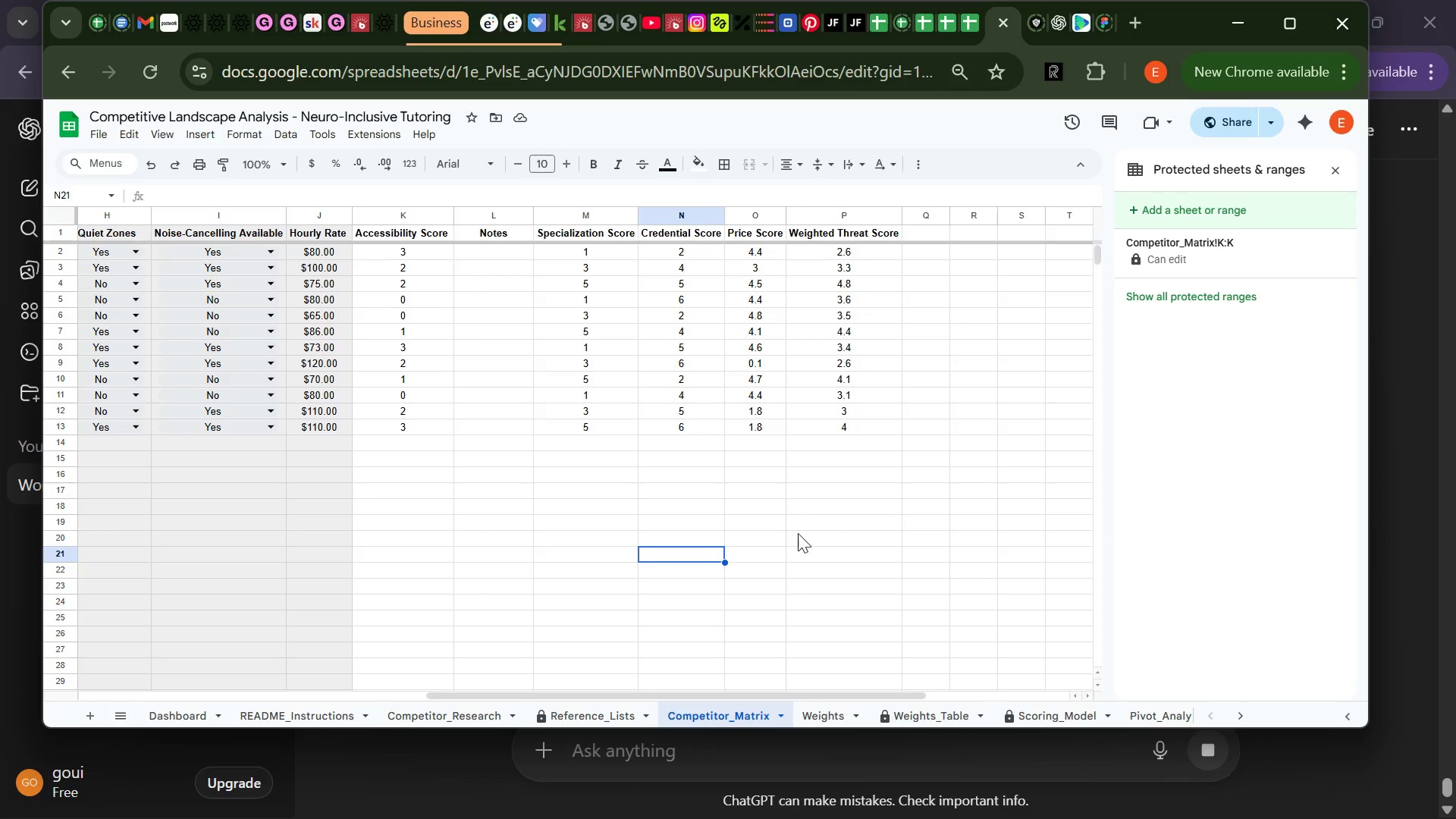 
wait(8.8)
 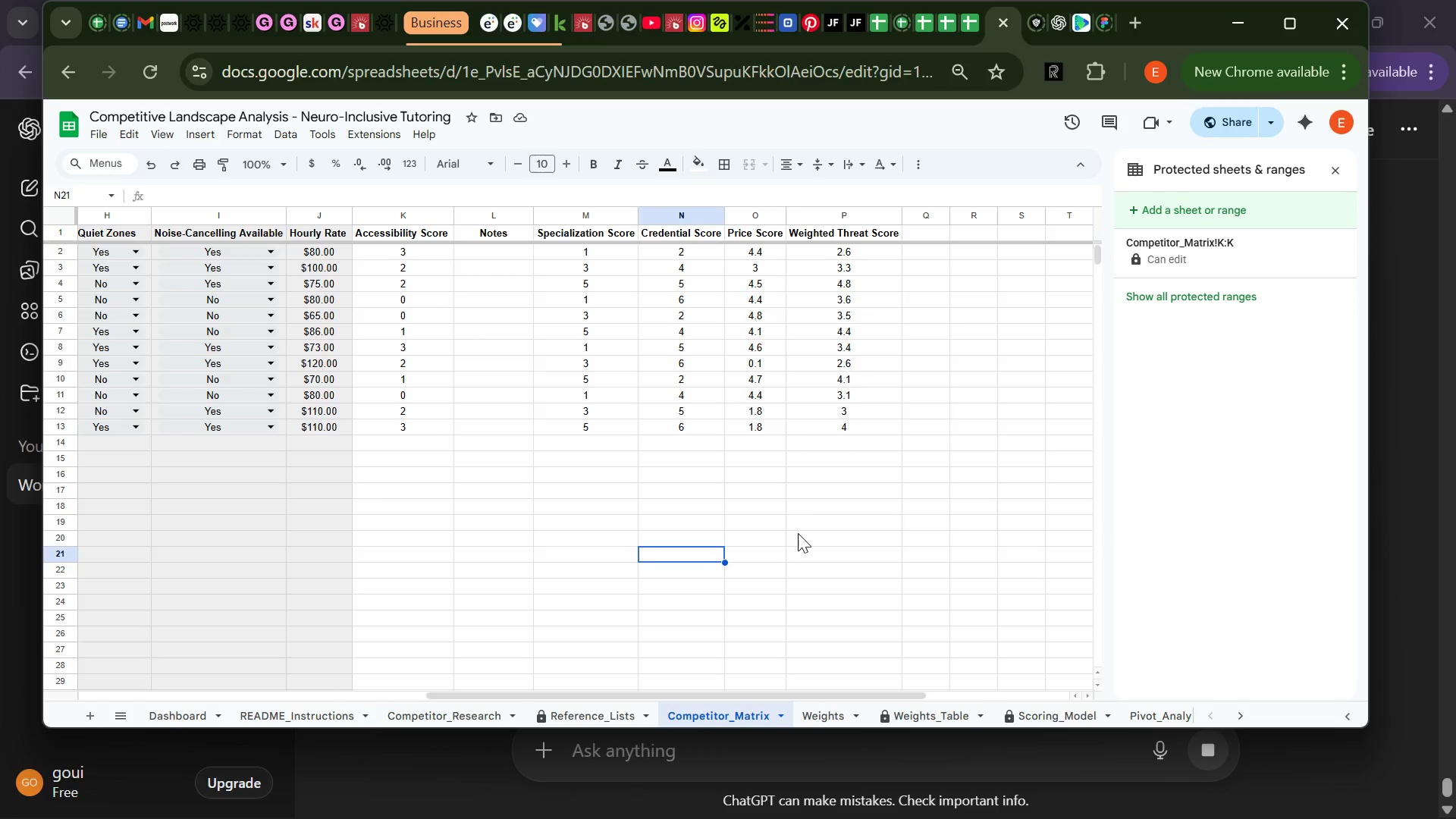 
left_click([815, 709])
 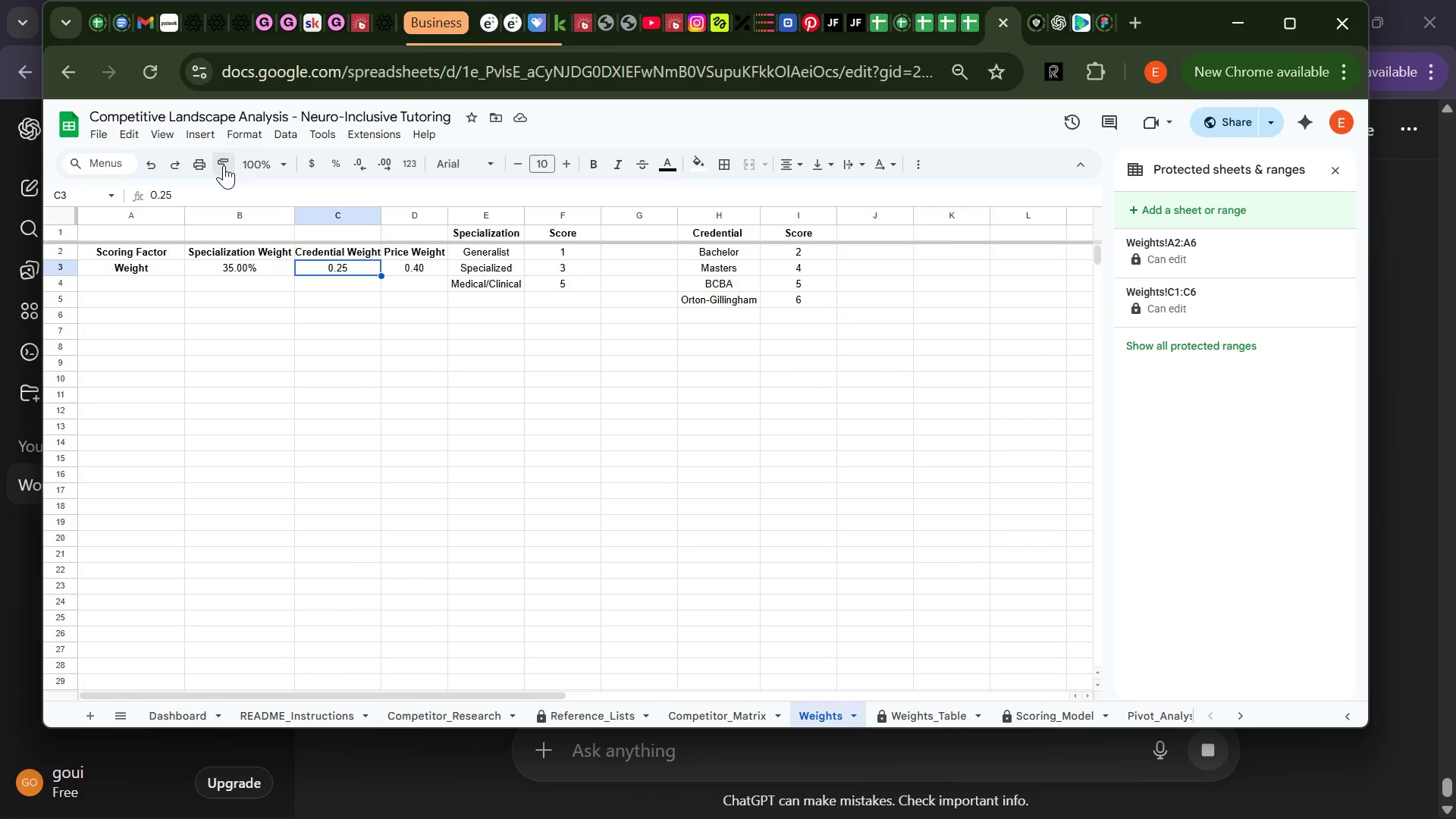 
left_click([249, 135])
 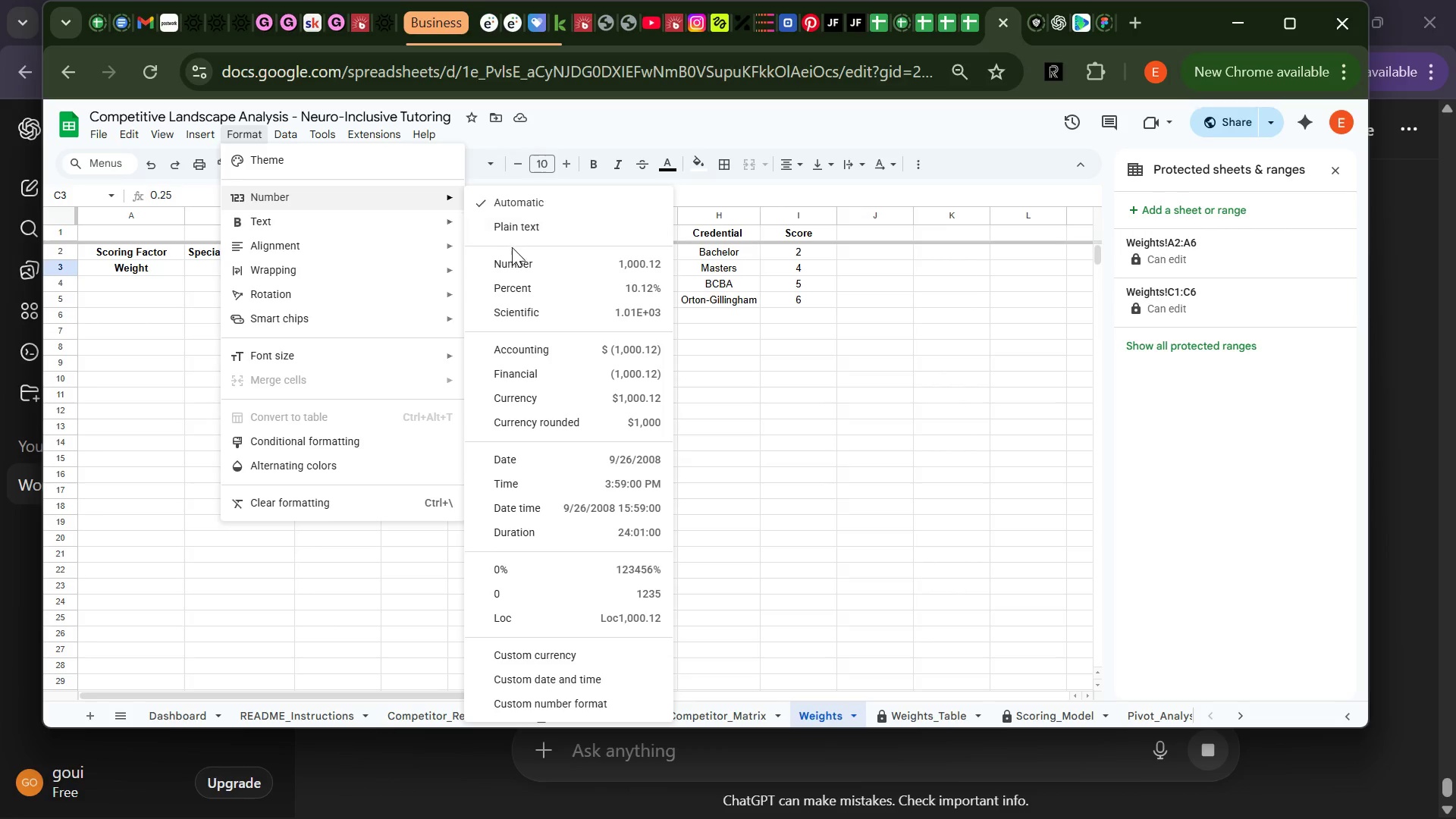 
left_click([535, 287])
 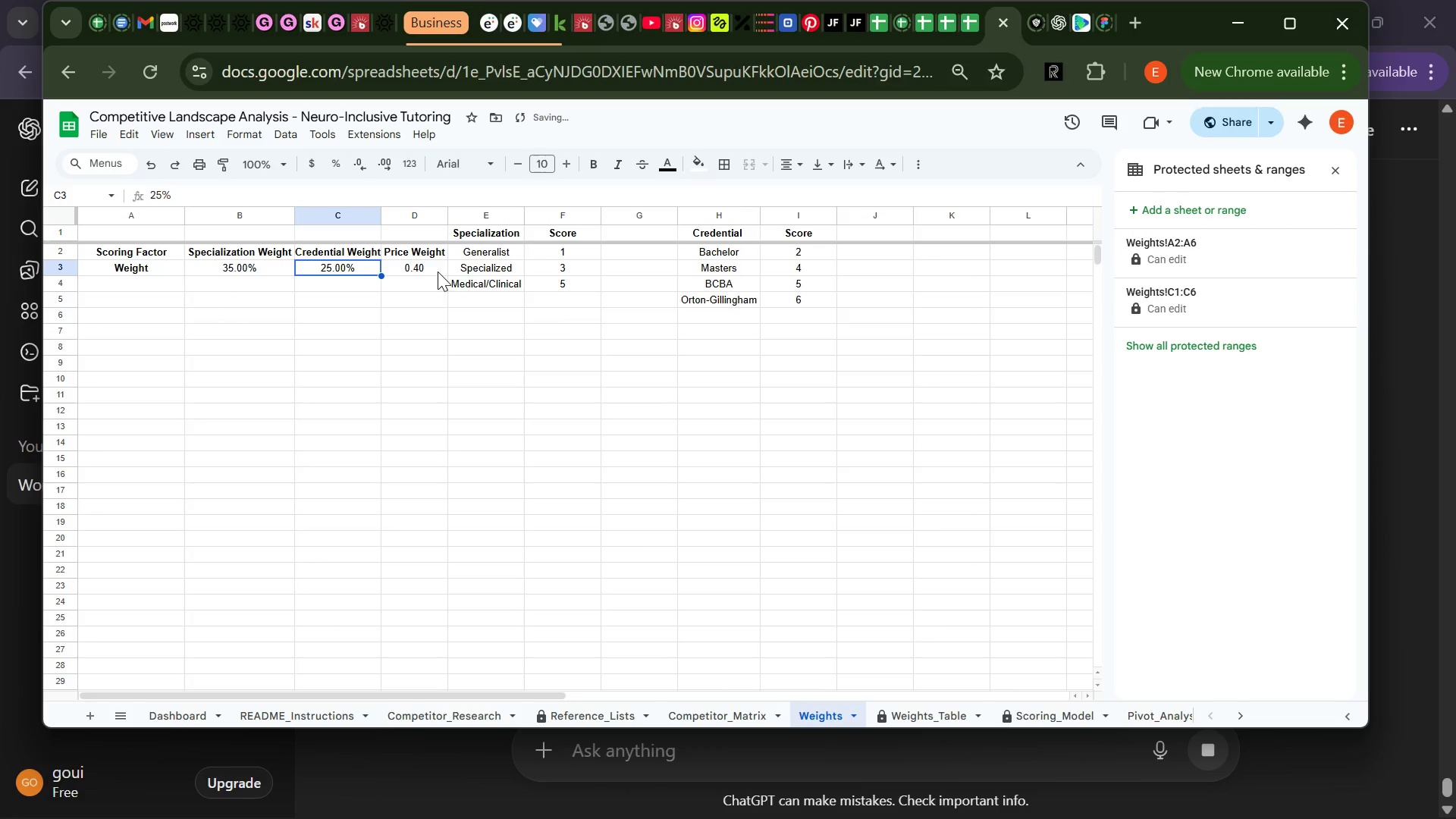 
left_click([438, 269])
 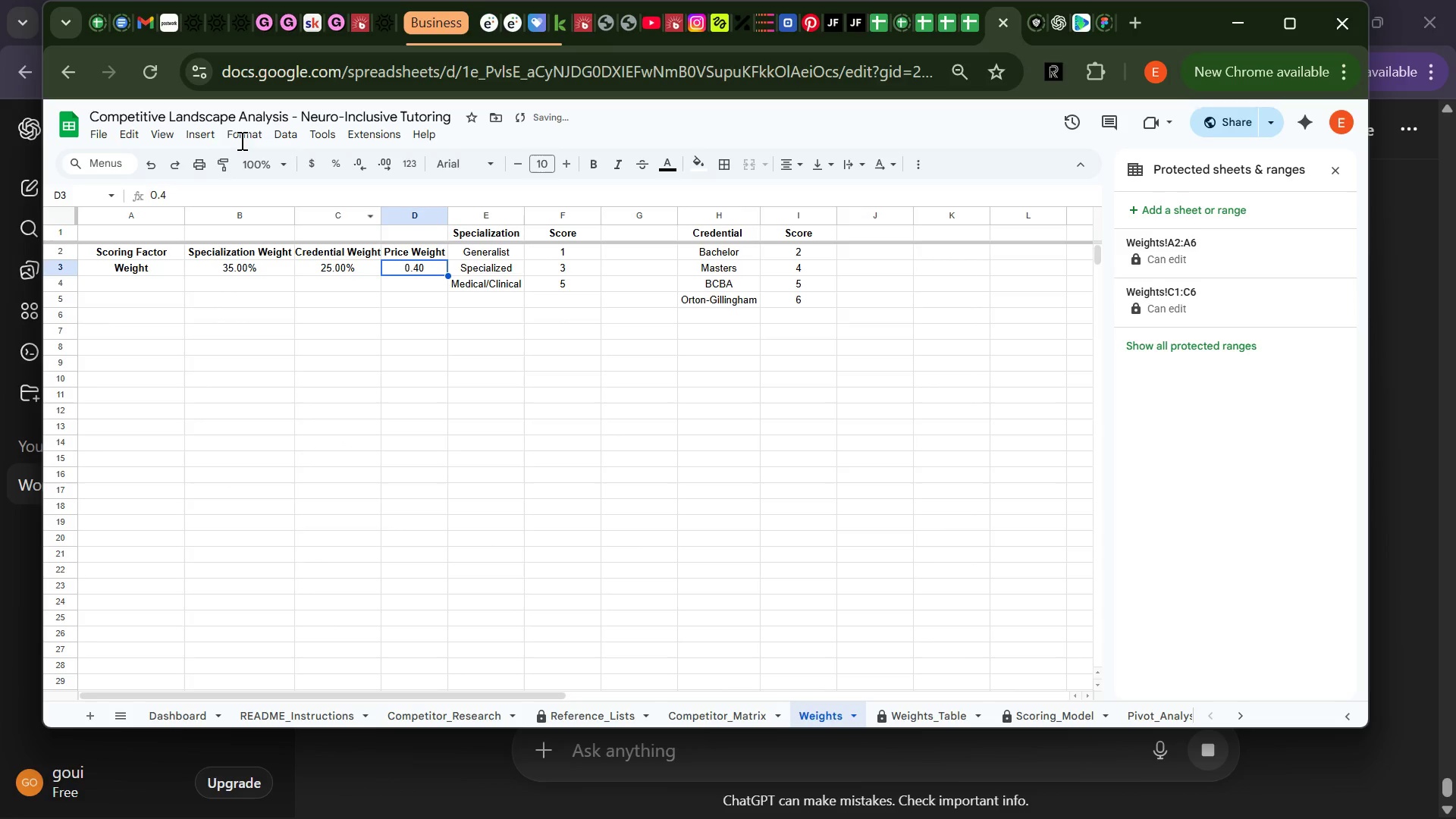 
left_click([241, 142])
 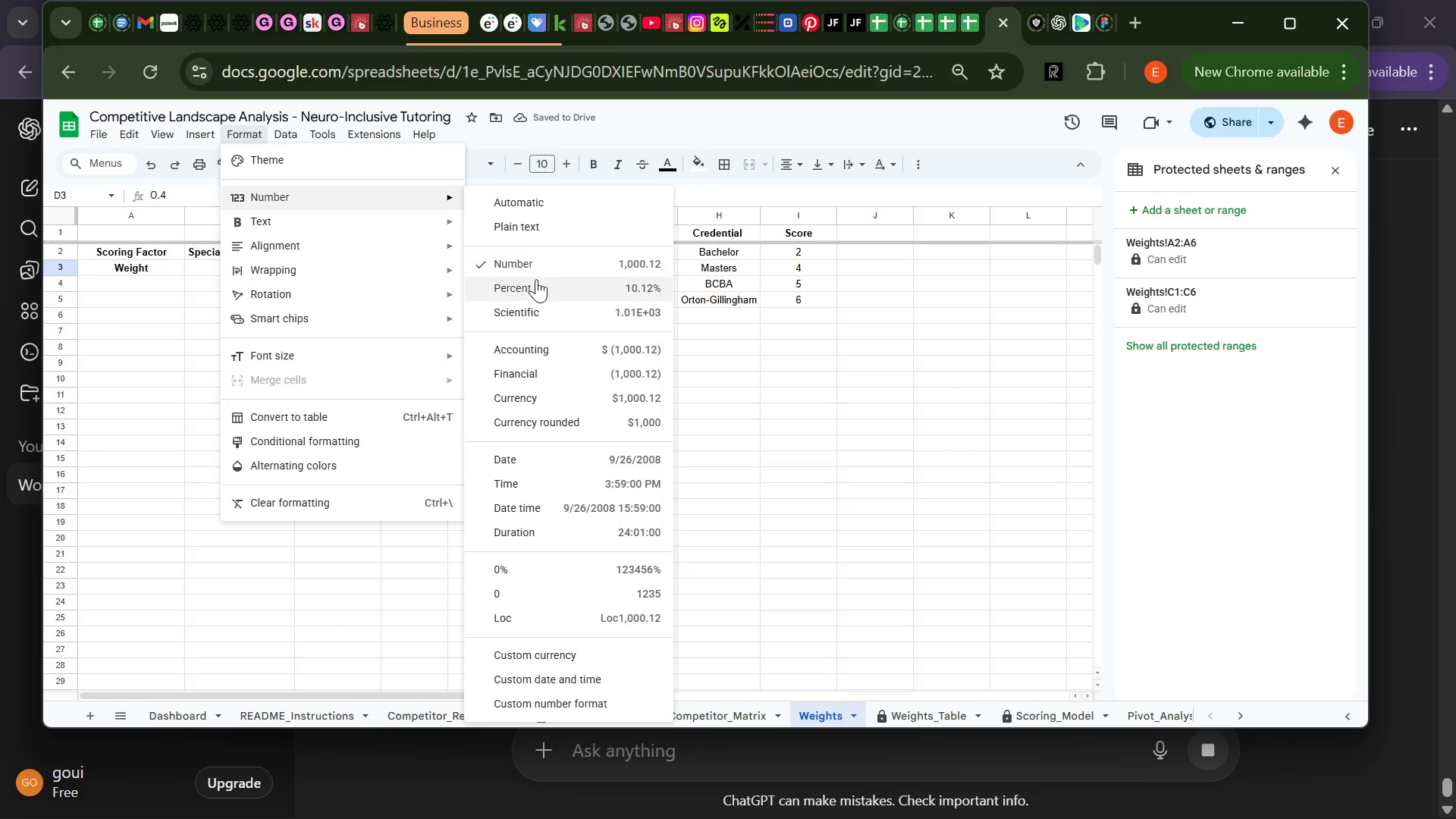 
left_click([541, 289])
 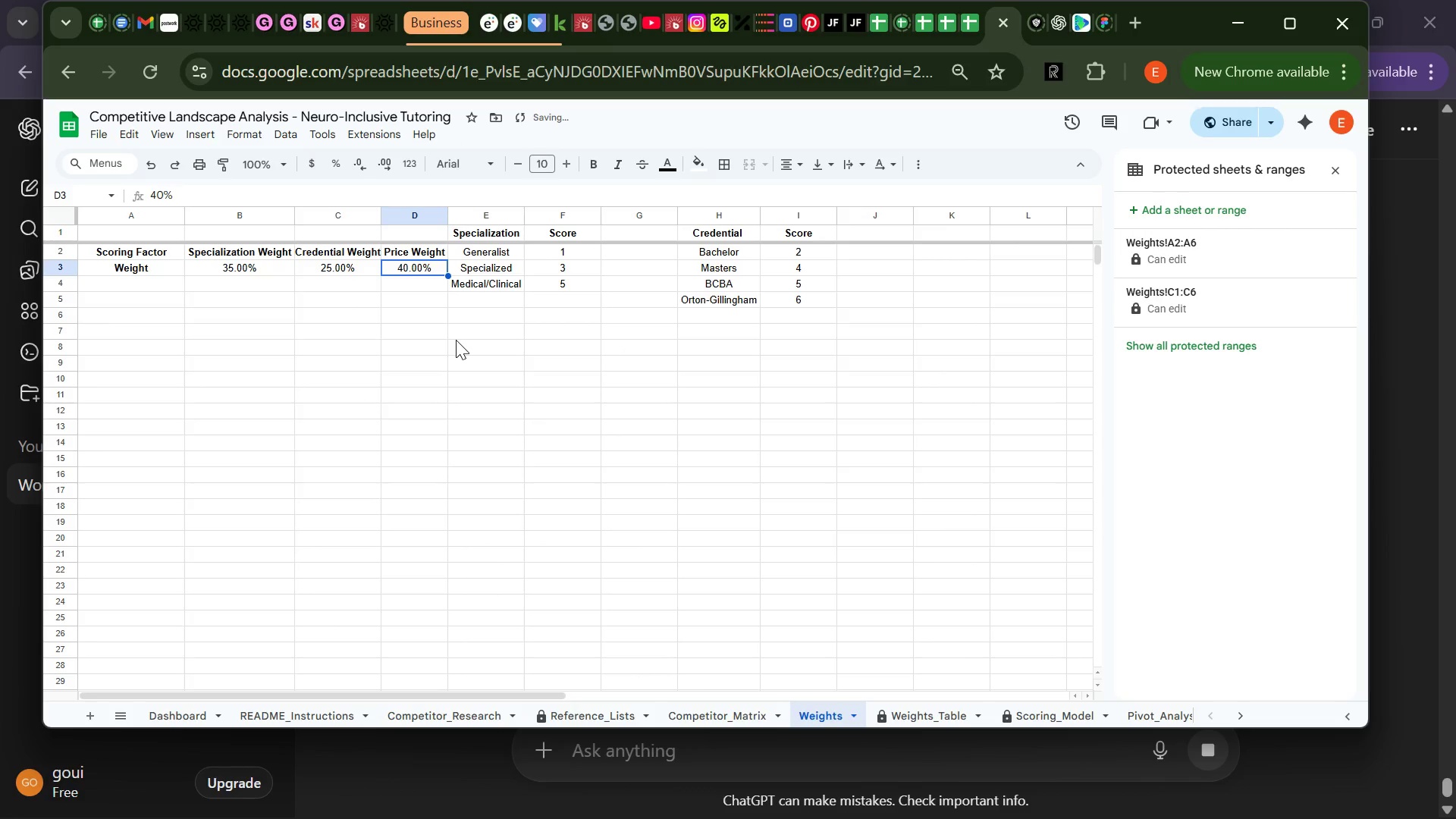 
left_click([456, 340])
 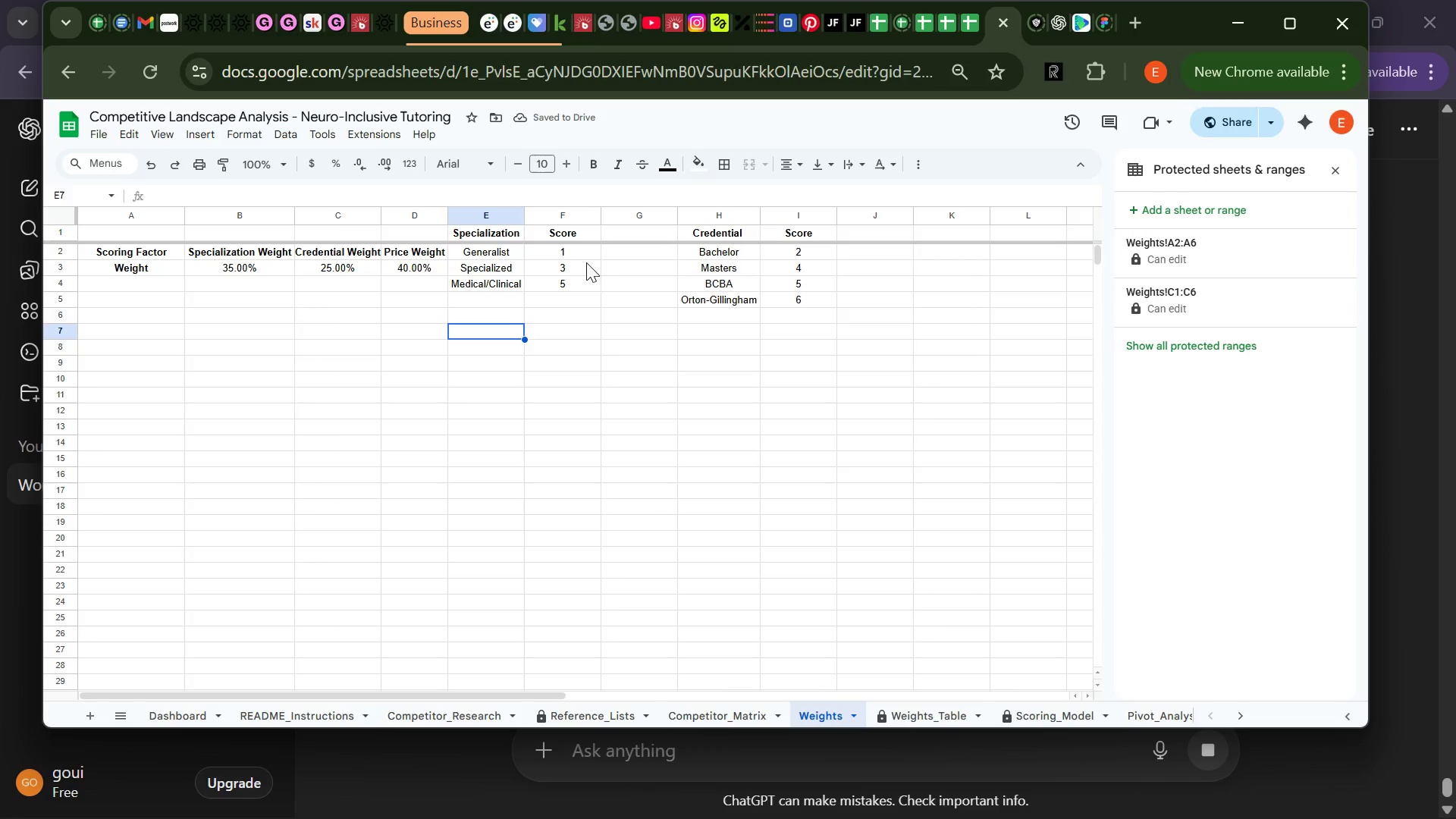 
left_click([579, 256])
 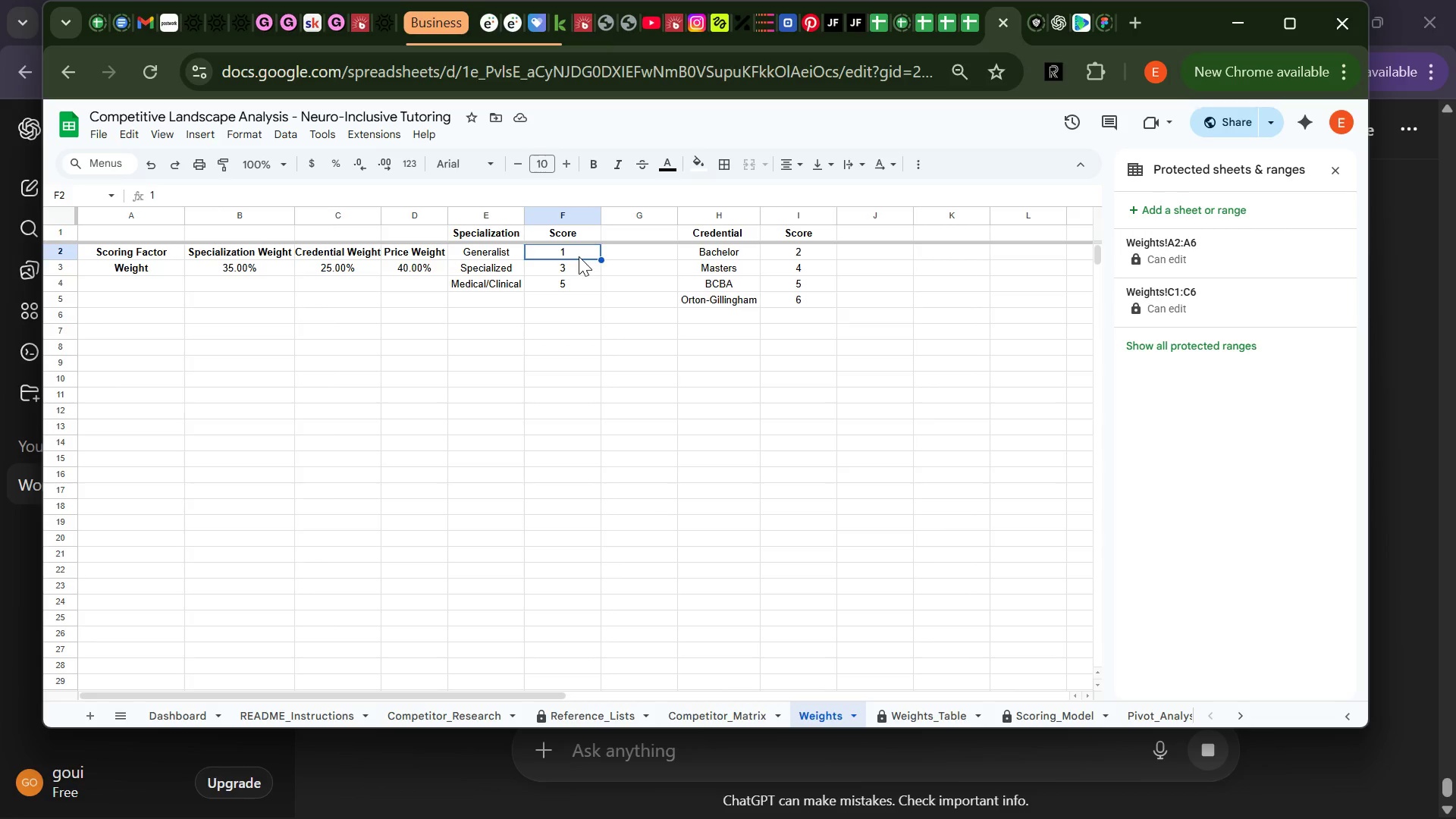 
wait(7.83)
 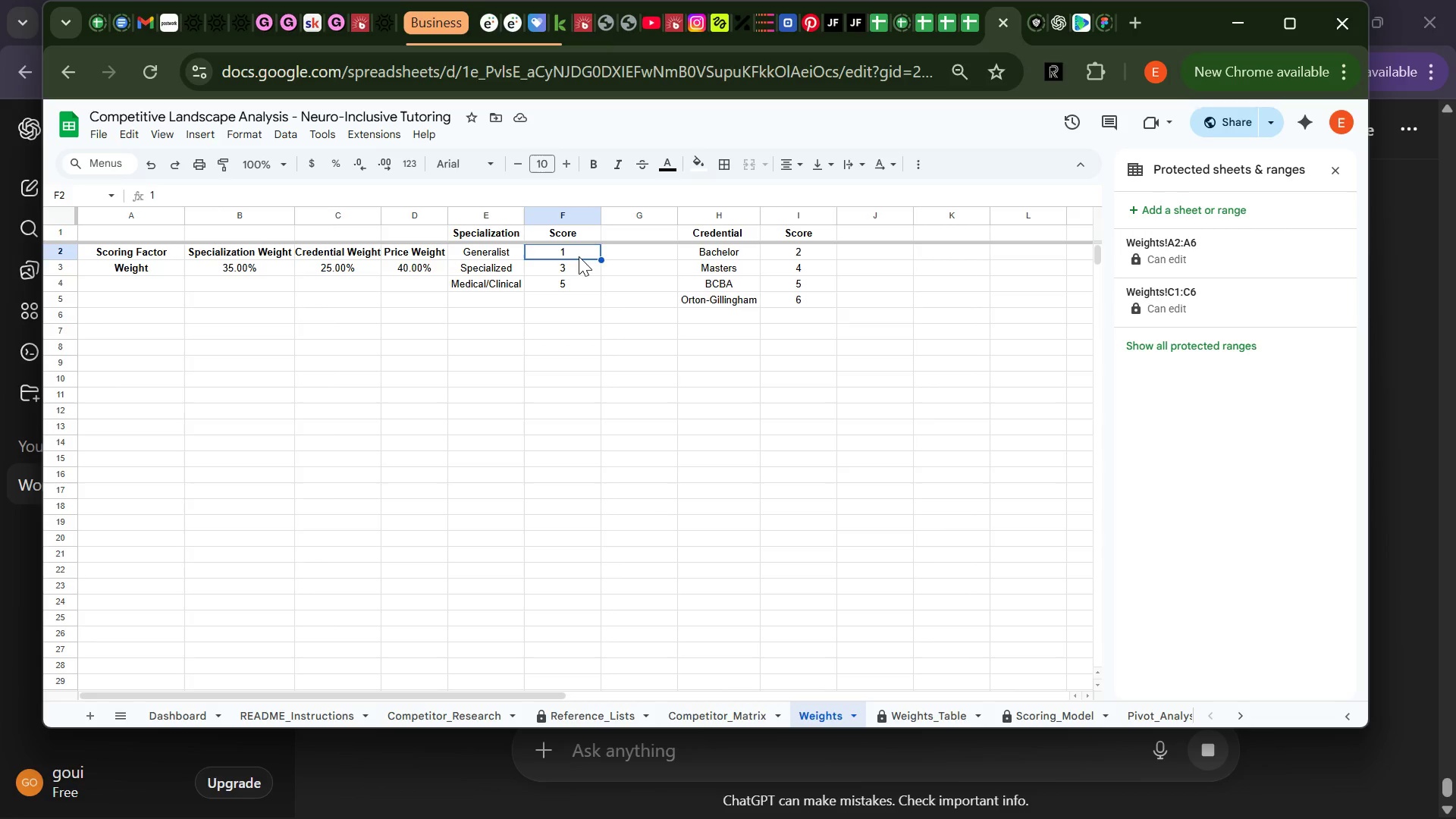 
left_click([730, 714])
 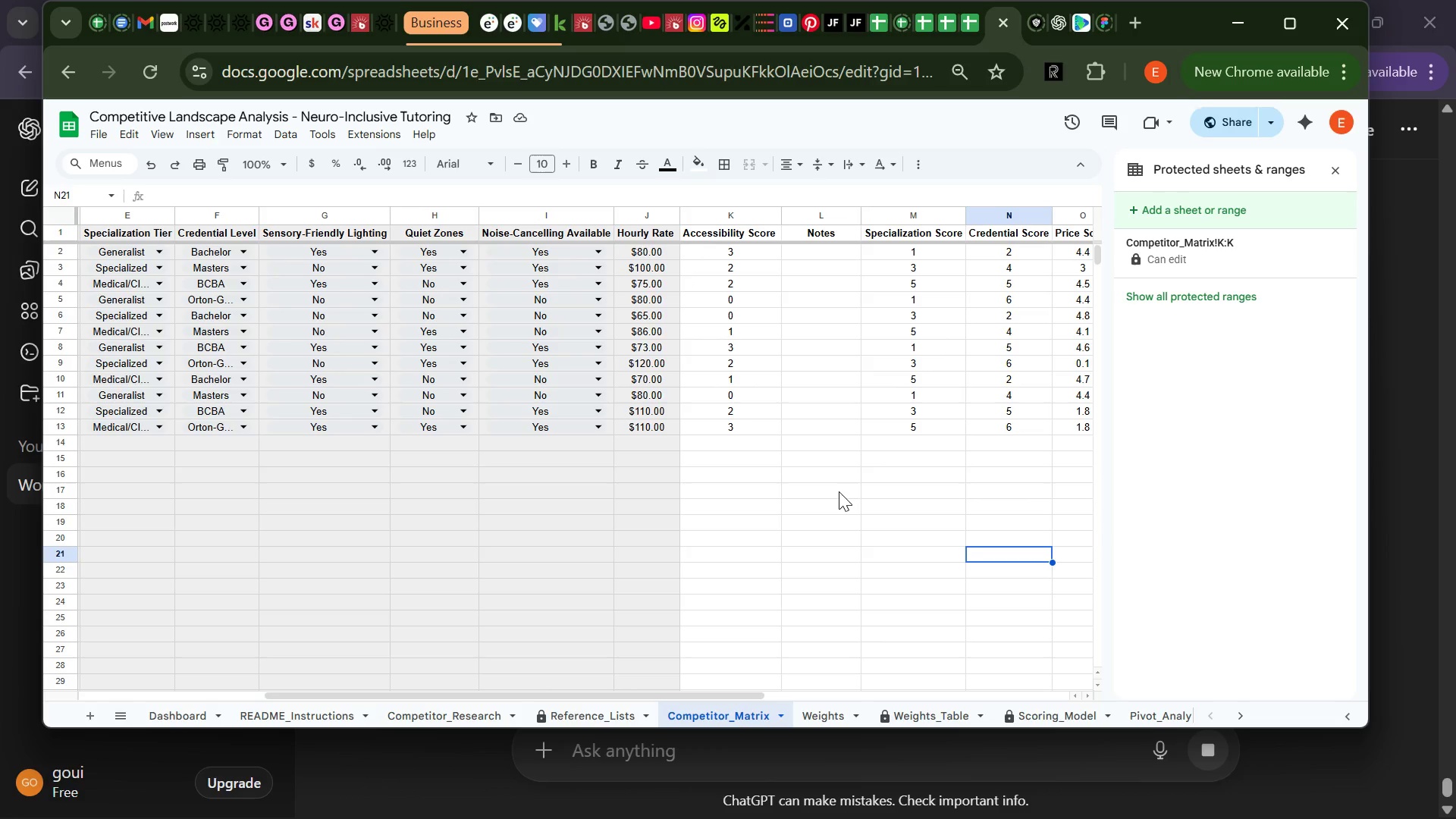 
wait(21.0)
 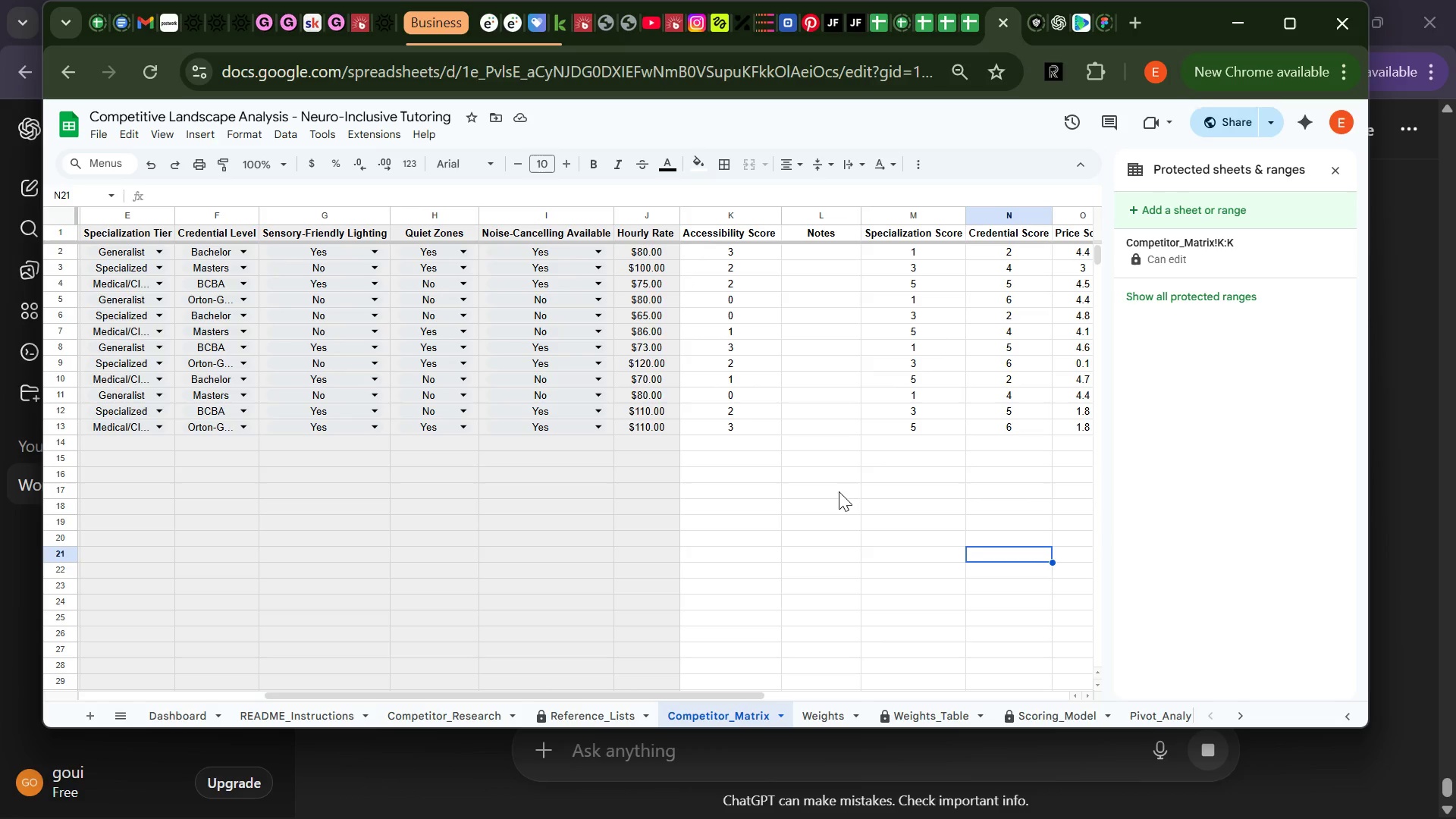 
left_click([833, 716])
 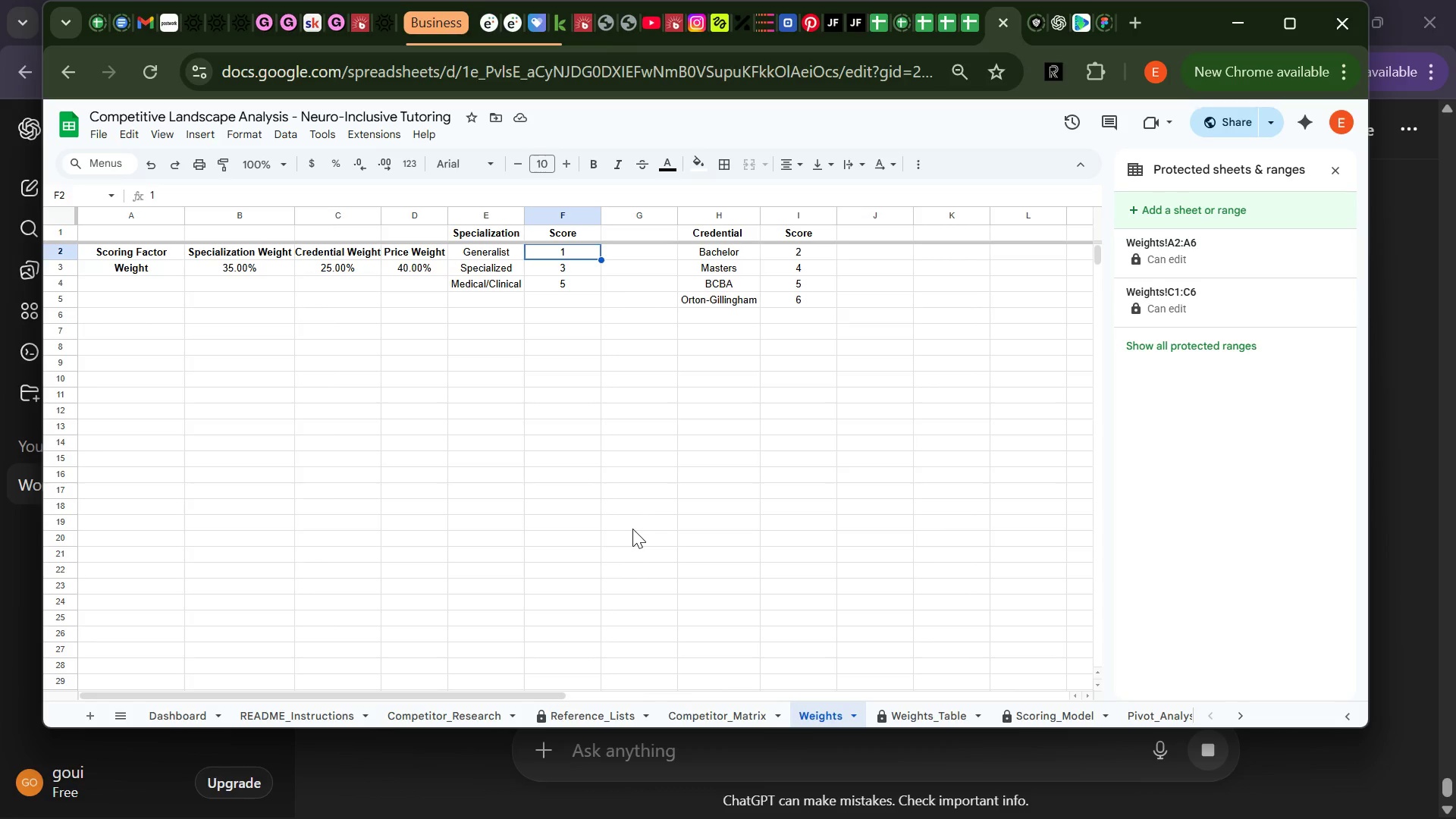 
hold_key(key=Z, duration=0.36)
 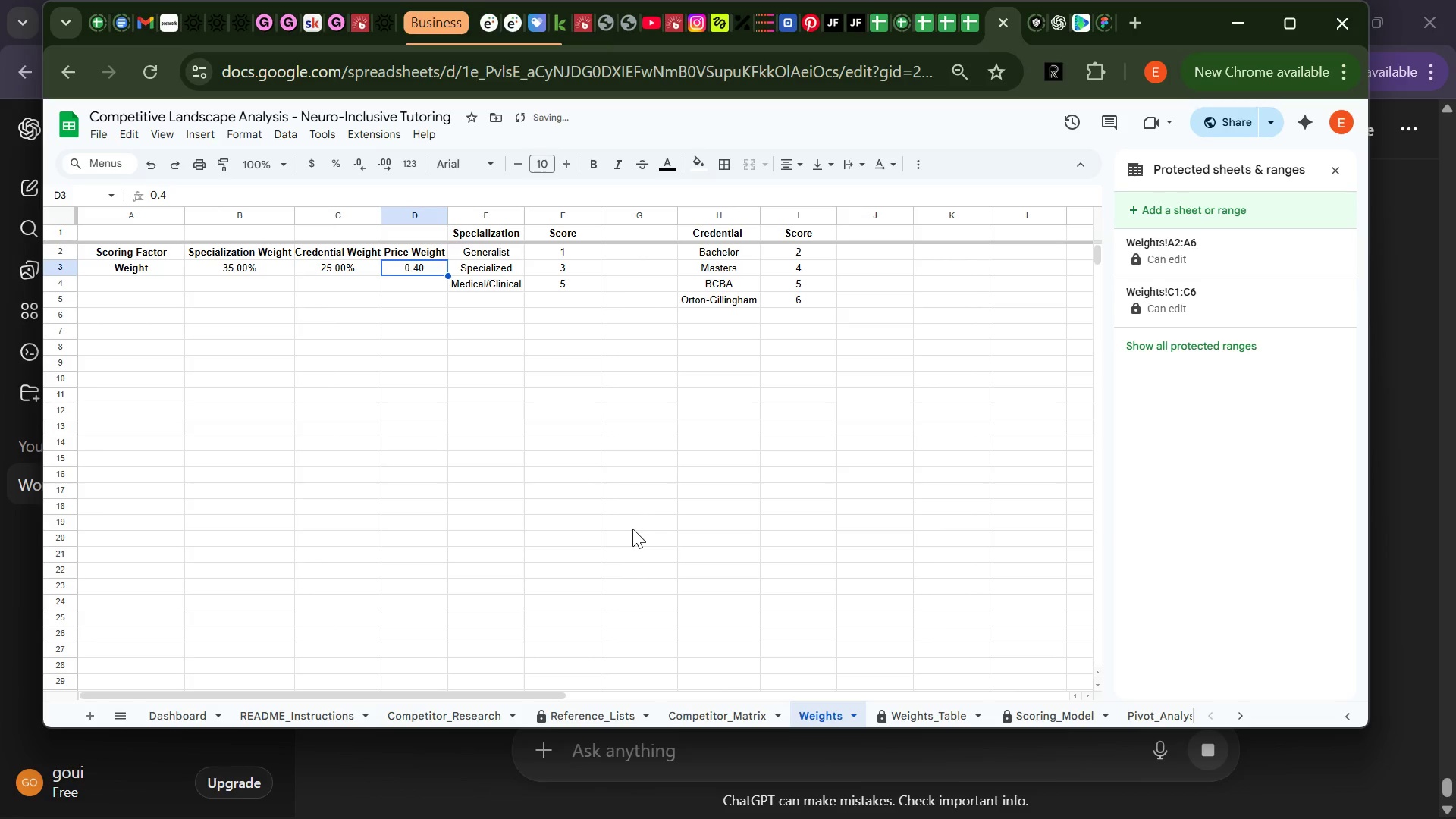 
key(Control+Z)
 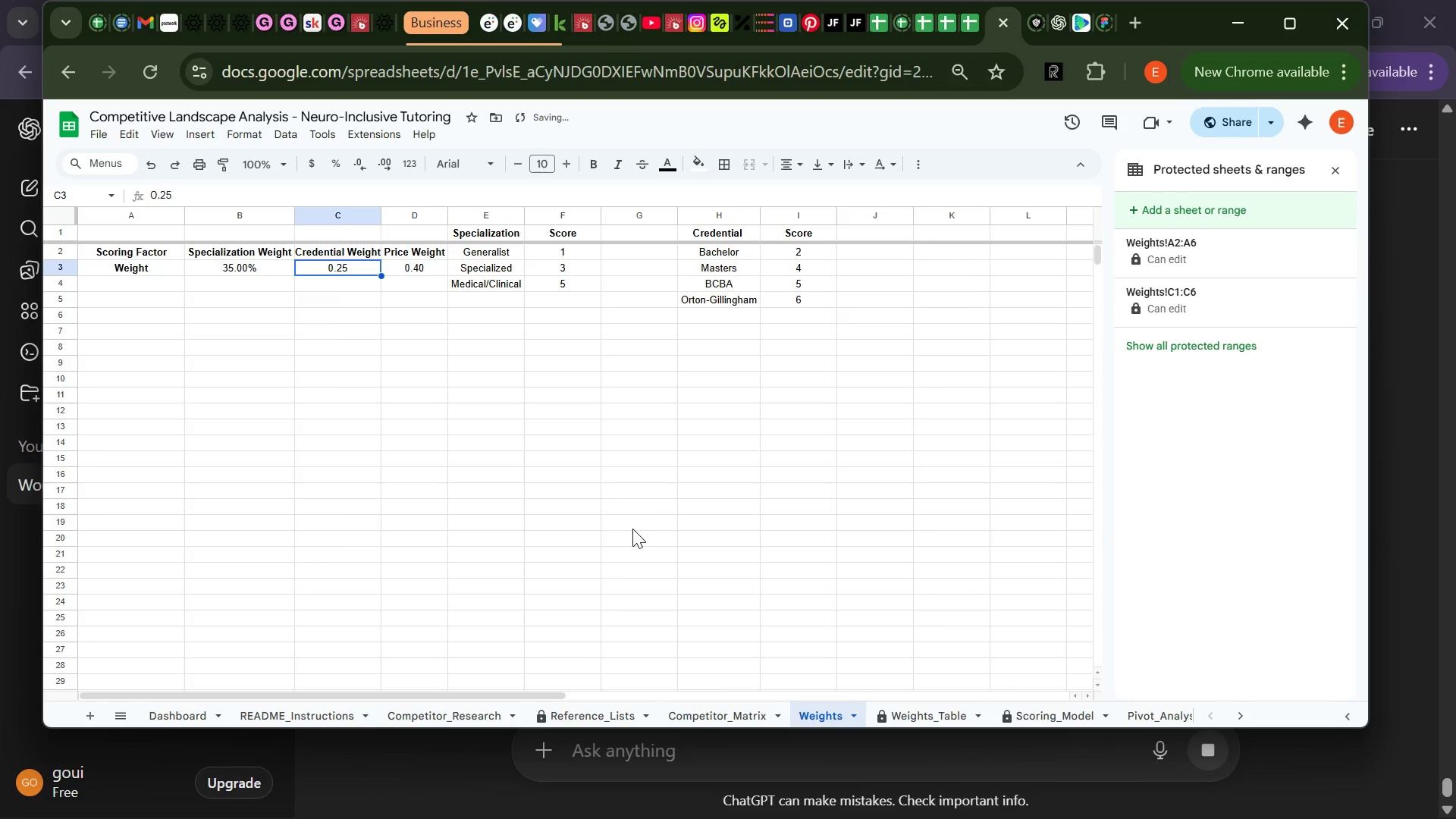 
key(Control+Z)
 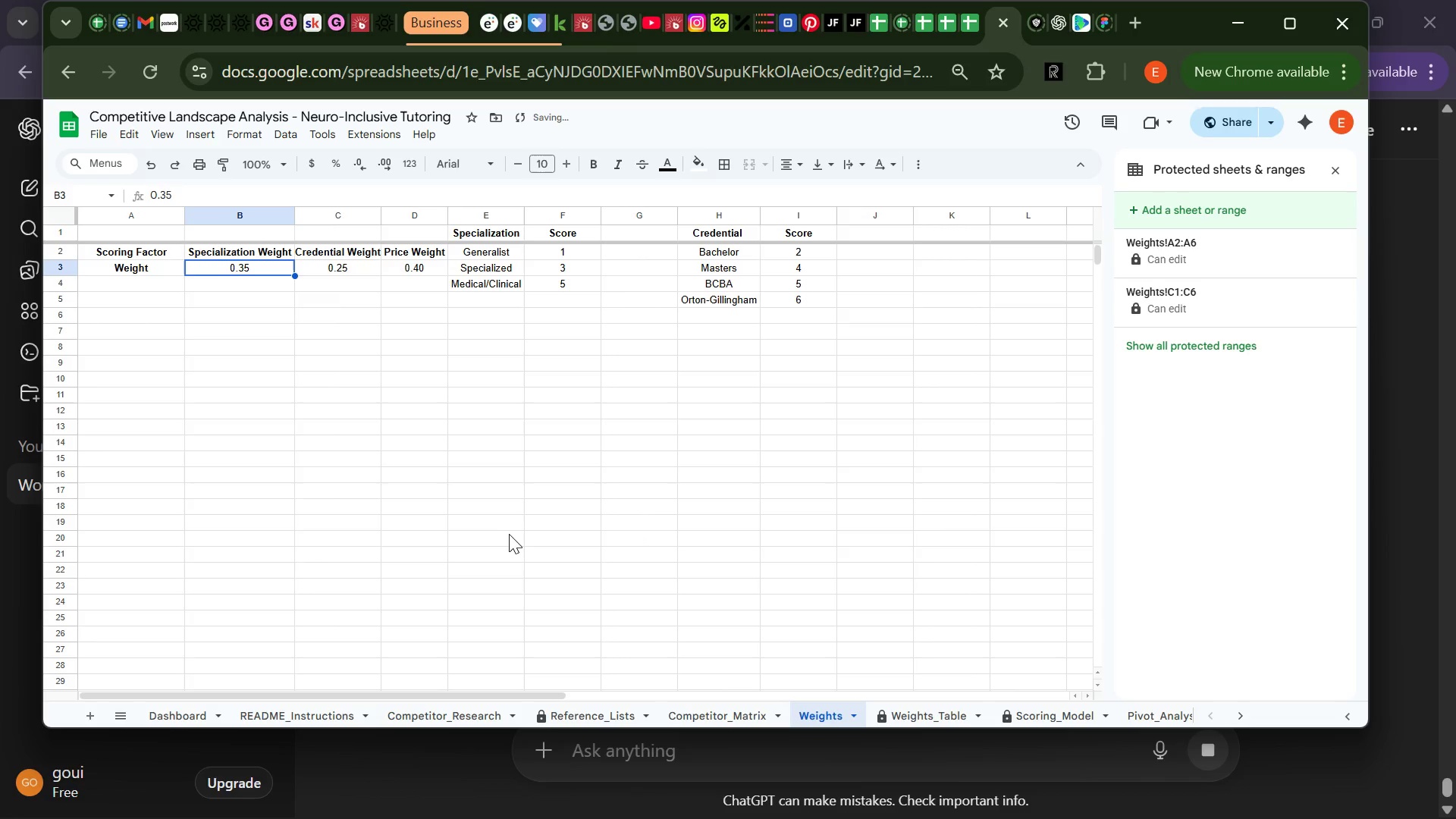 
left_click([509, 533])
 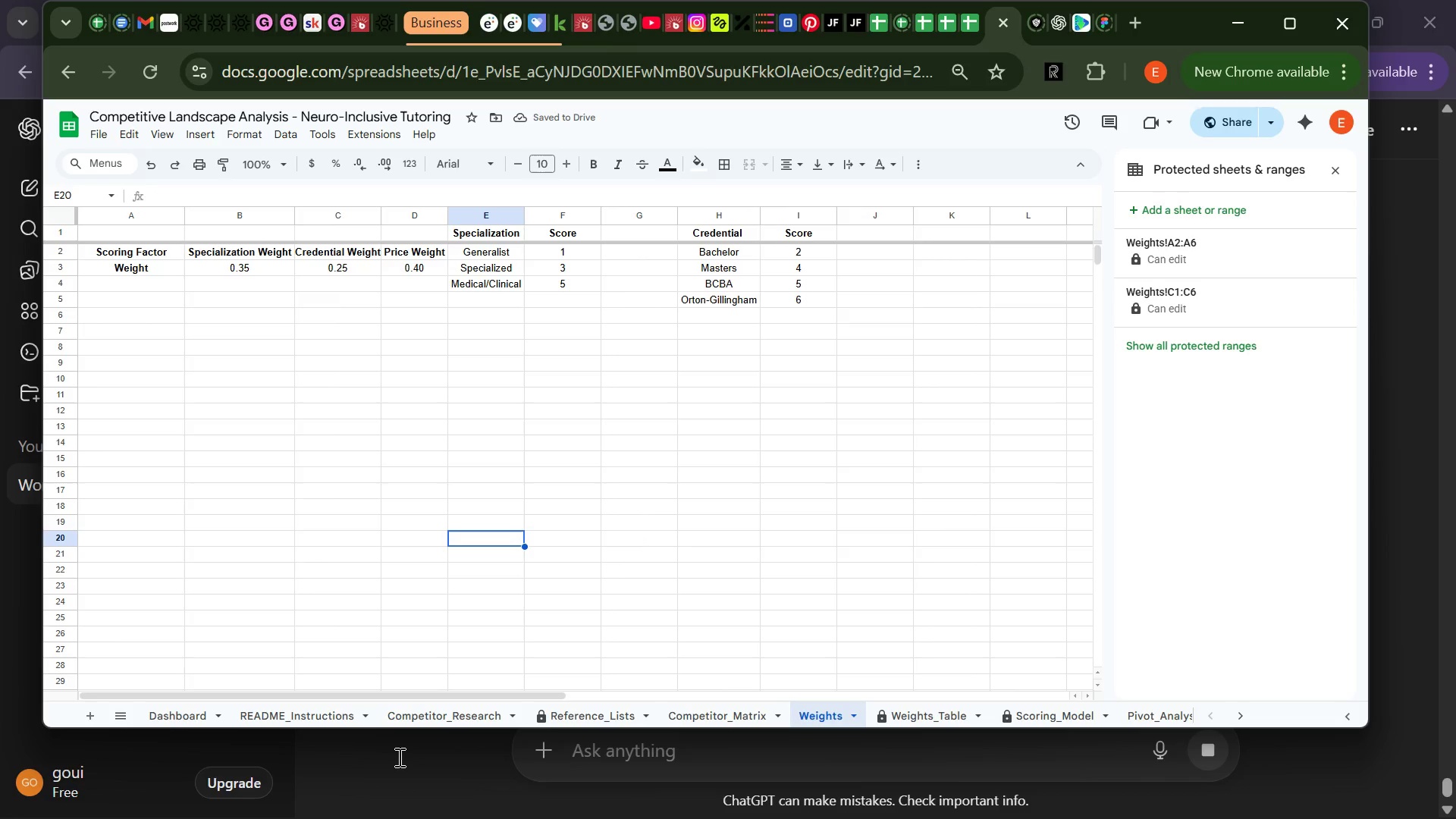 
left_click([400, 755])
 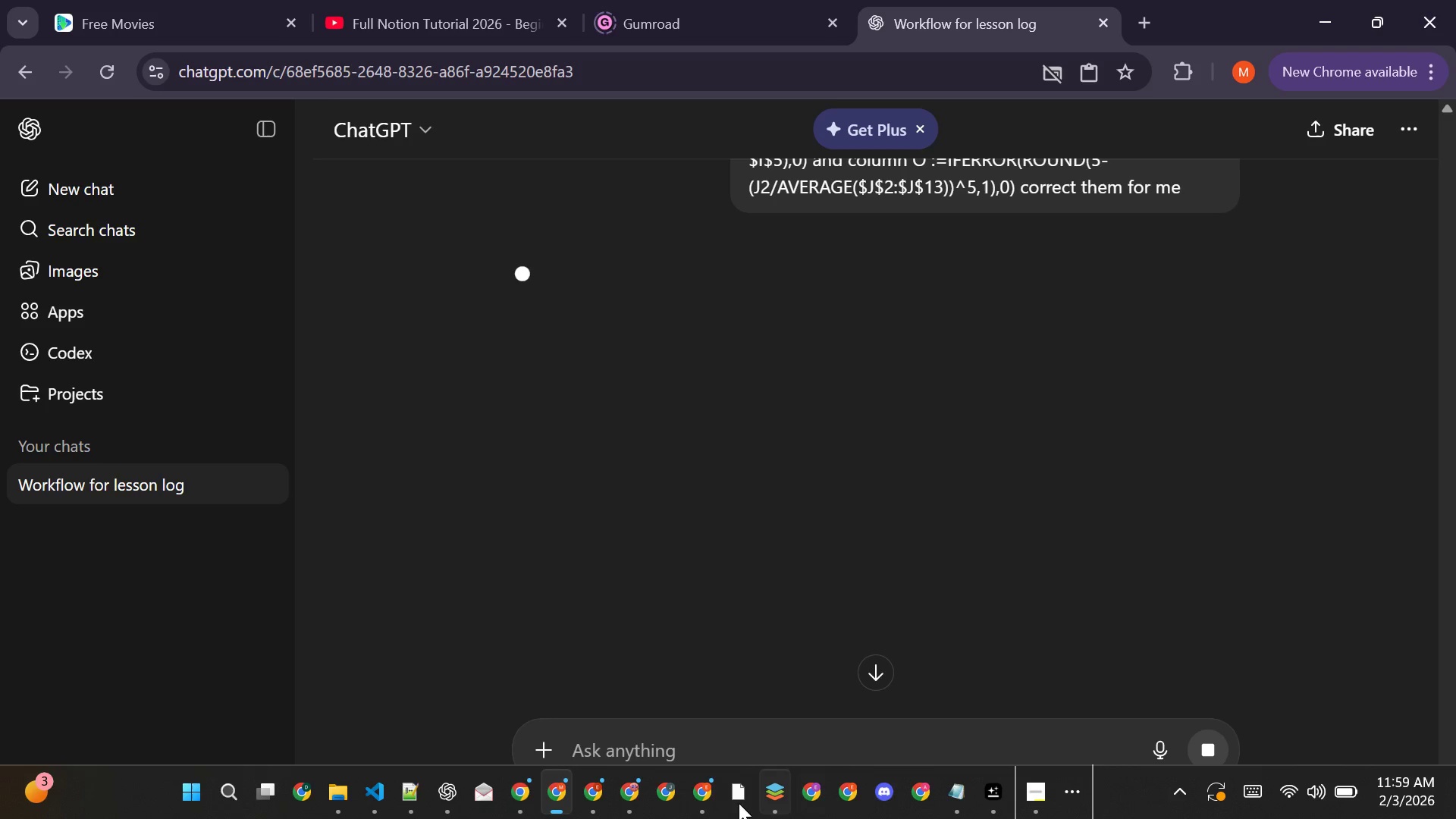 
wait(5.22)
 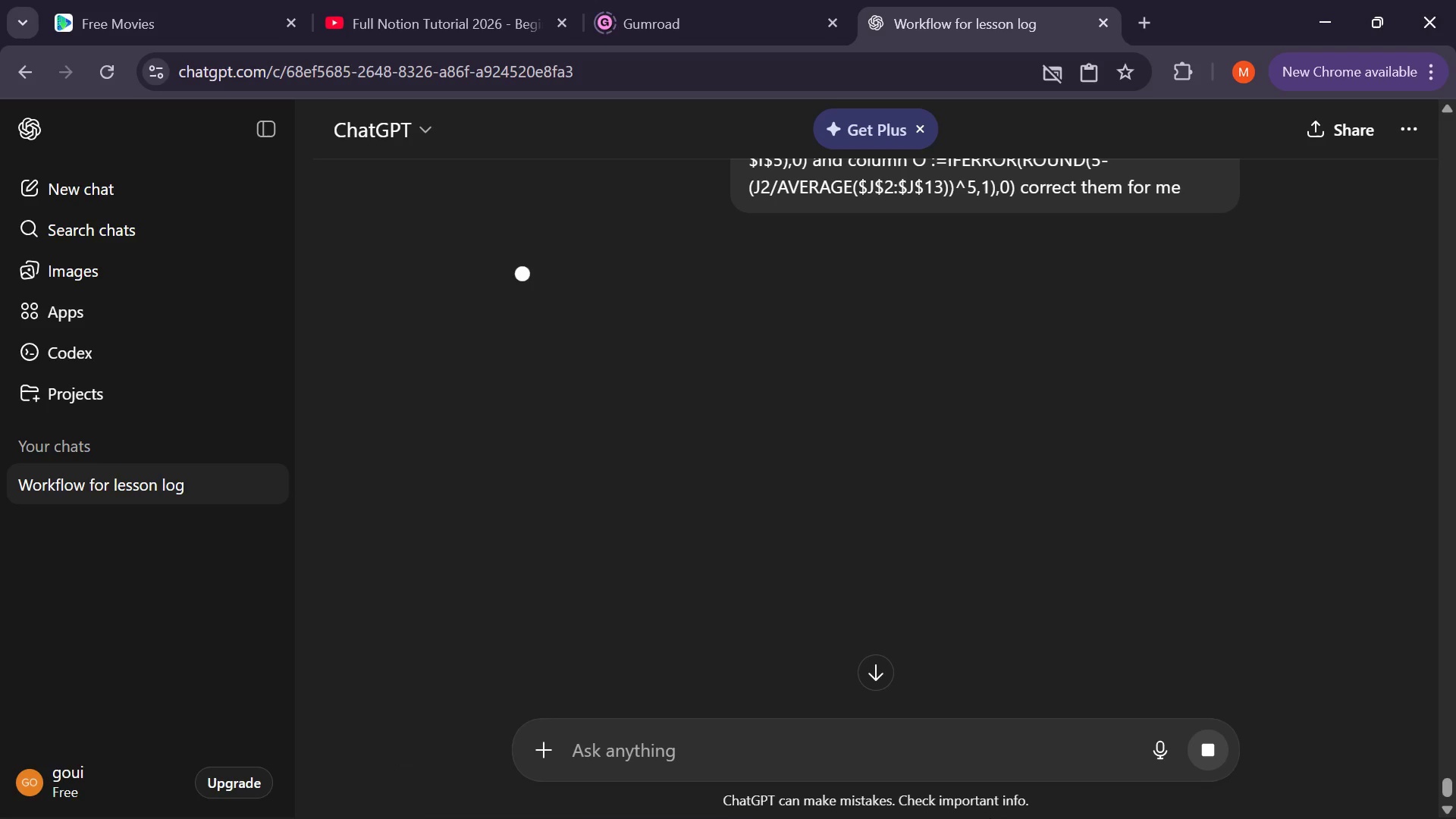 
left_click([706, 719])
 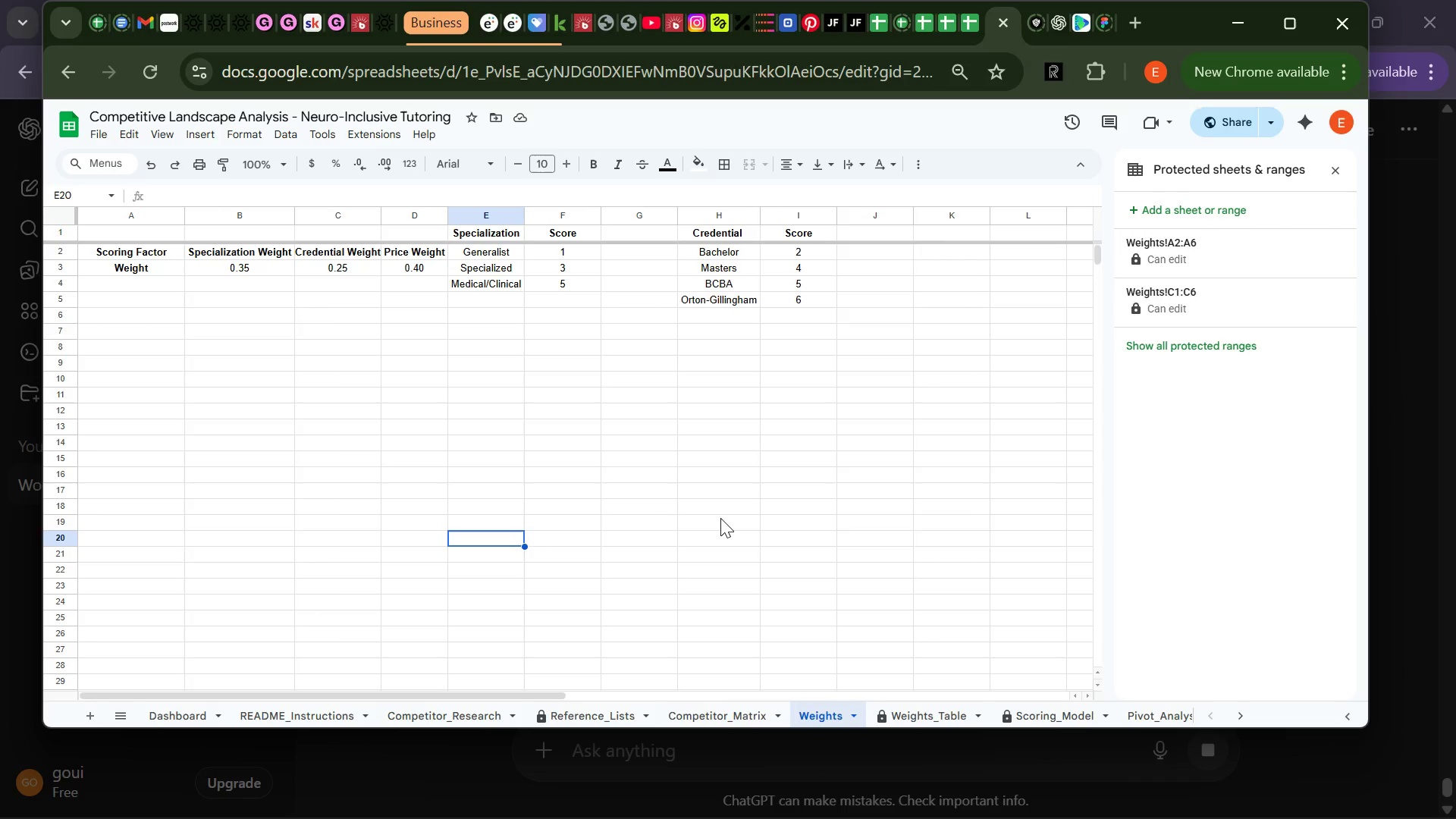 
left_click([720, 518])
 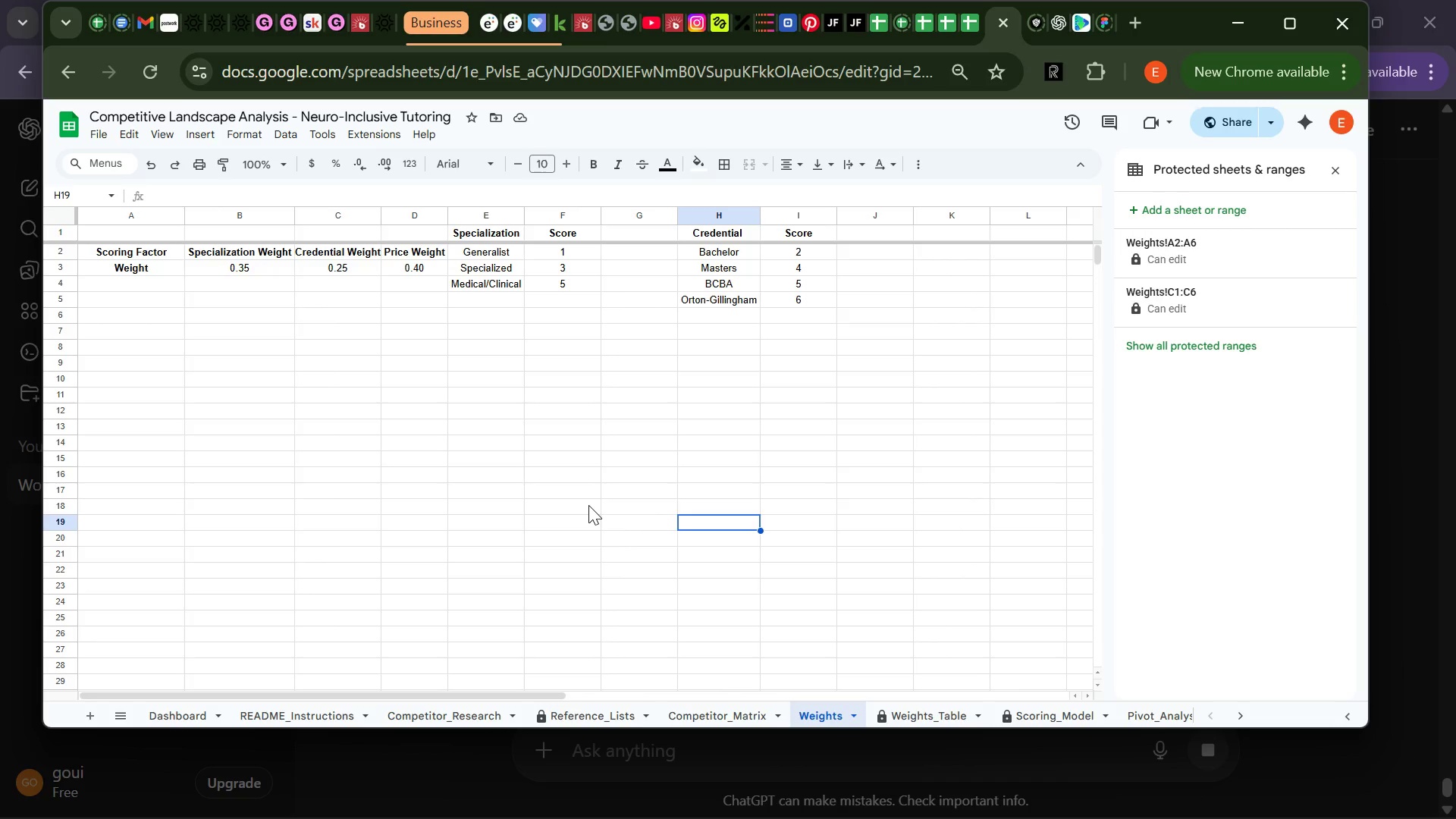 
wait(133.11)
 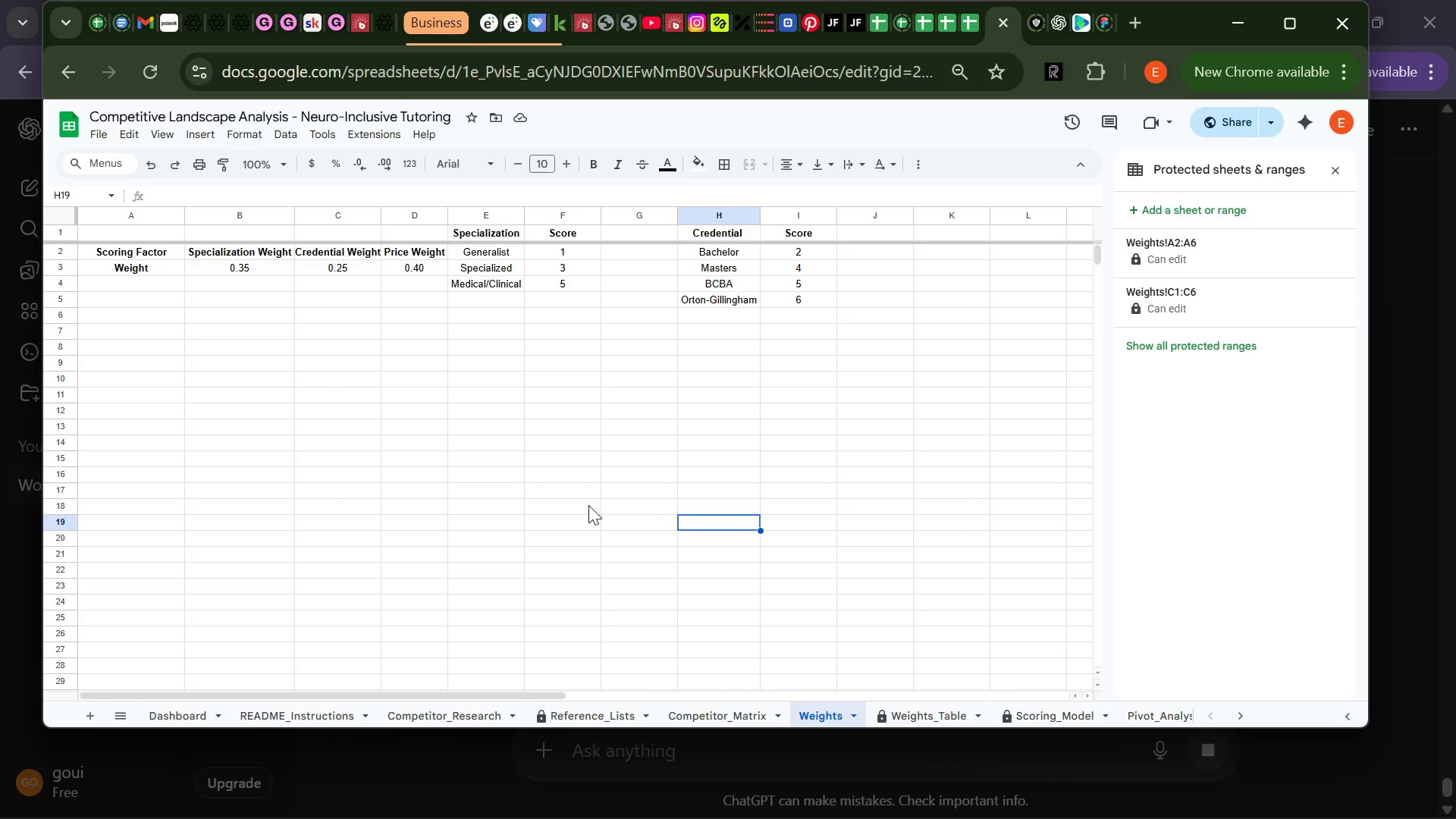 
left_click([375, 752])
 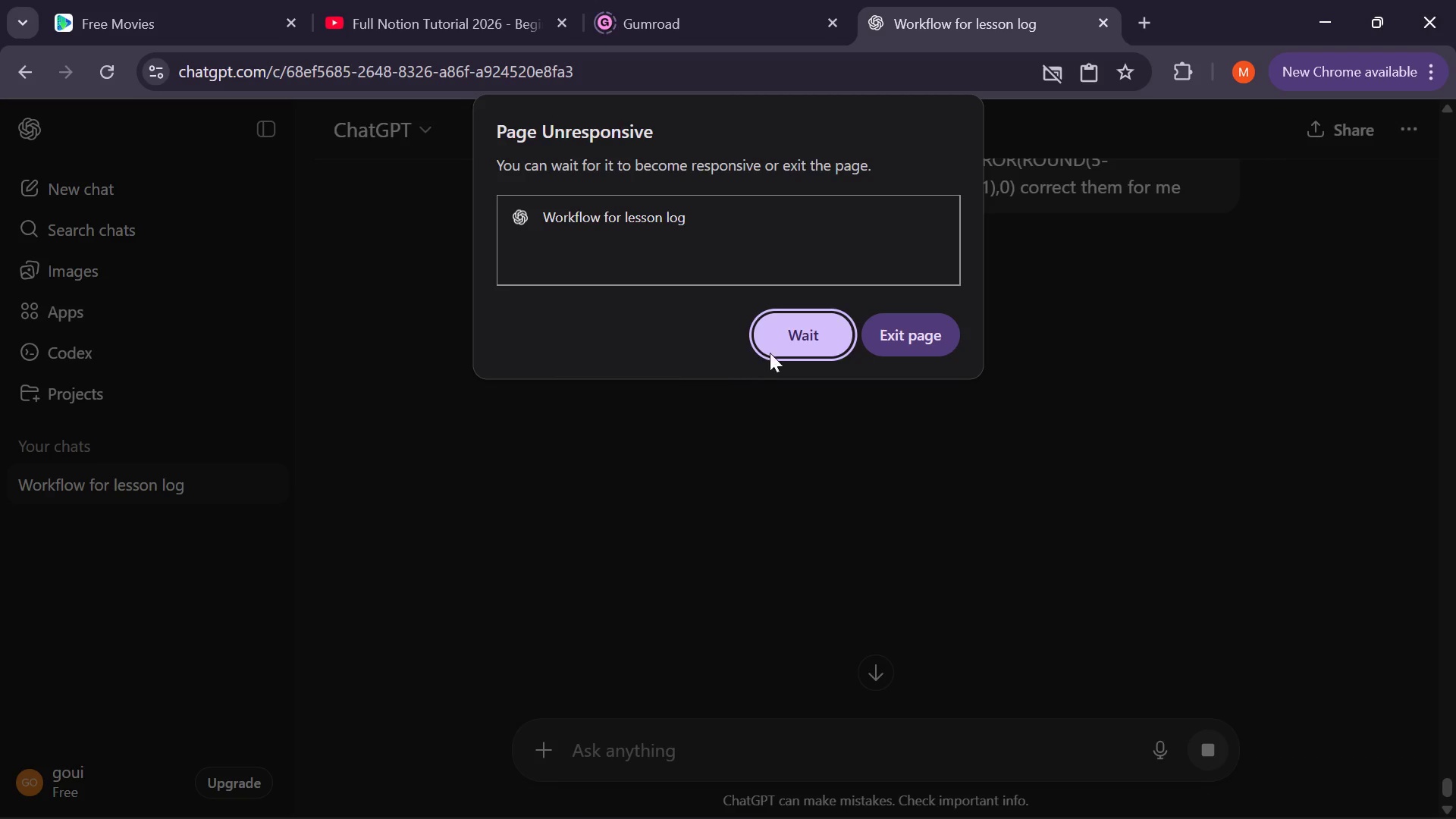 
left_click([774, 351])
 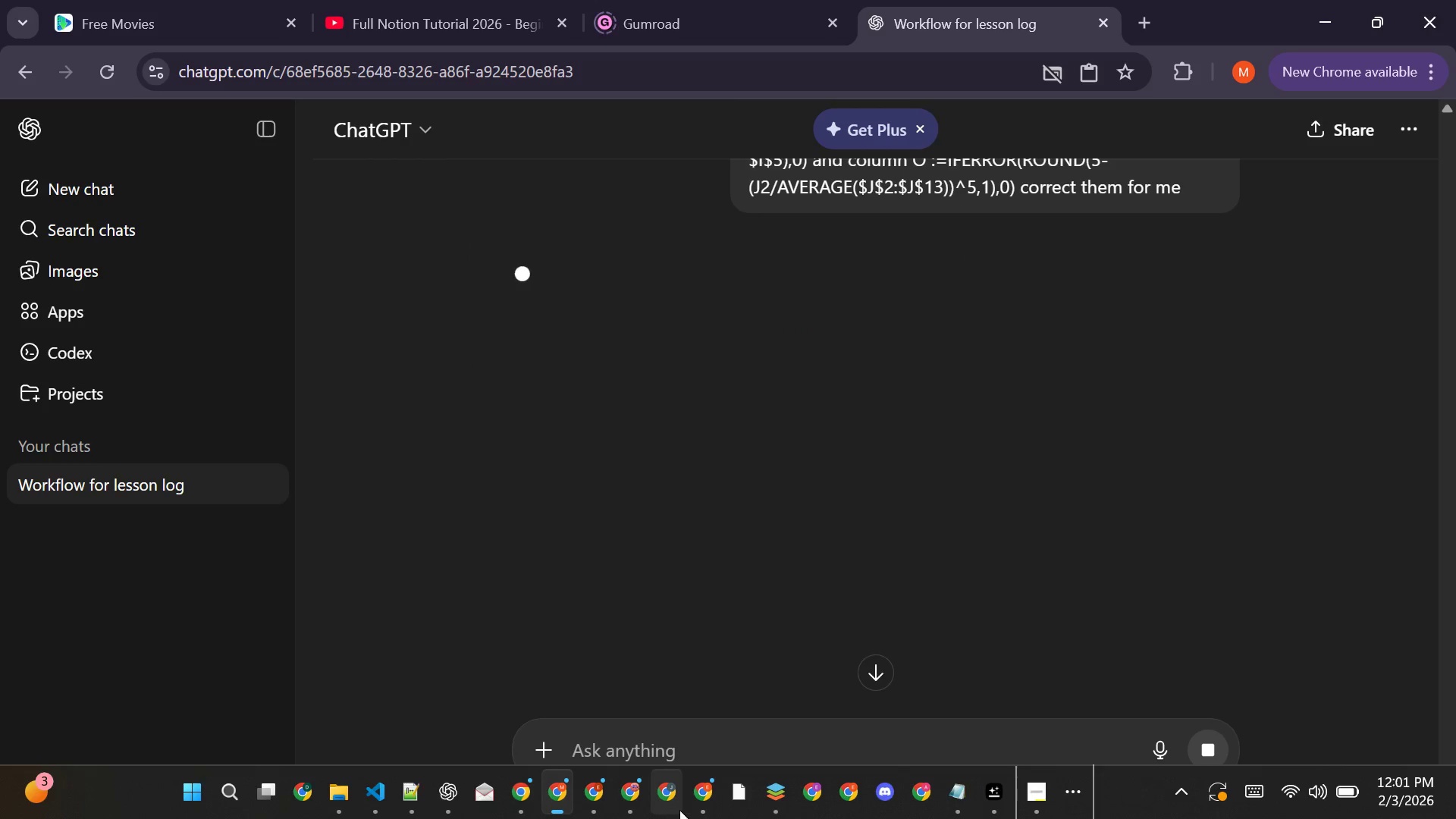 
left_click([707, 811])
 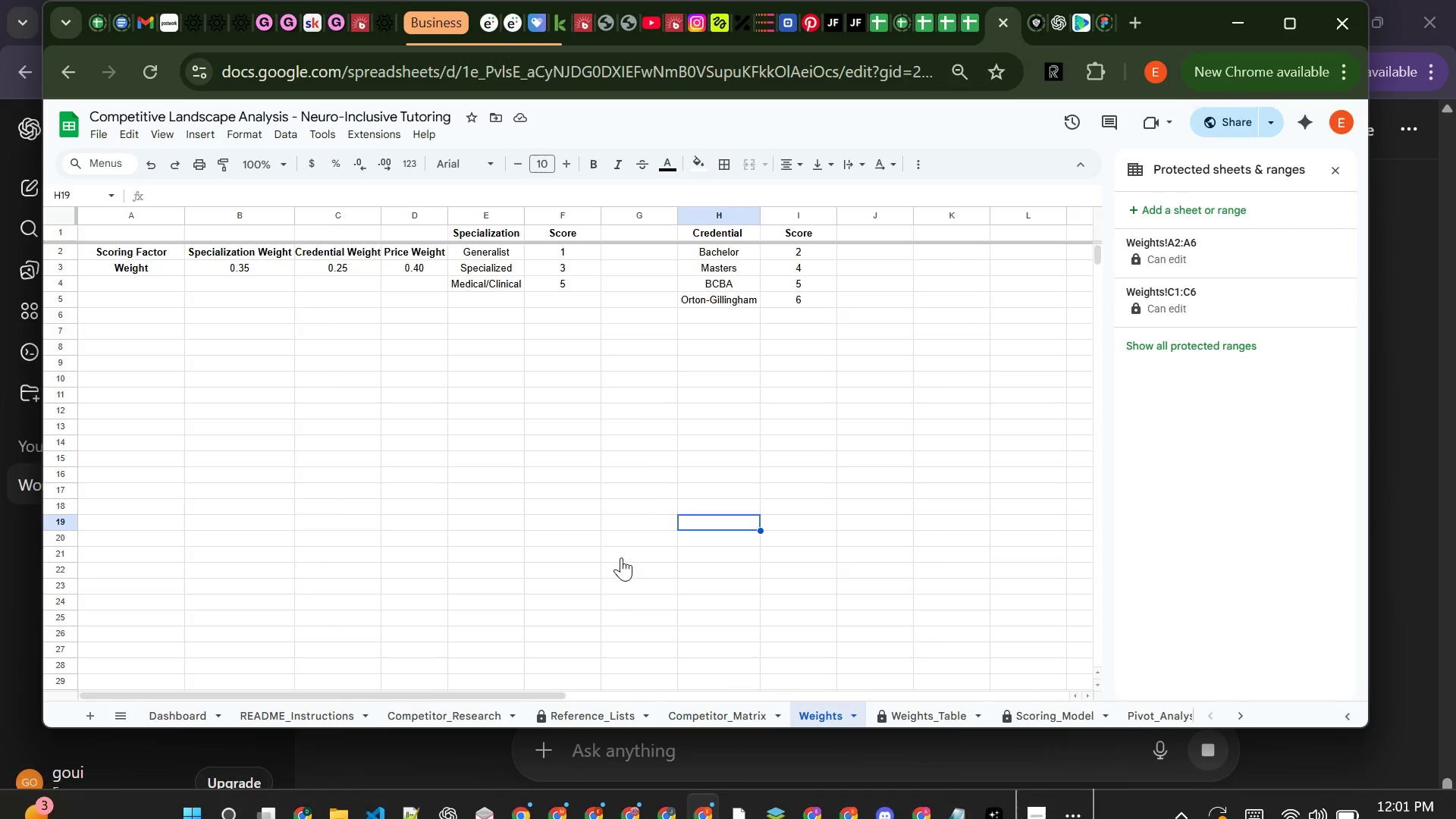 
left_click([619, 557])
 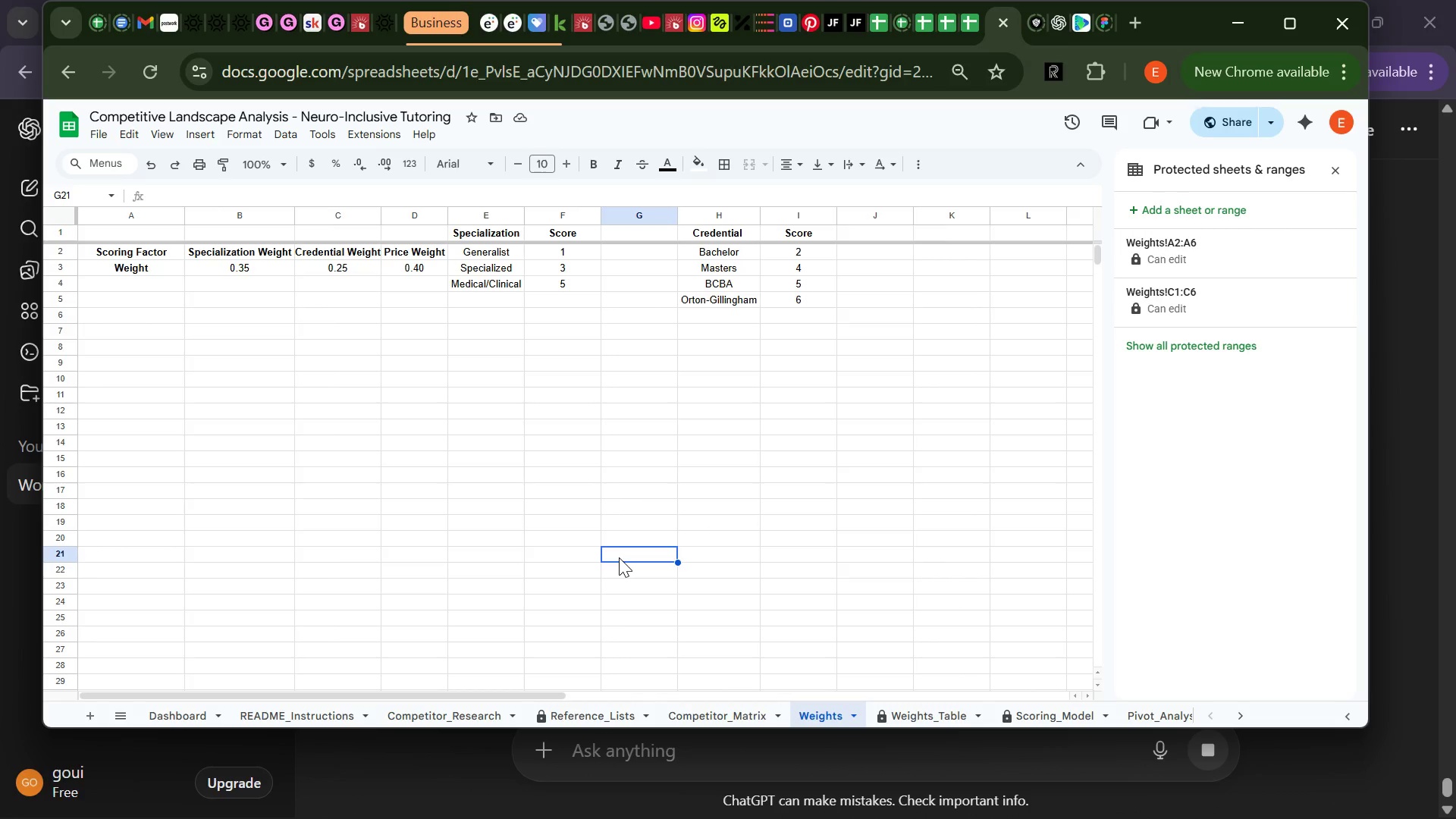 
wait(58.12)
 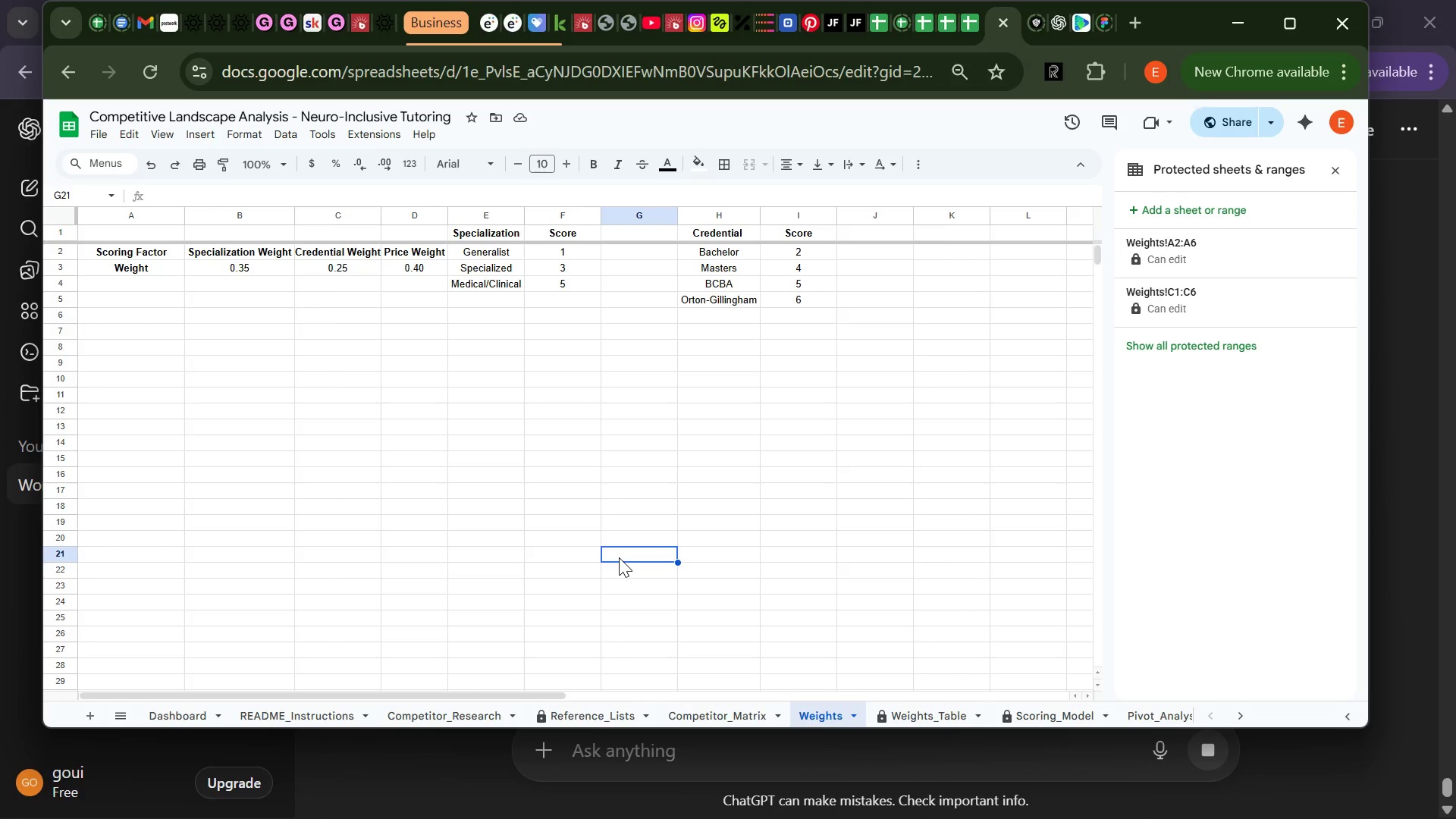 
left_click([1147, 714])
 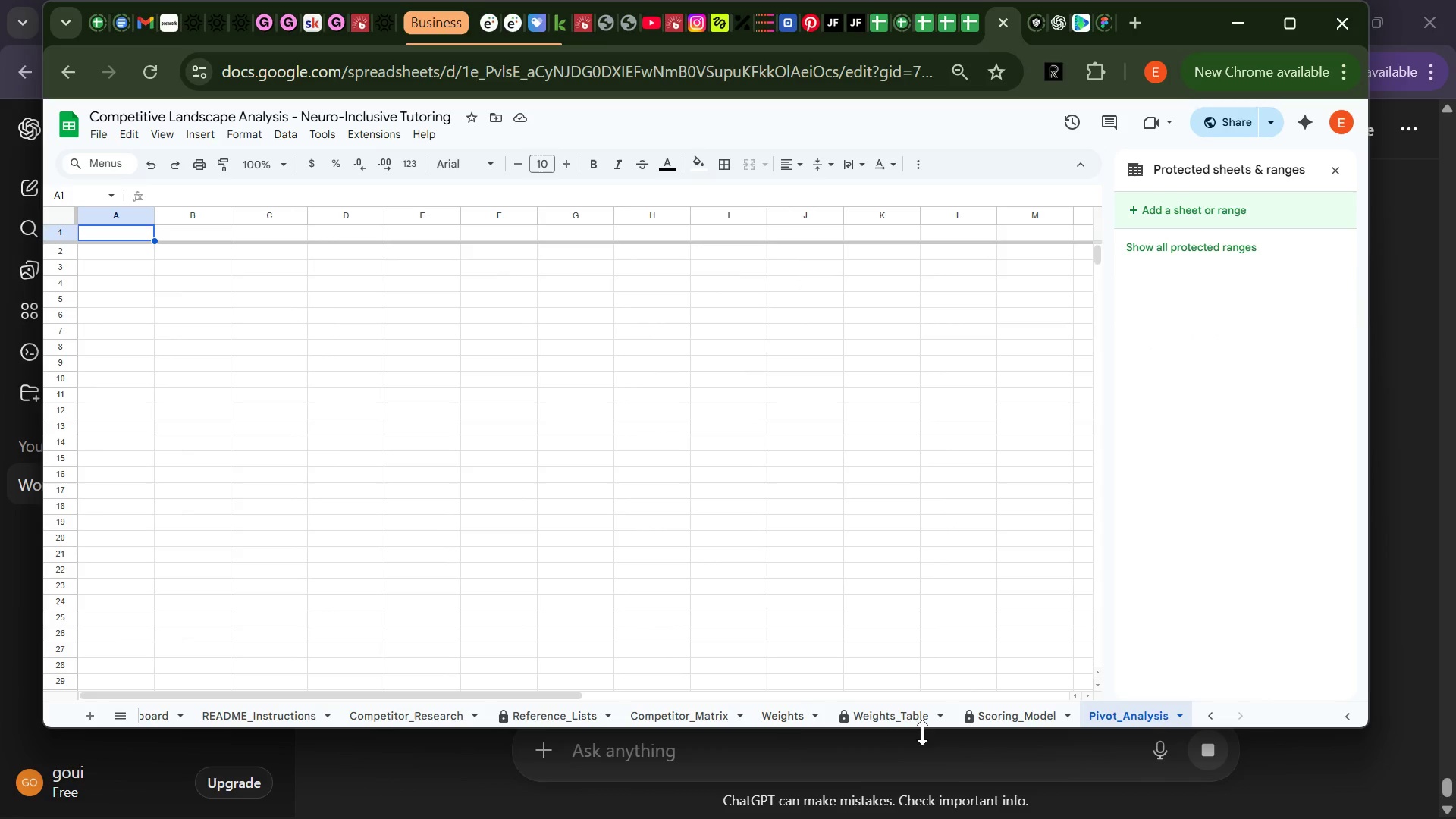 
left_click([702, 724])
 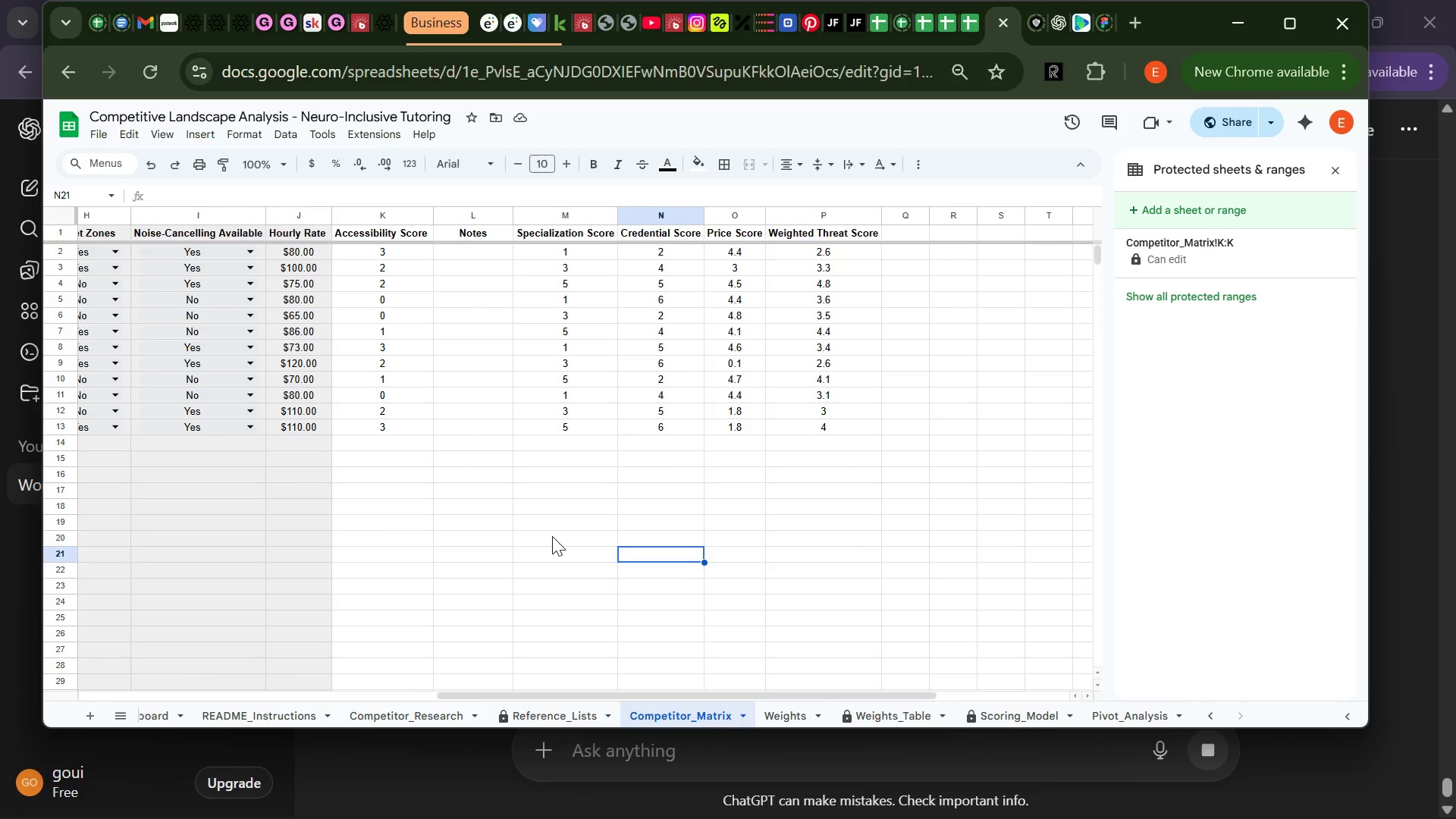 
right_click([552, 536])
 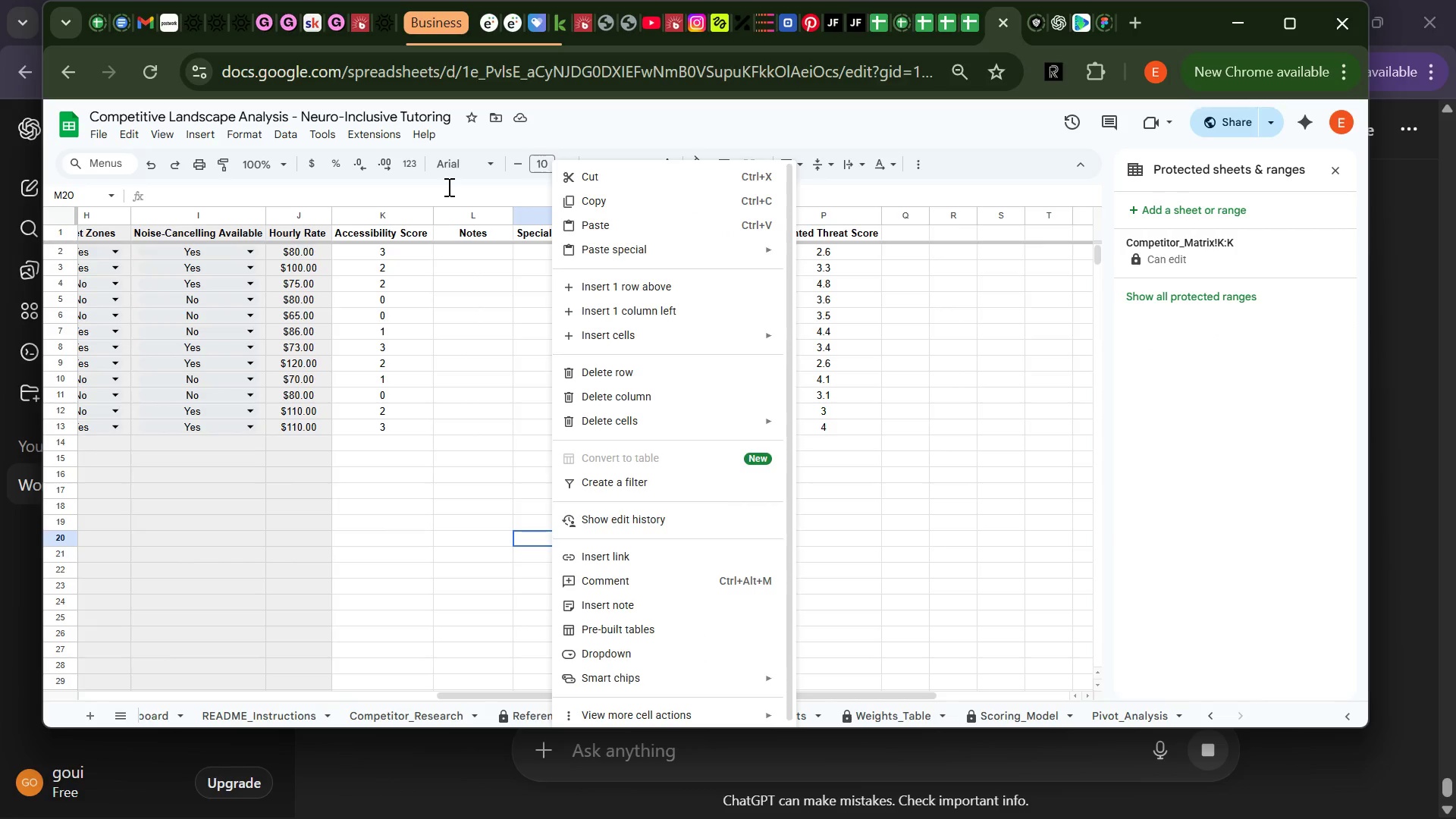 
wait(5.84)
 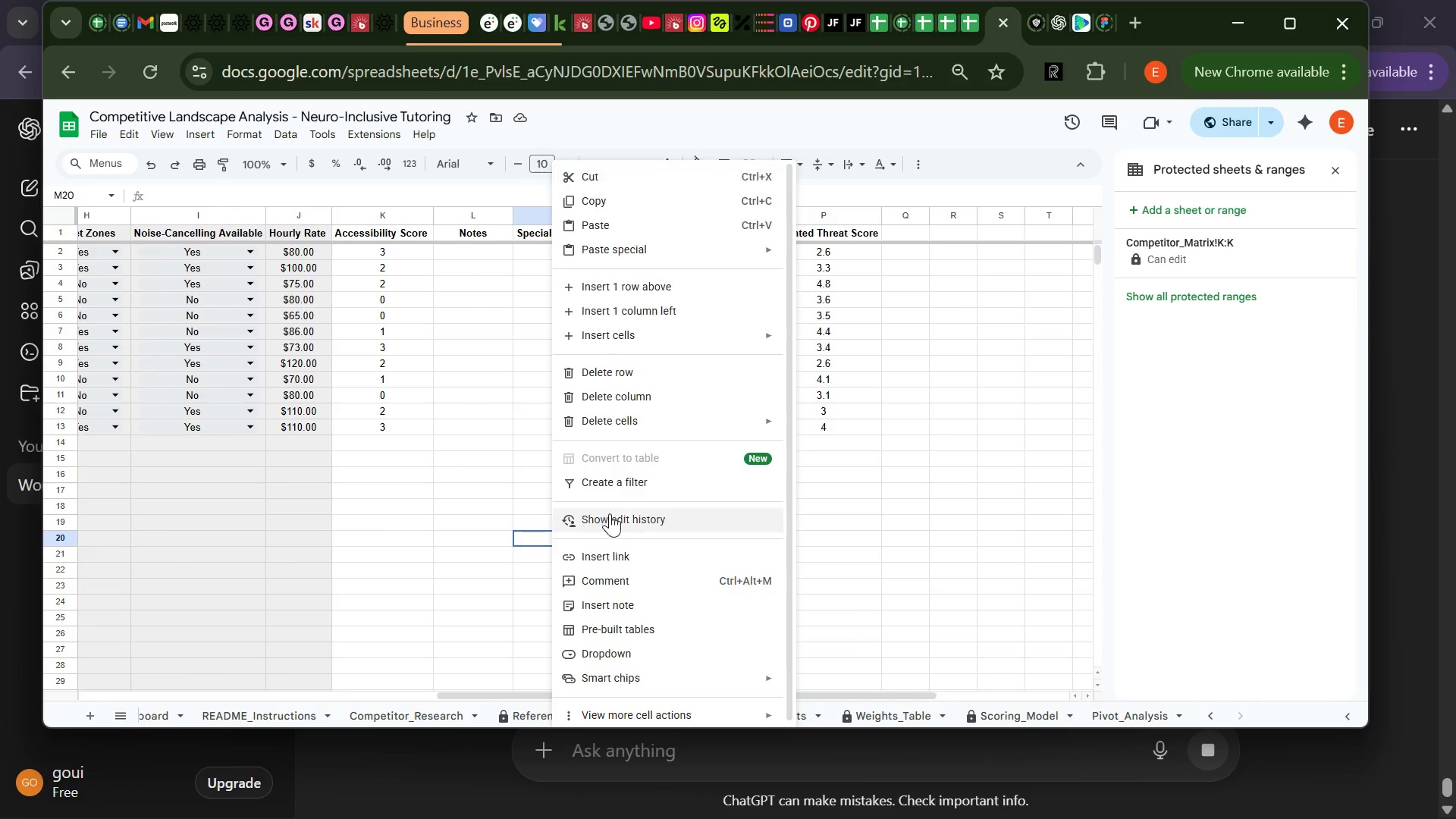 
left_click([201, 132])
 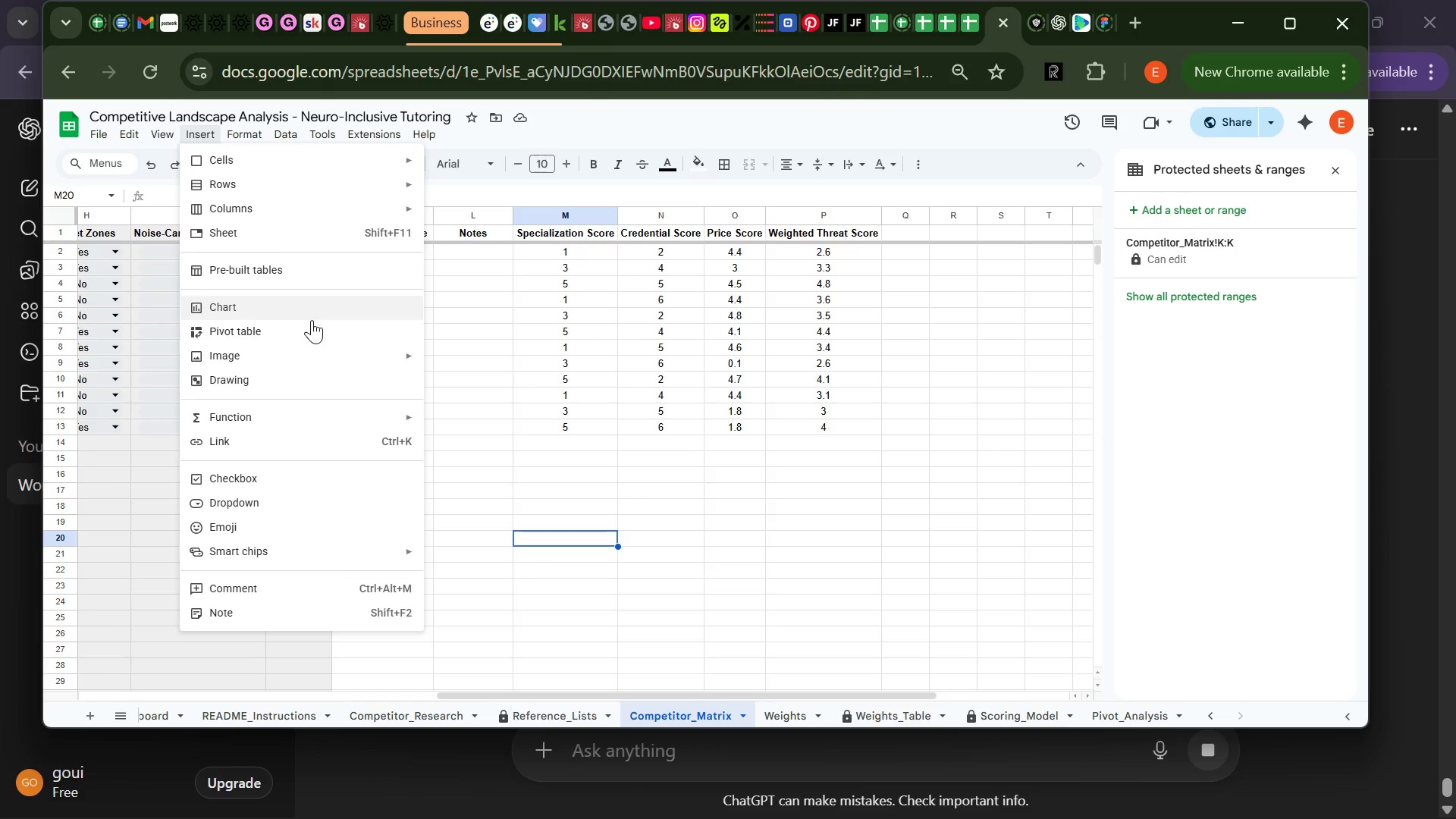 
left_click([315, 327])
 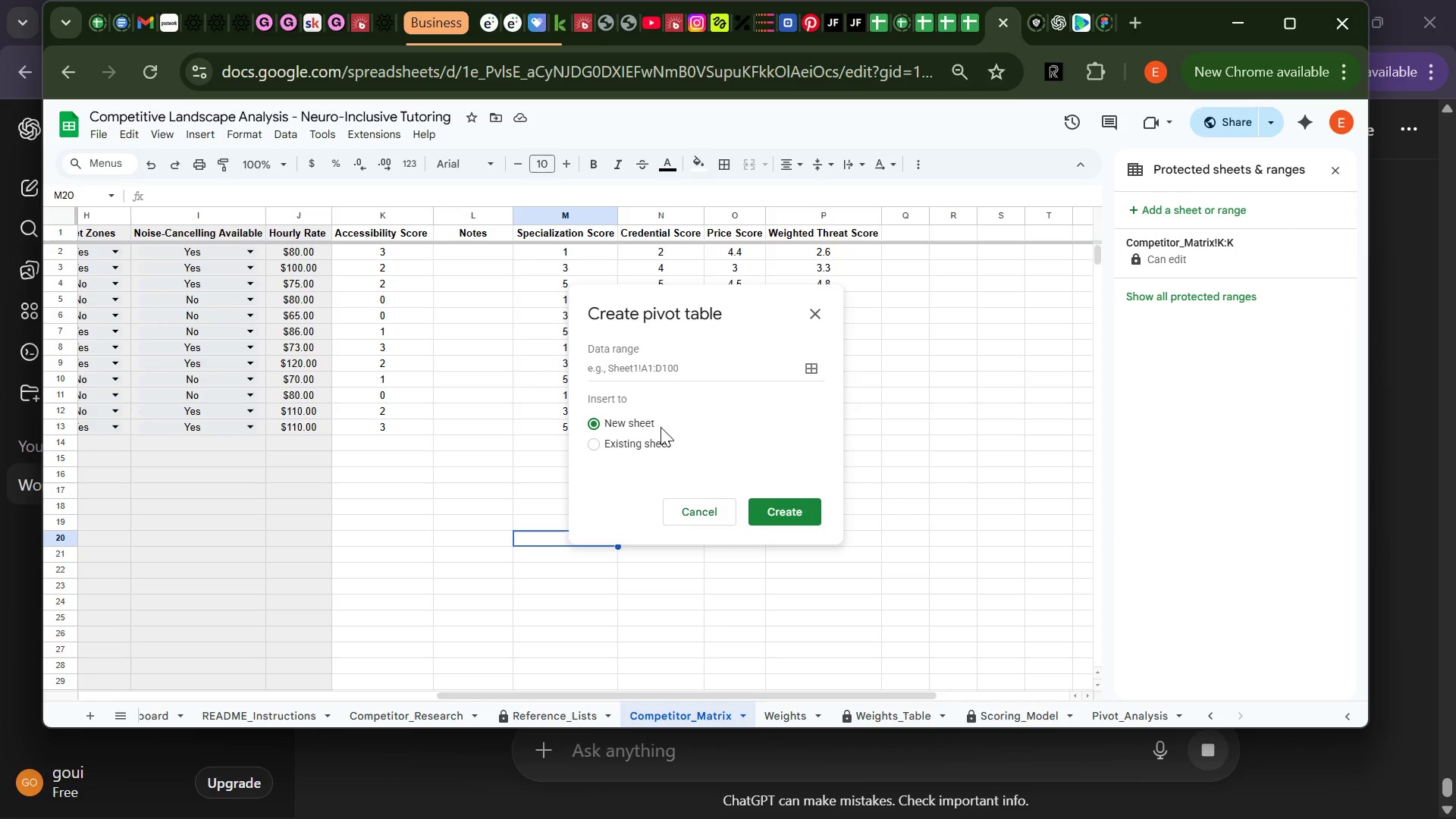 
wait(12.75)
 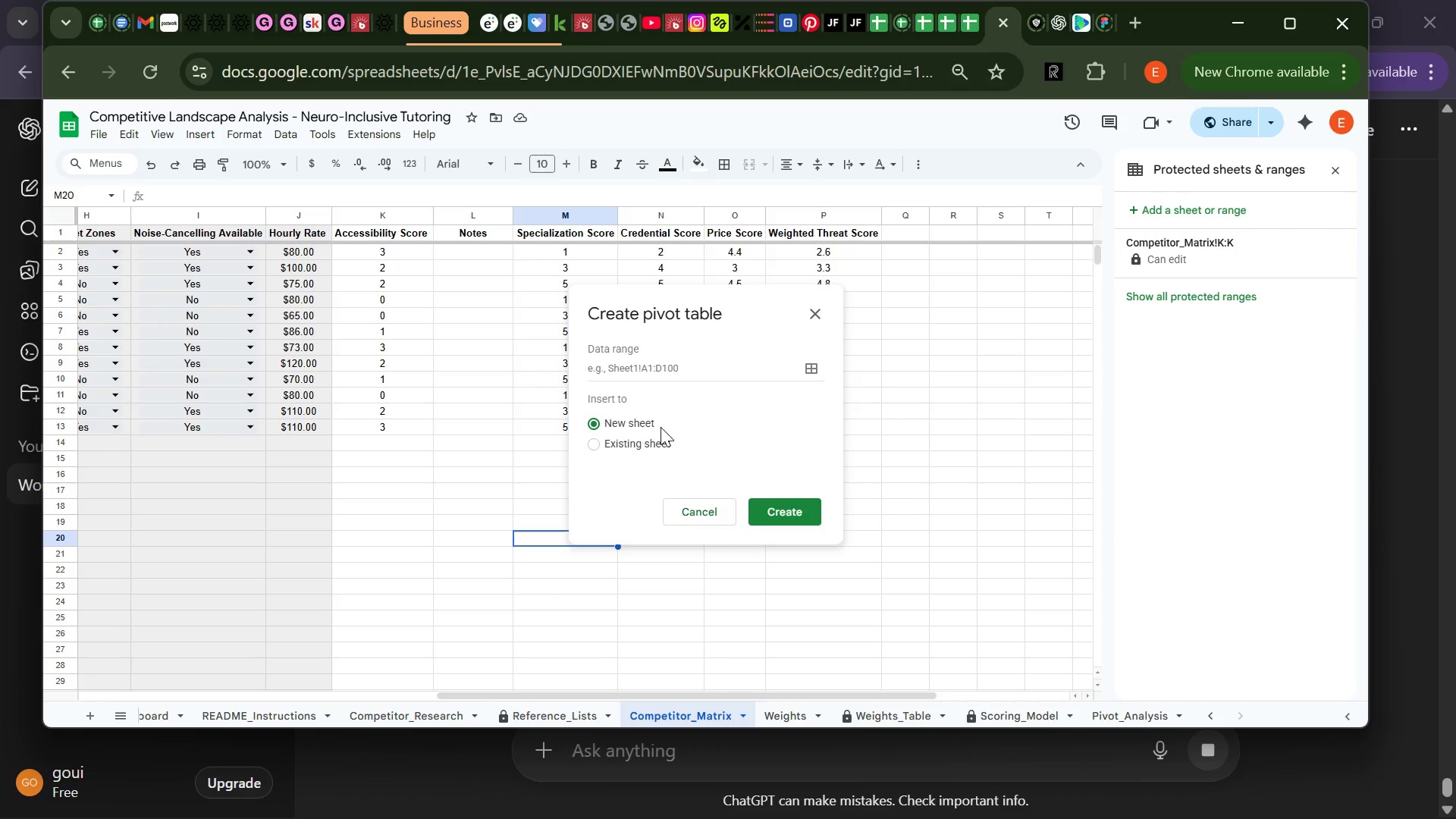 
left_click([595, 446])
 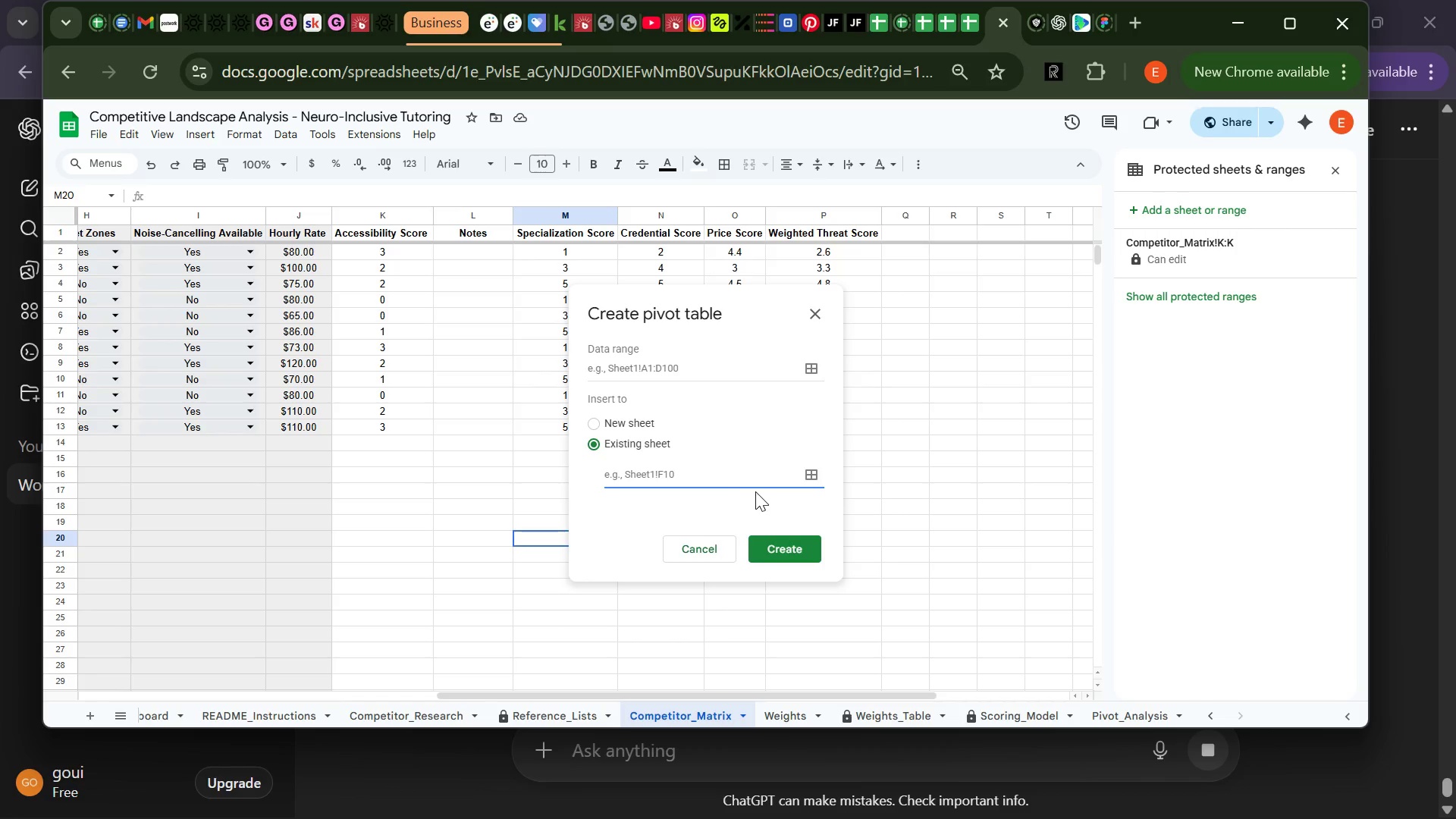 
wait(16.84)
 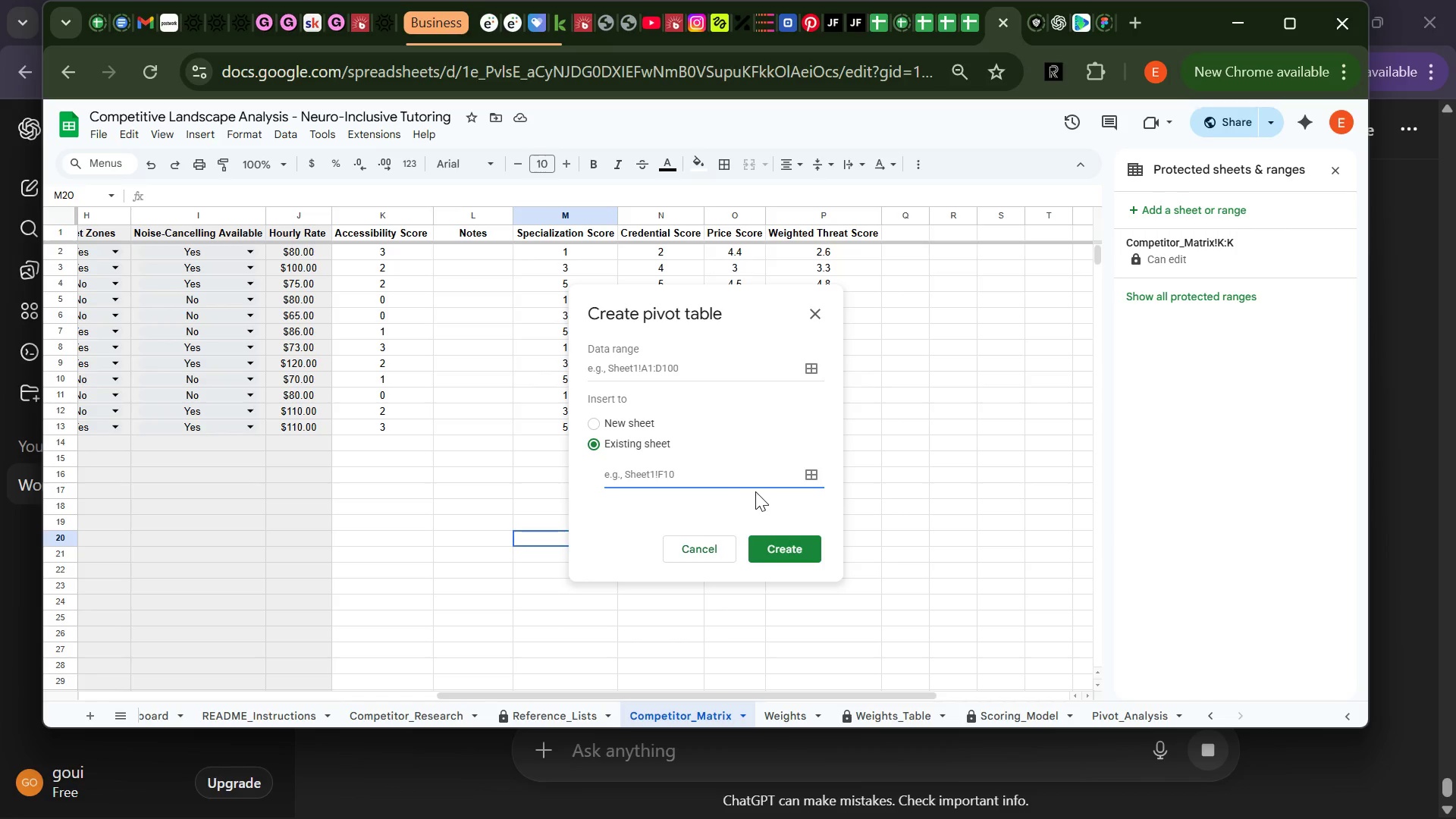 
left_click([1104, 715])
 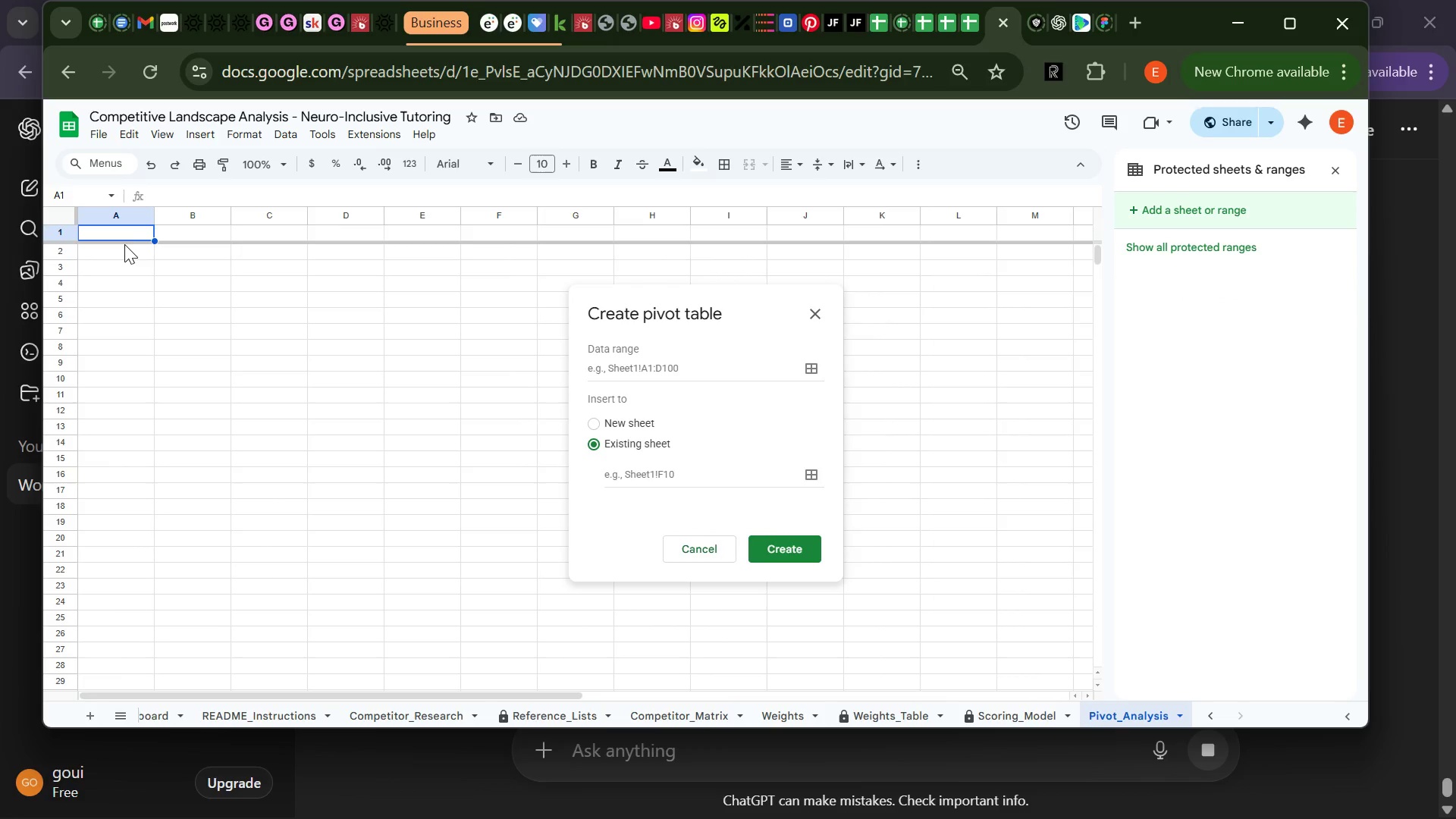 
left_click([127, 237])
 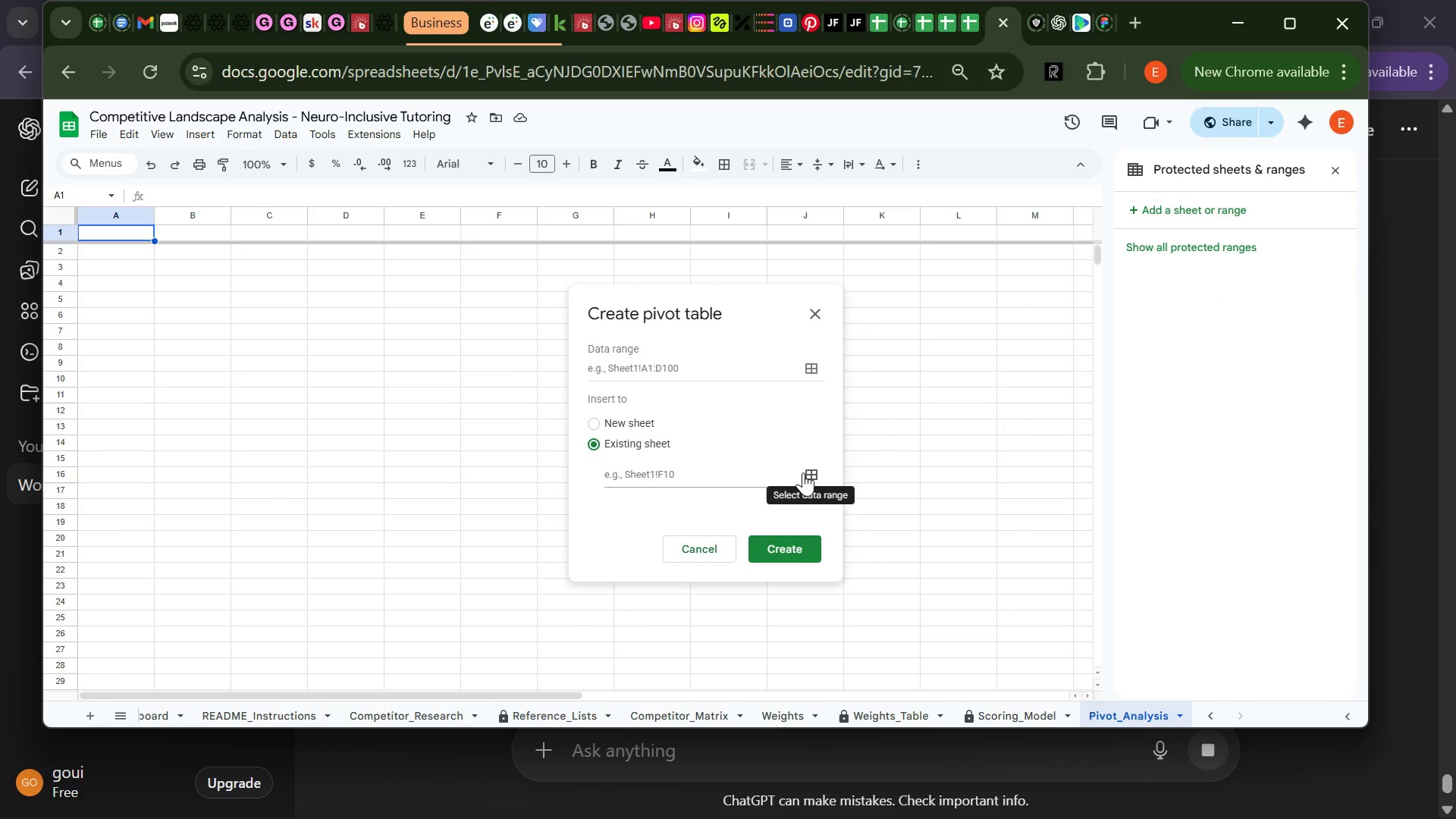 
wait(6.59)
 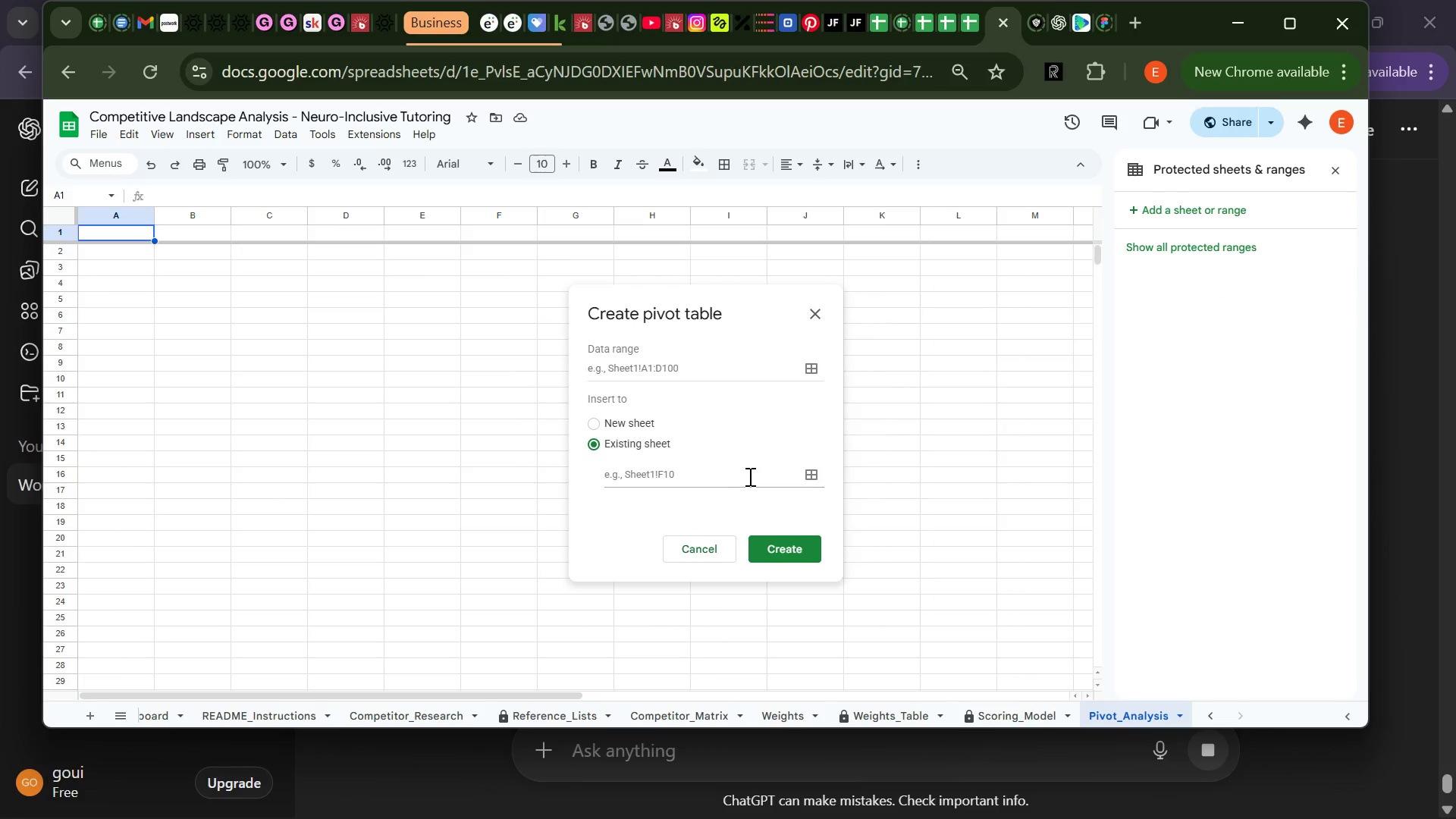 
left_click([696, 715])
 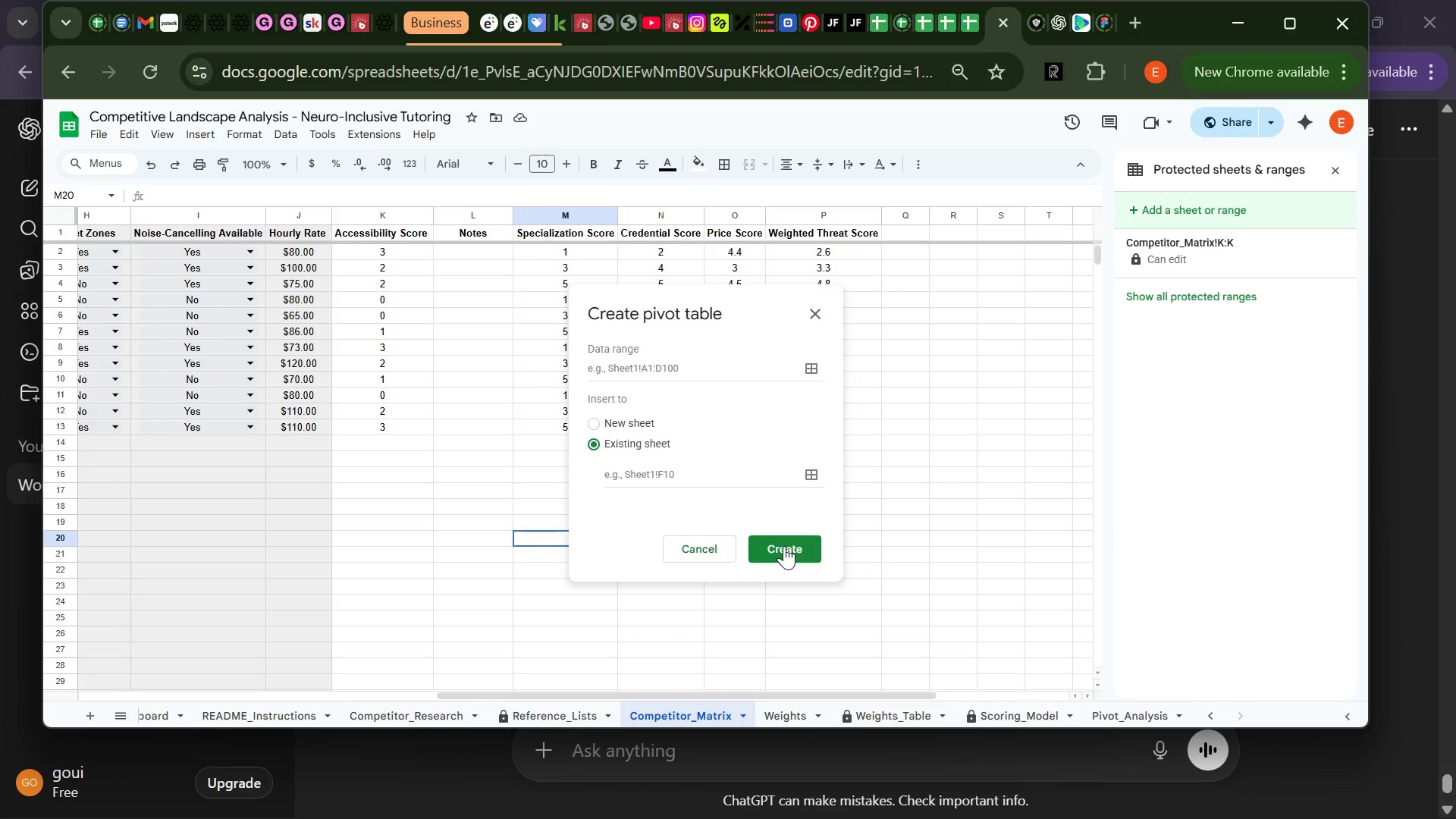 
wait(30.42)
 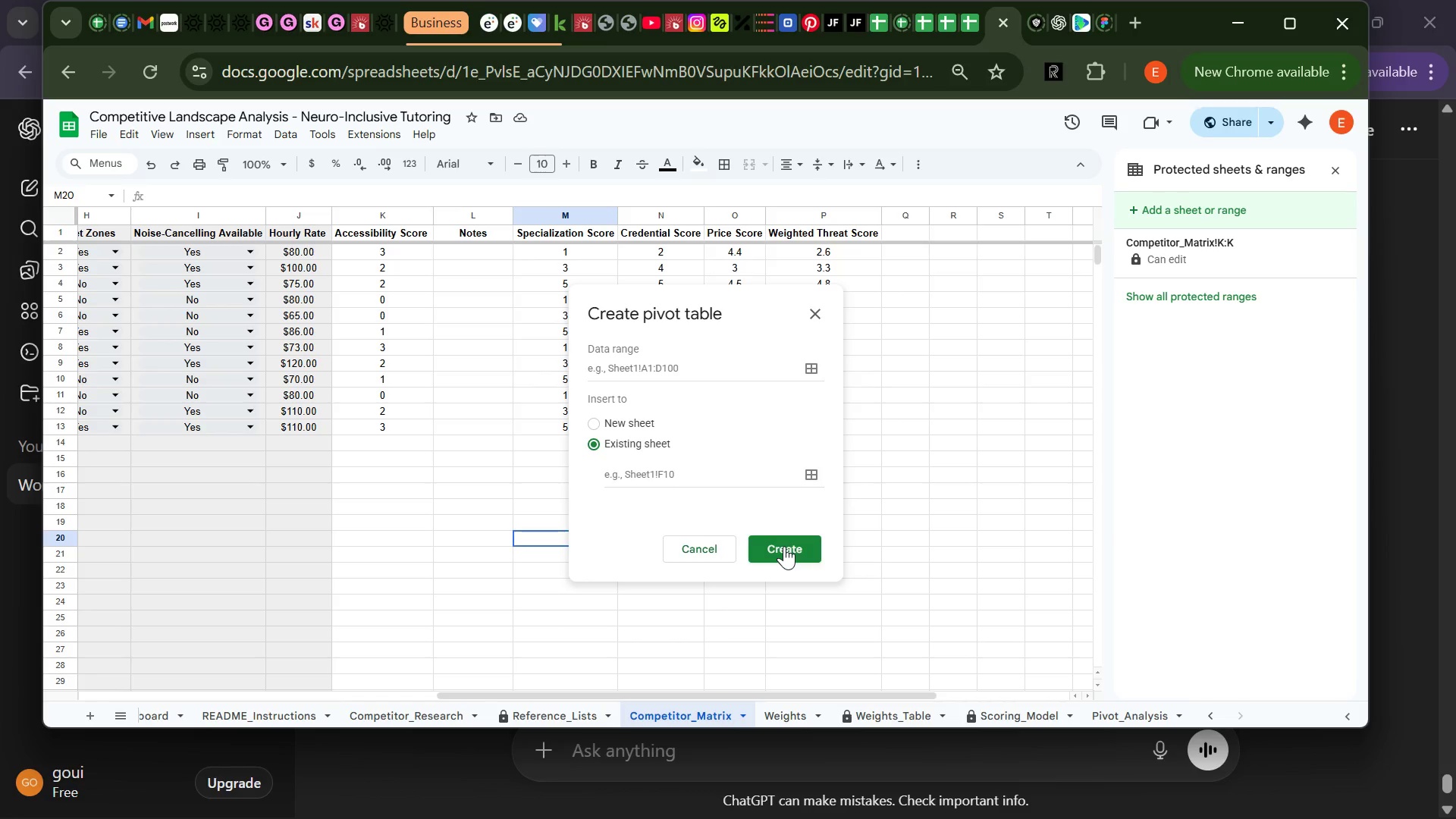 
left_click([784, 546])
 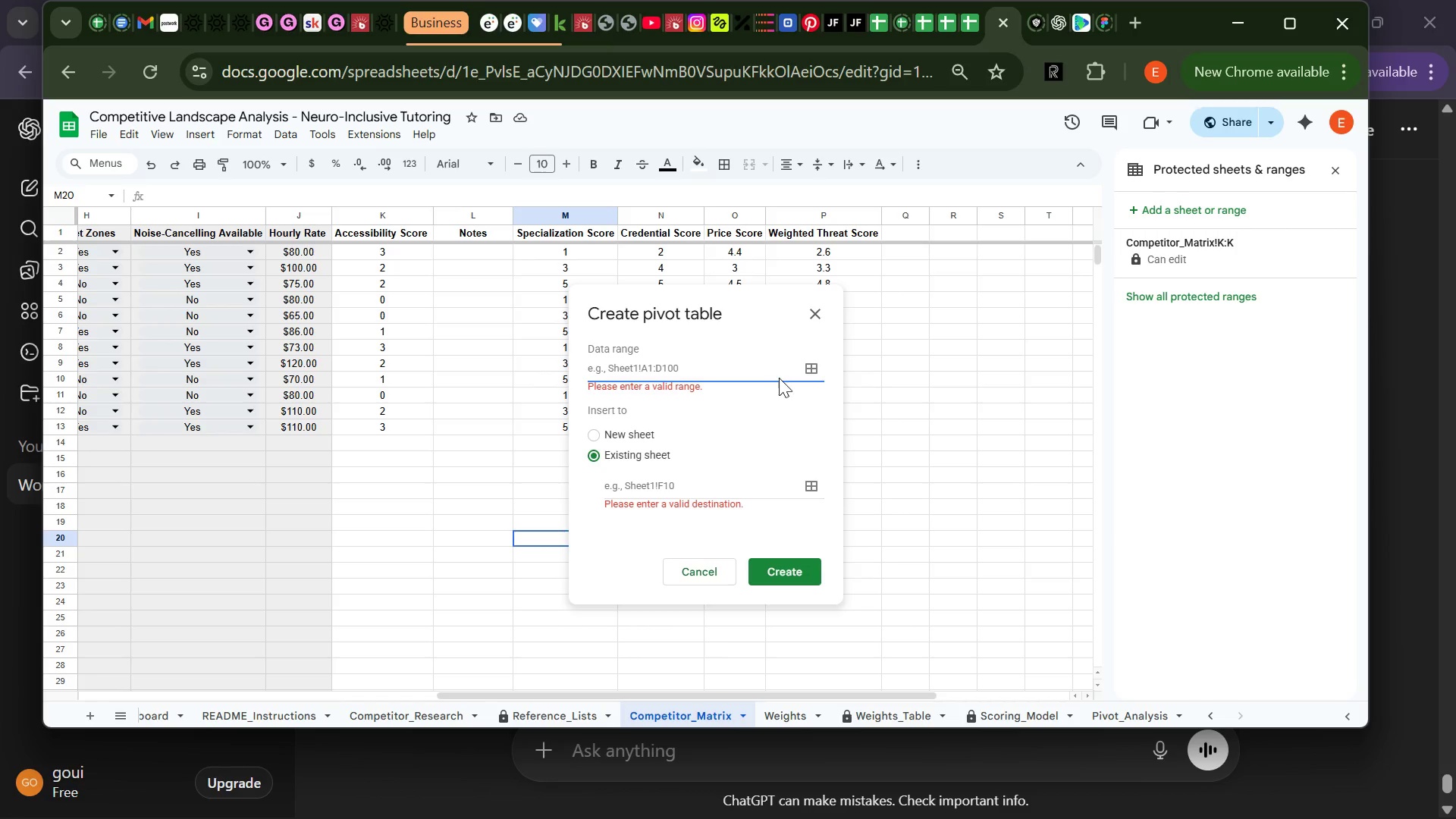 
mouse_move([787, 370])
 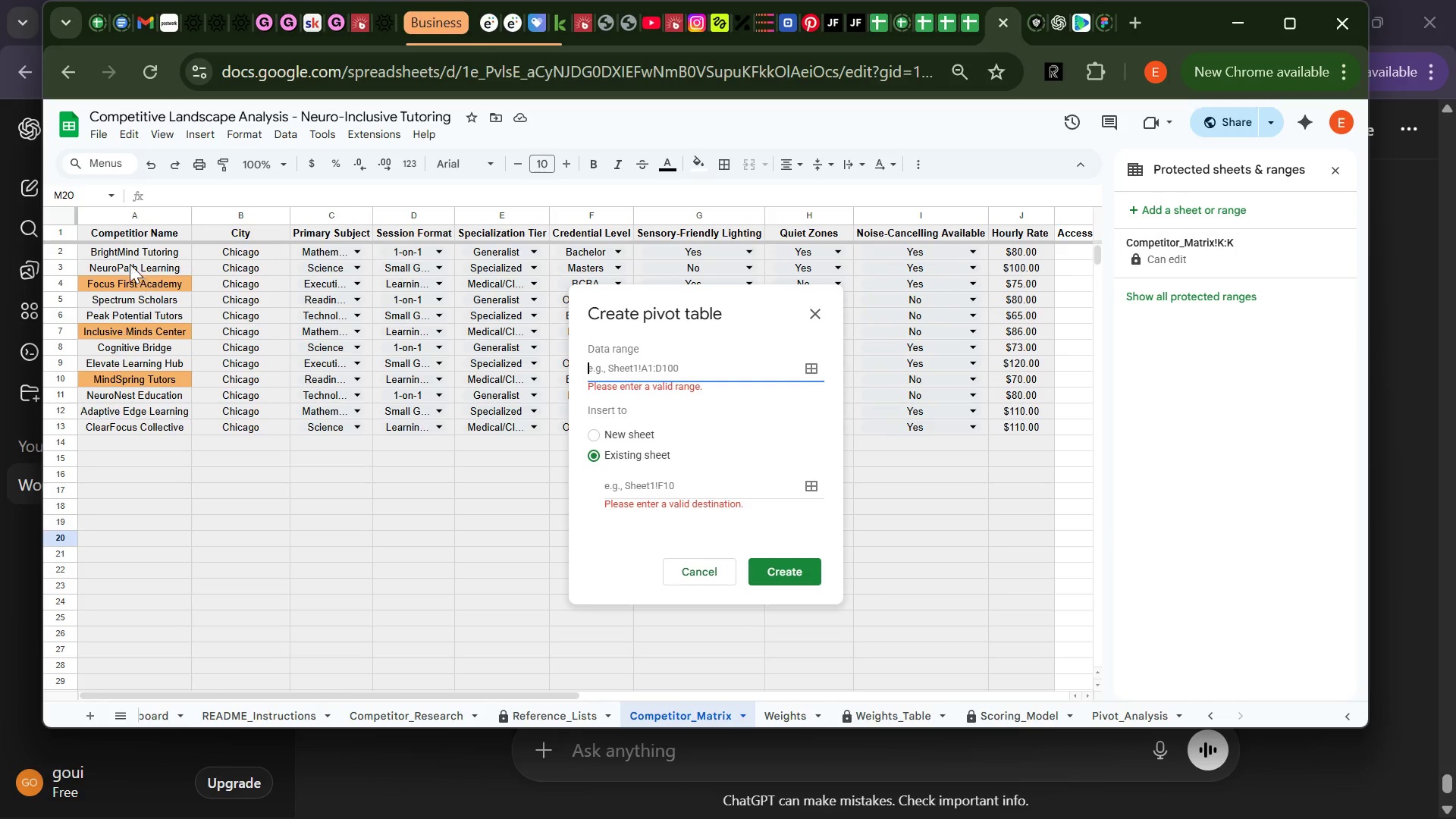 
left_click([125, 236])
 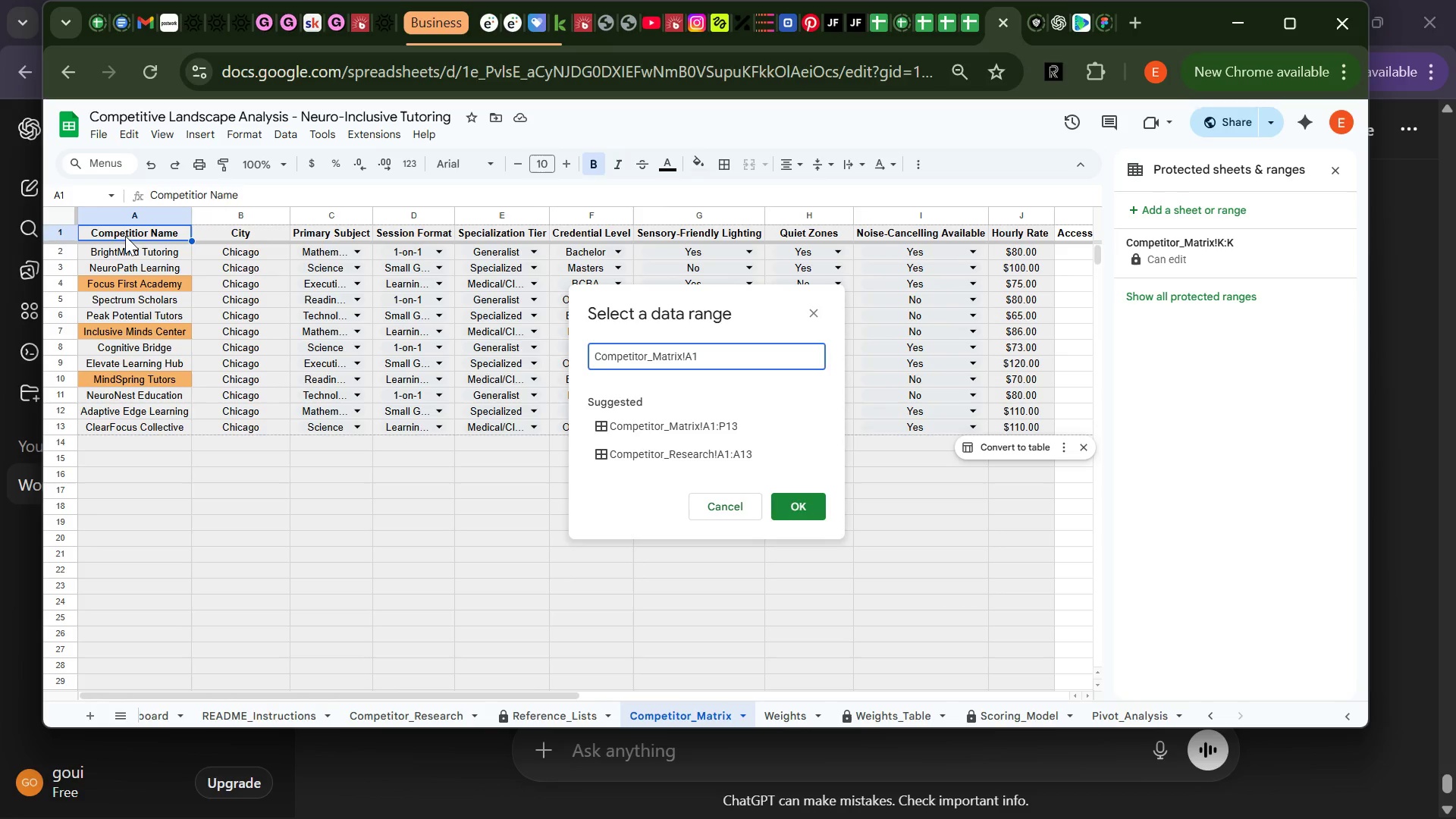 
left_click_drag(start_coordinate=[125, 236], to_coordinate=[751, 431])
 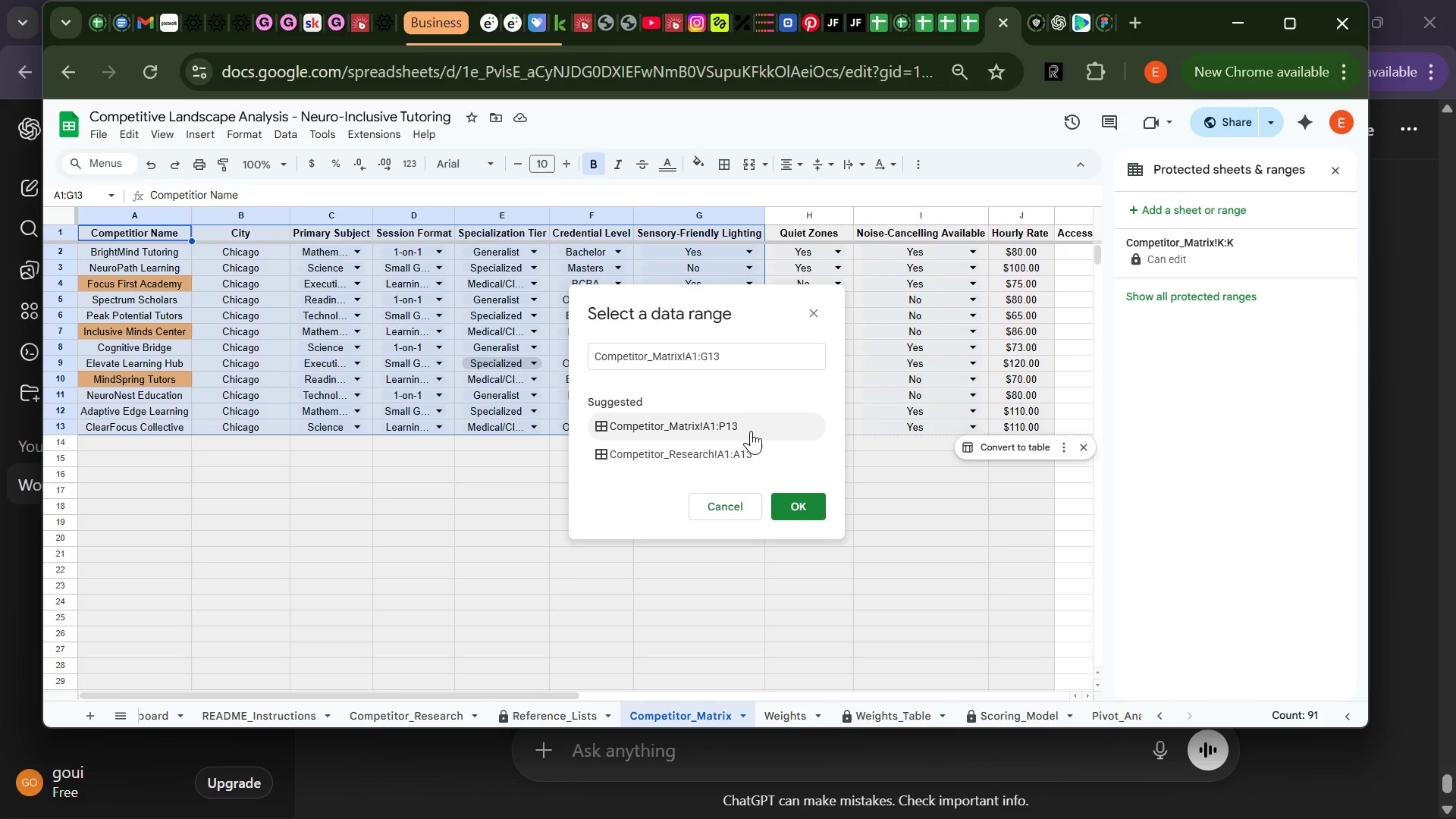 
left_click([751, 431])
 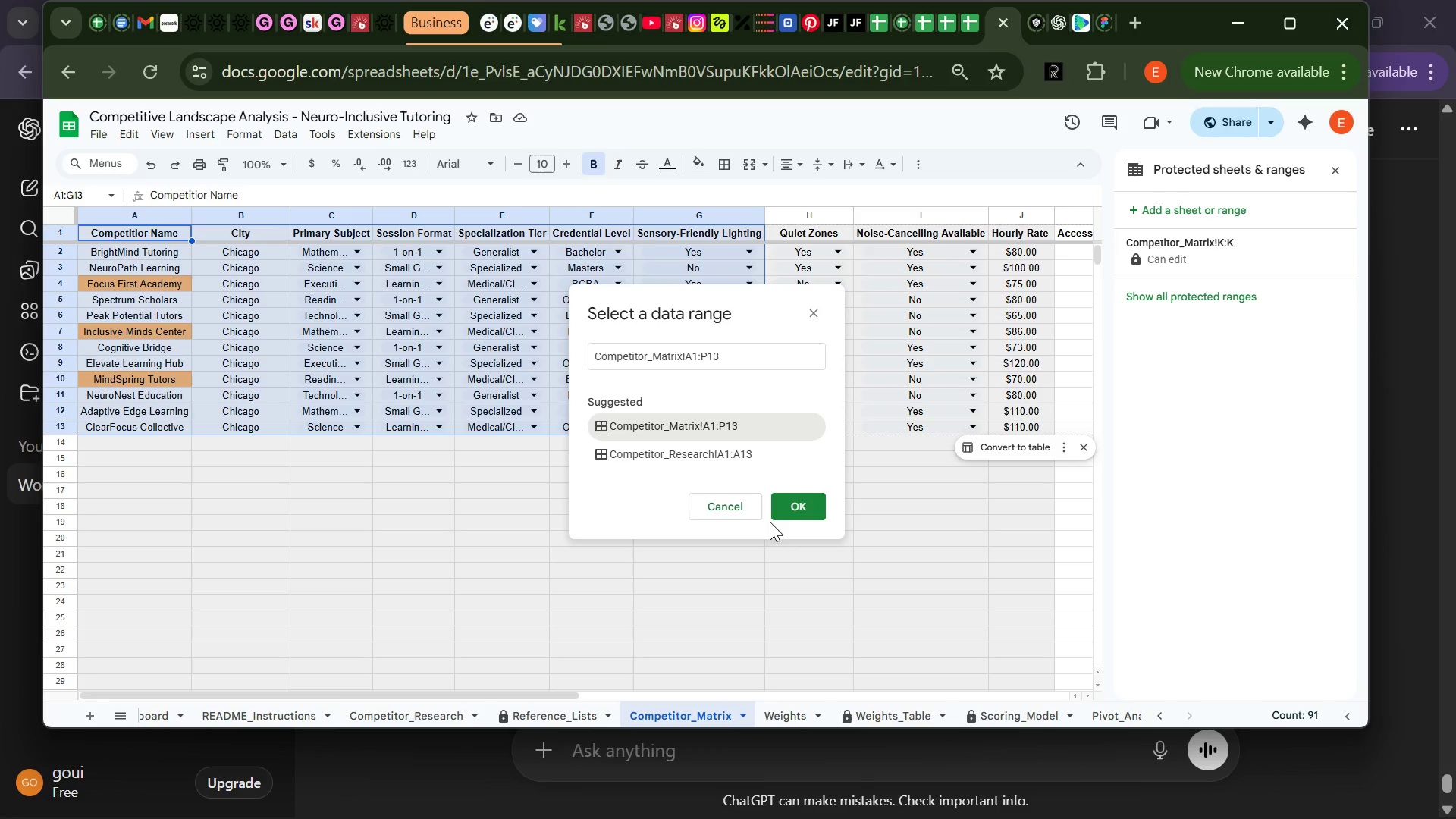 
left_click([792, 511])
 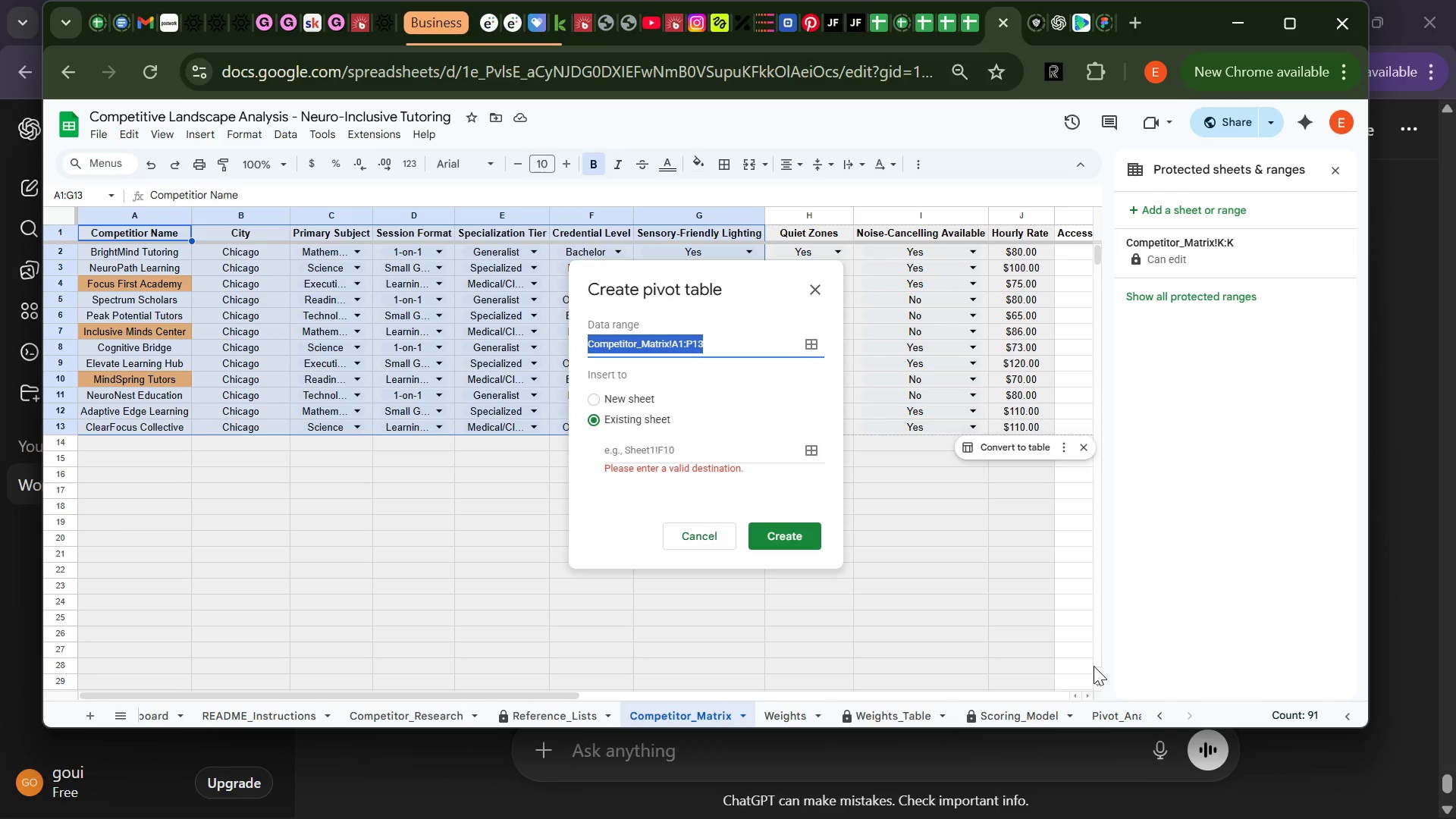 
wait(5.03)
 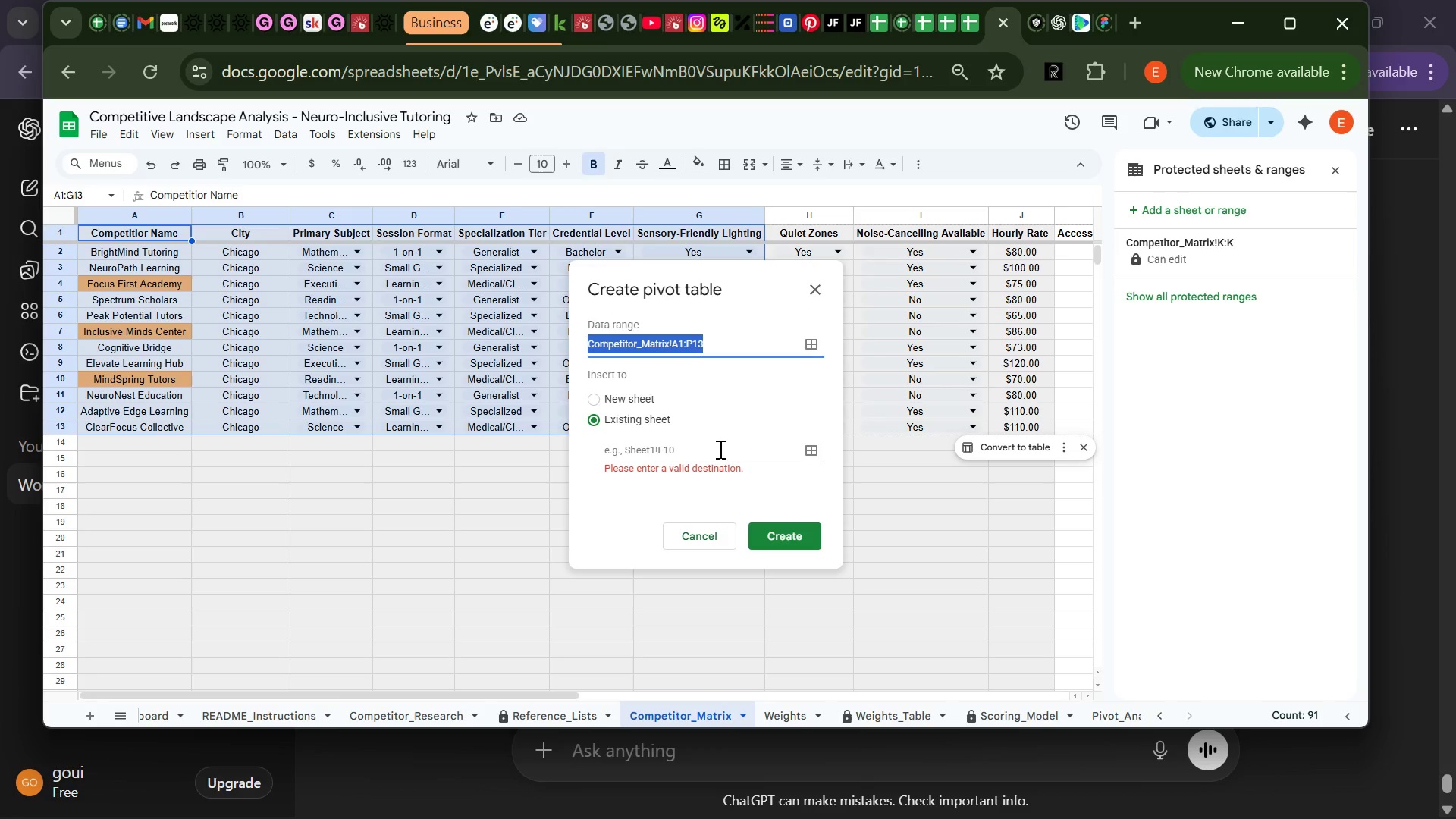 
left_click([1131, 720])
 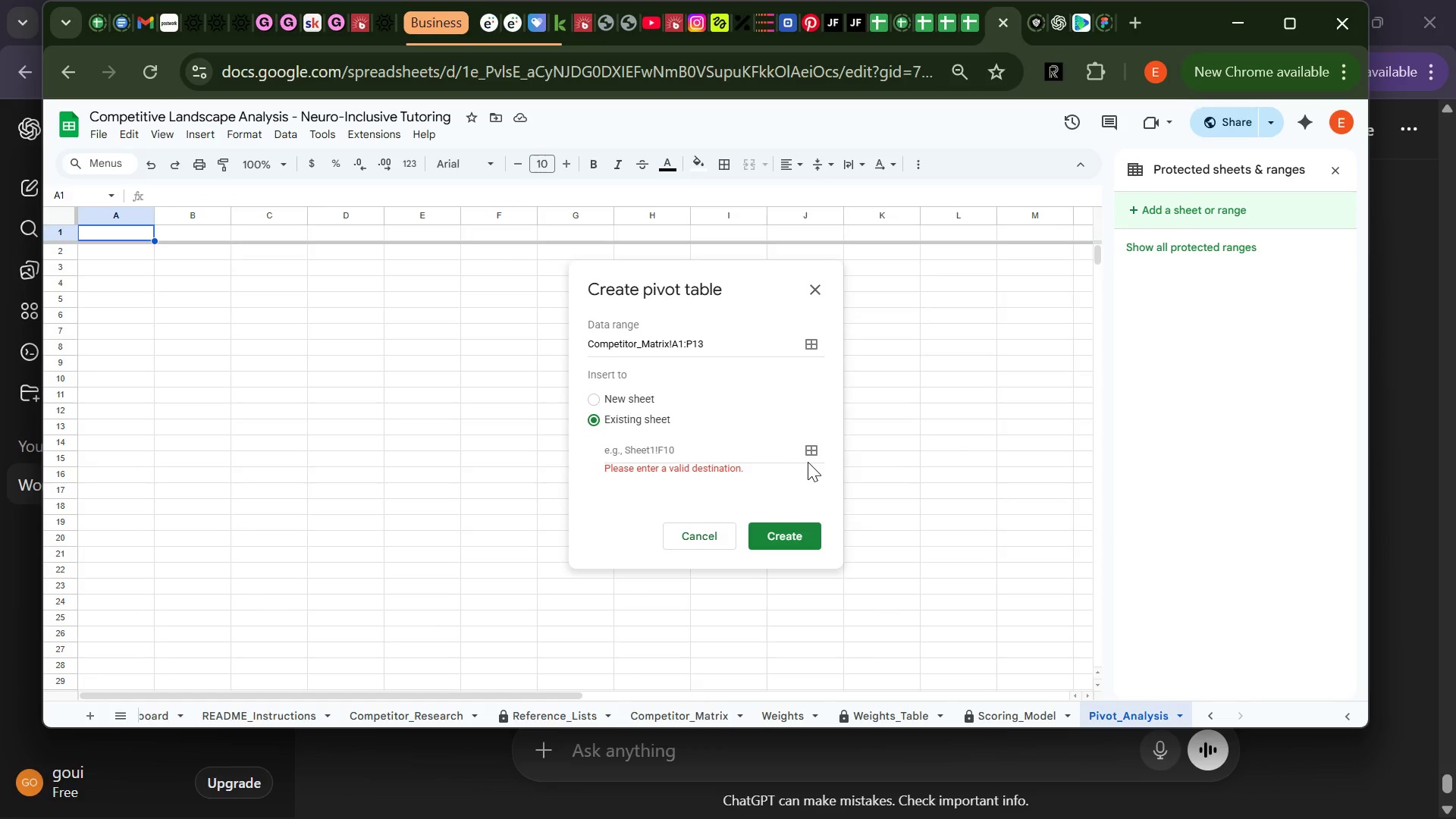 
left_click([812, 453])
 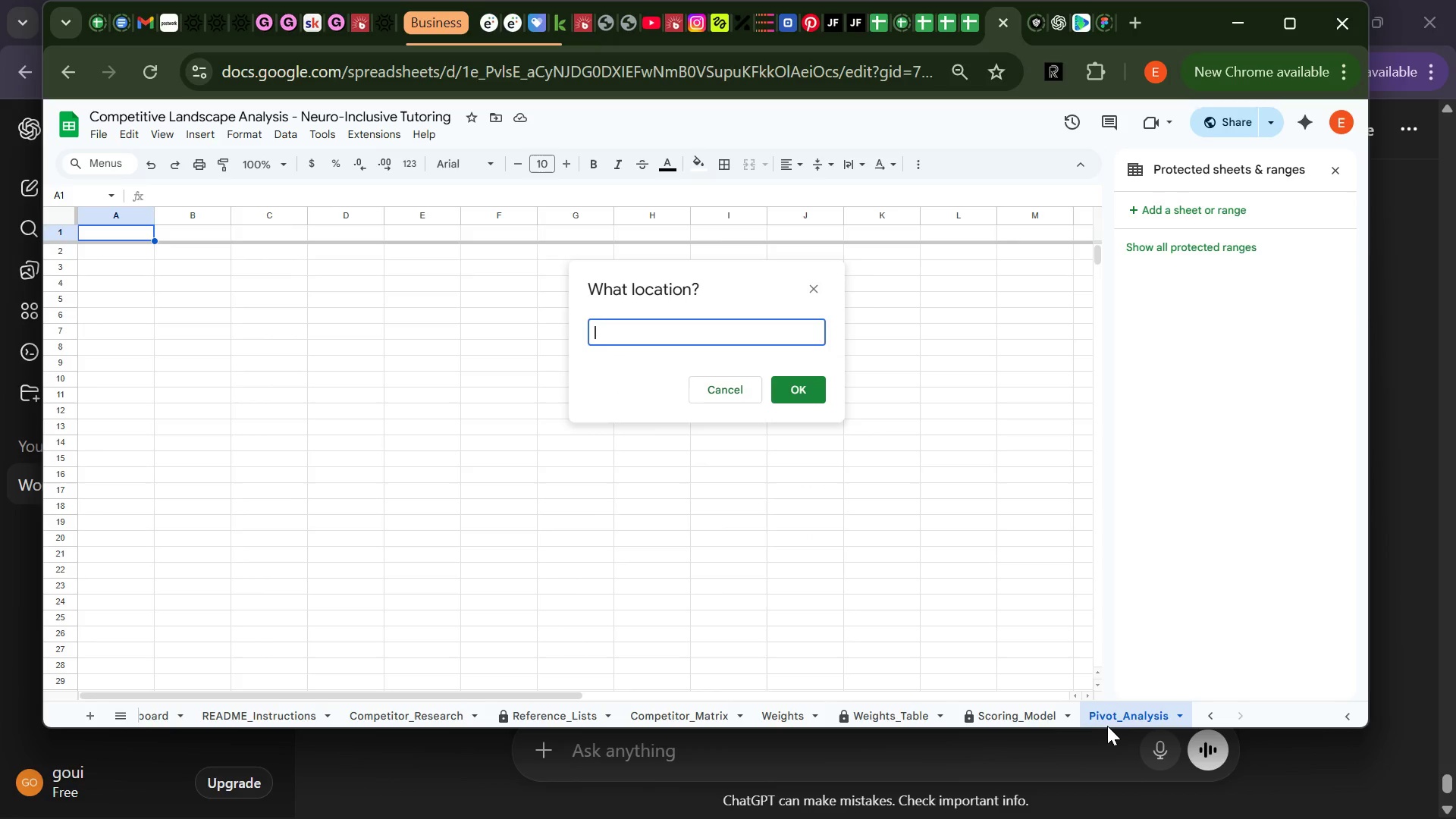 
left_click([1119, 717])
 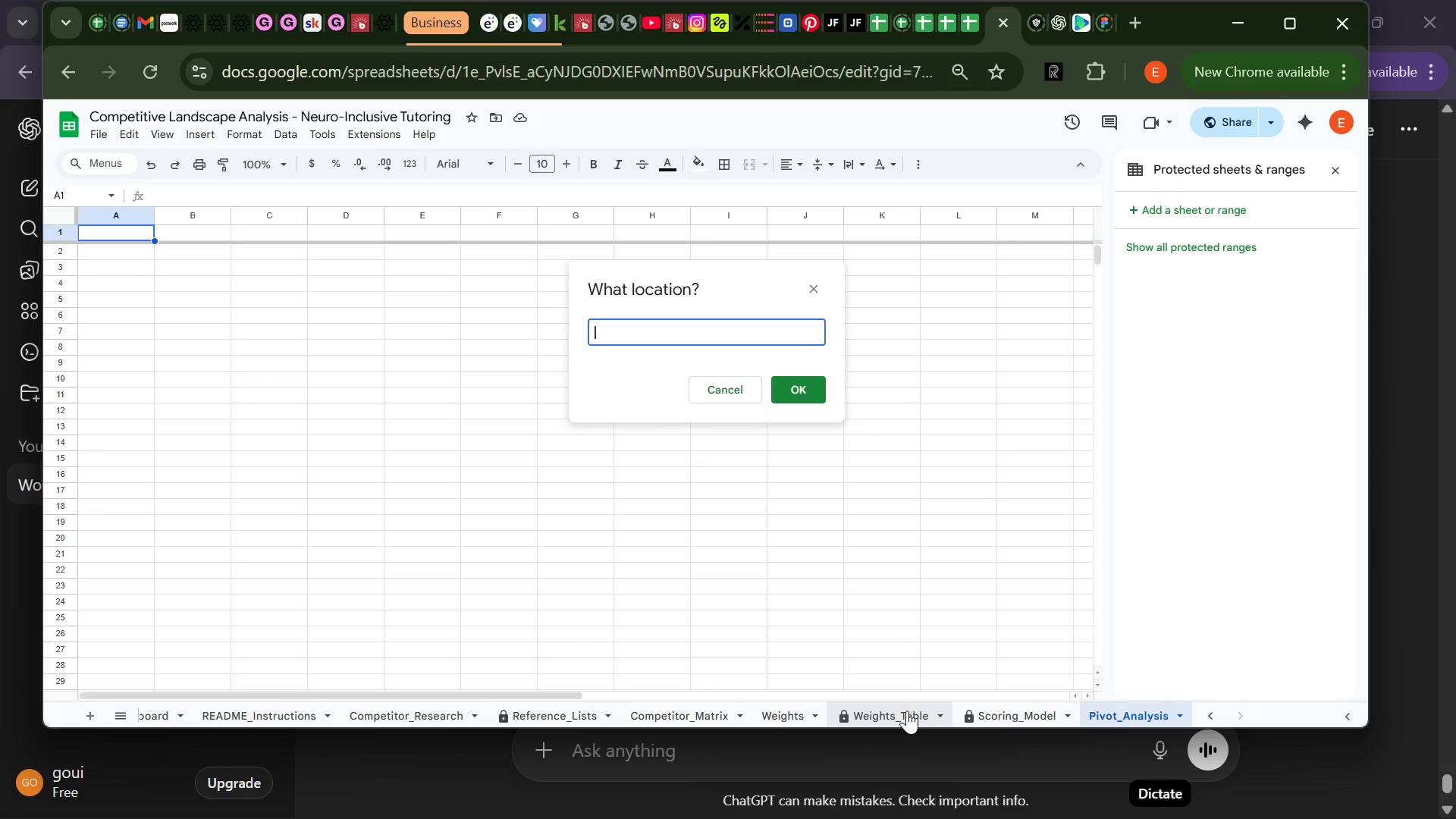 
left_click([895, 711])
 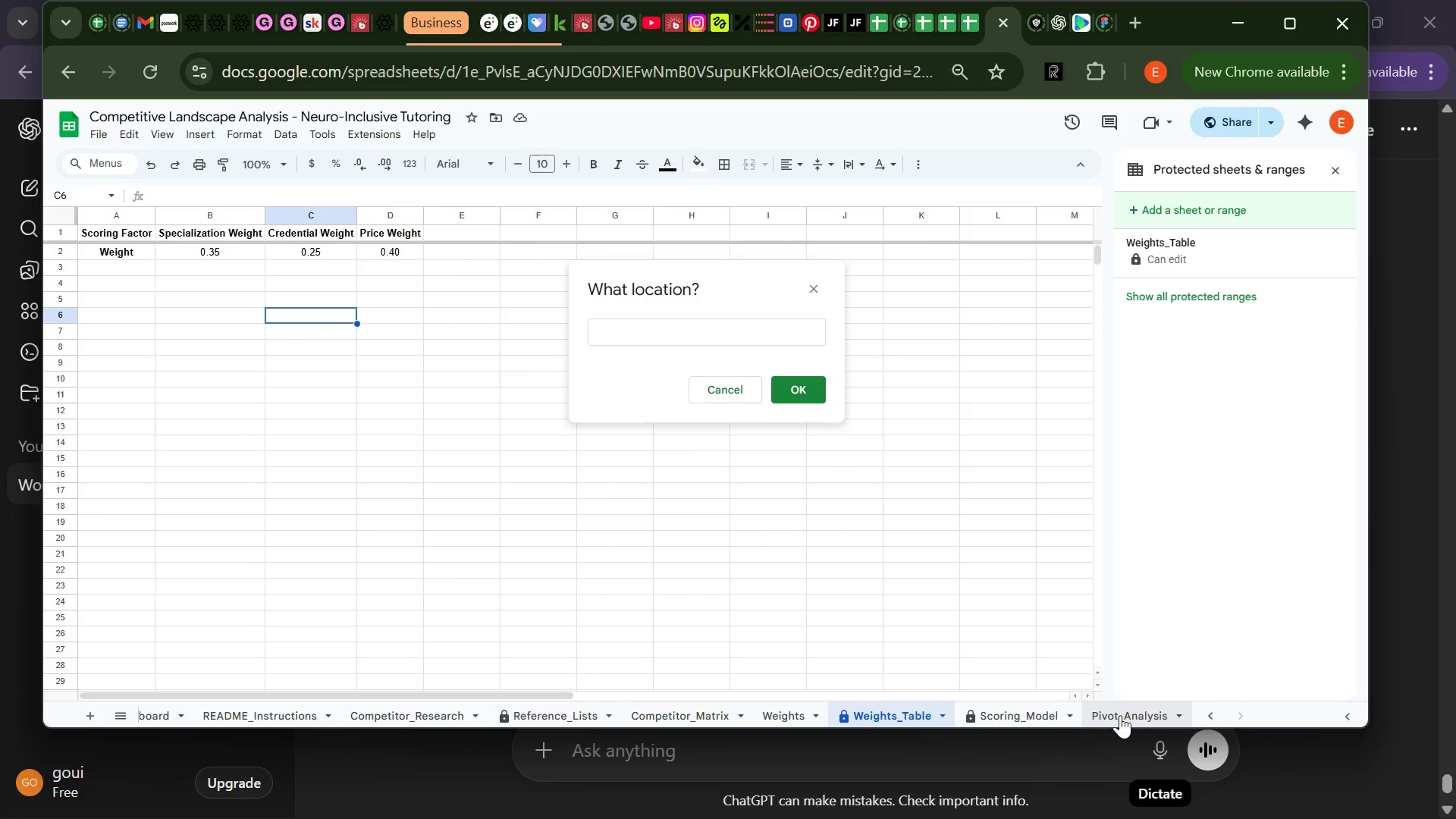 
left_click([1125, 714])
 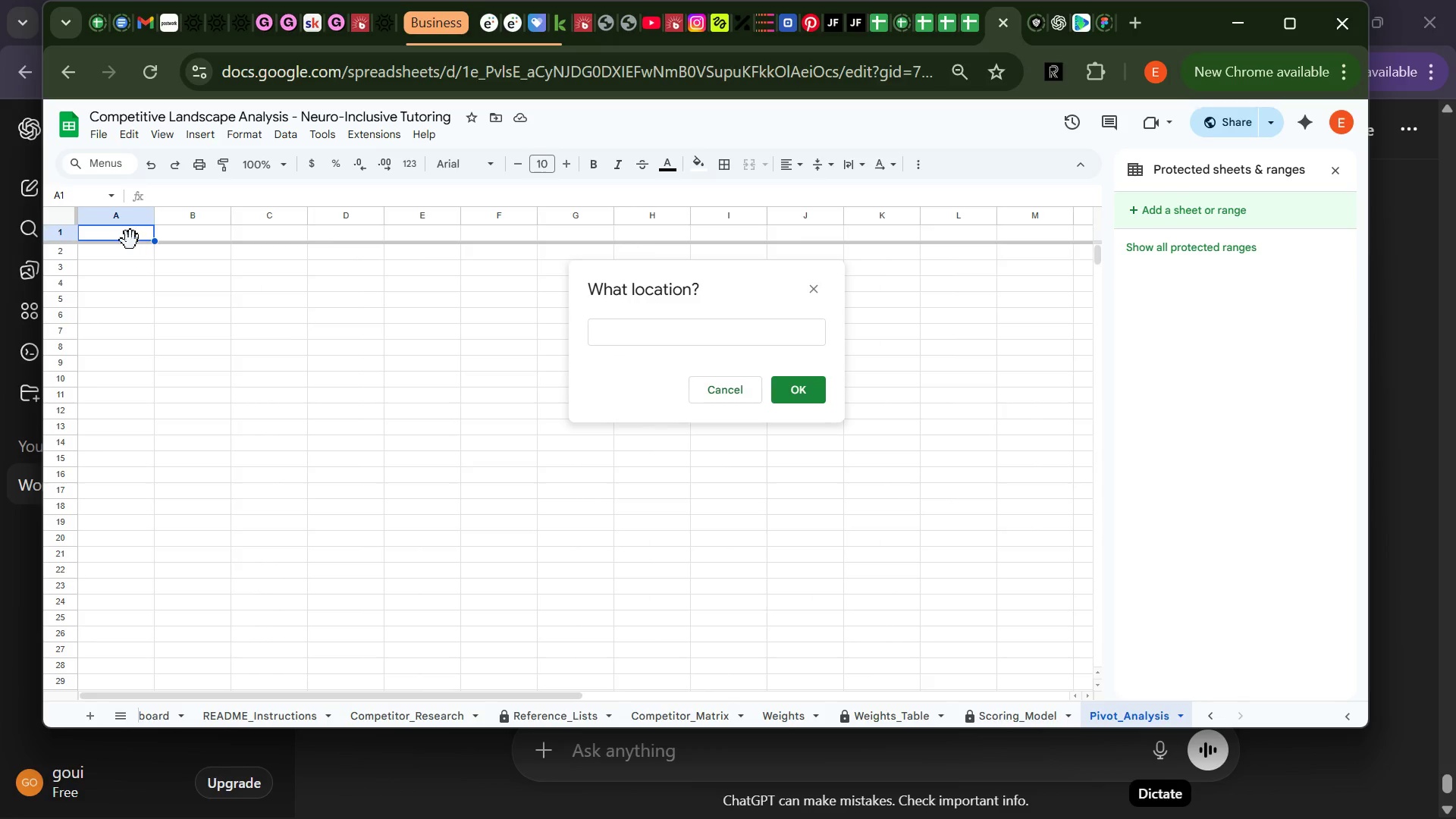 
left_click([130, 229])
 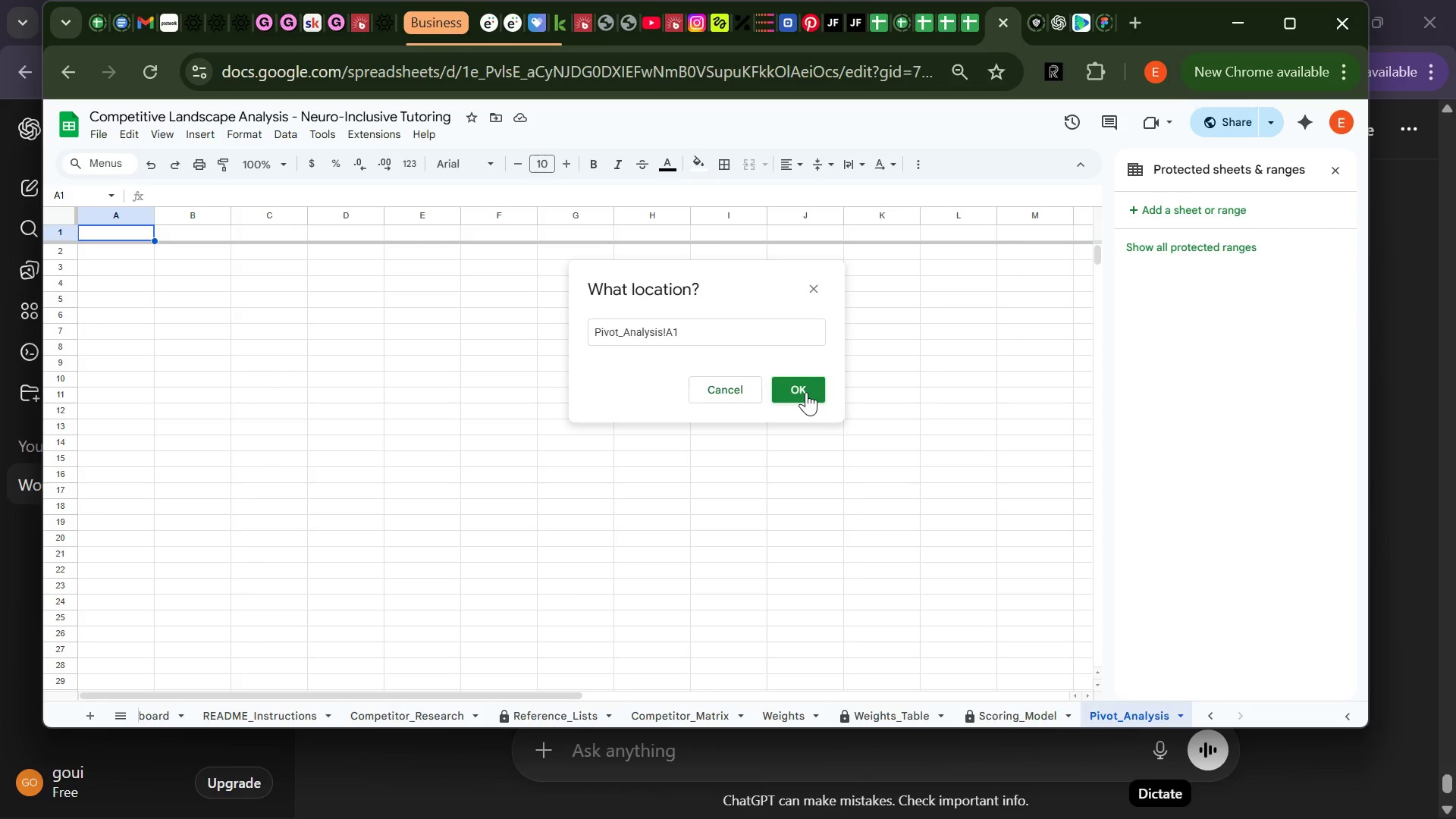 
left_click([806, 392])
 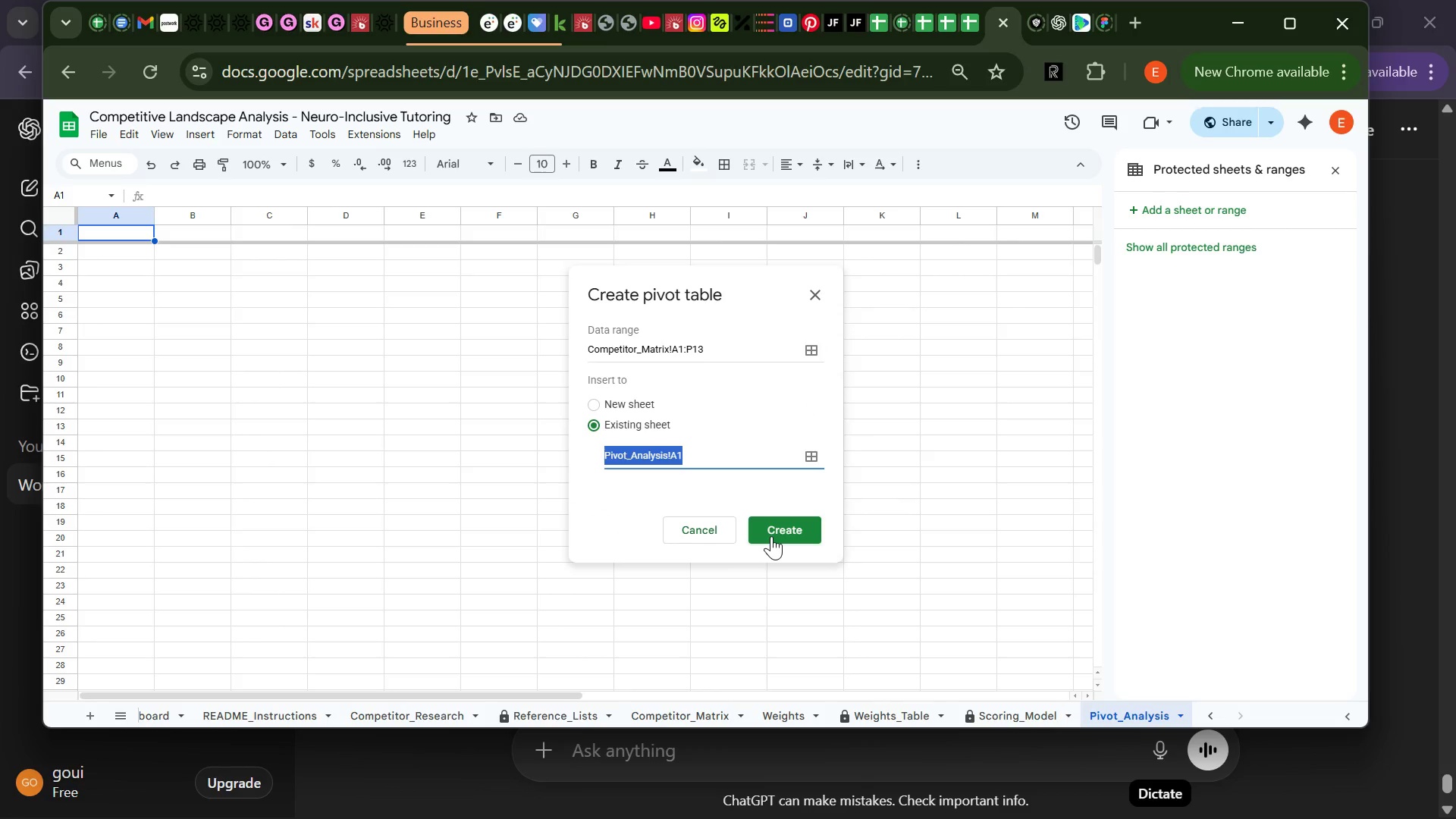 
left_click([771, 536])
 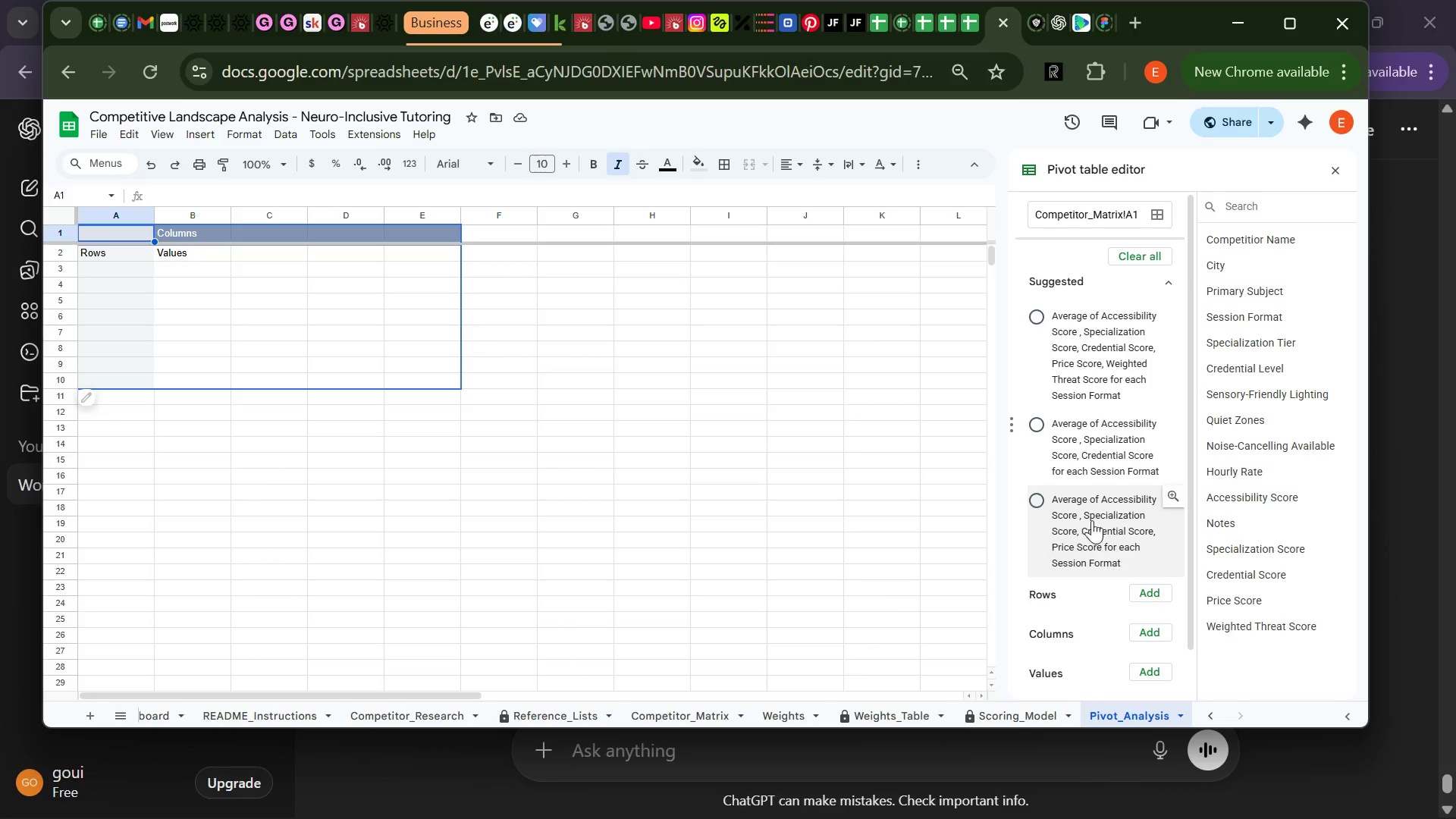 
wait(17.84)
 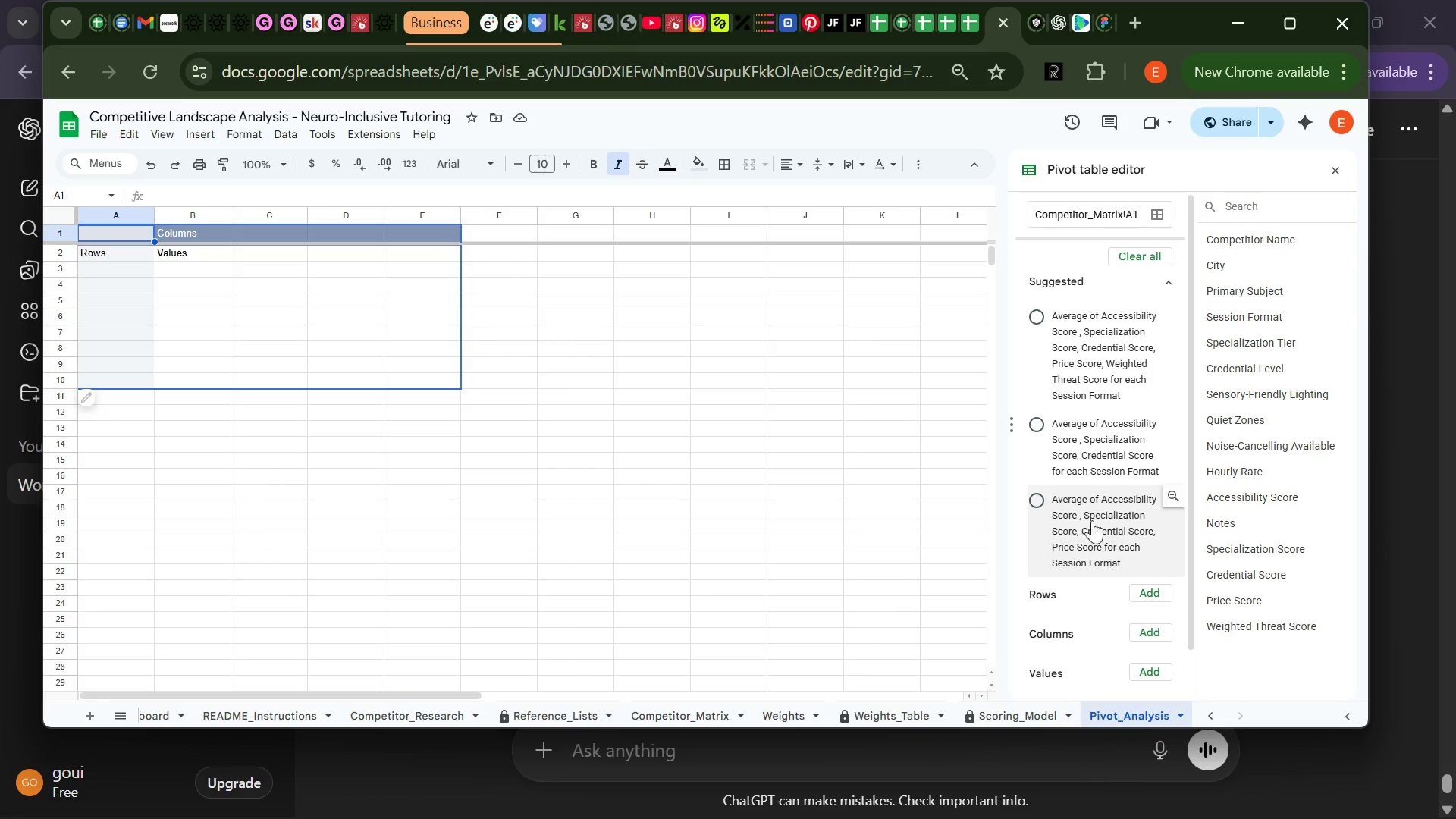 
left_click([1145, 593])
 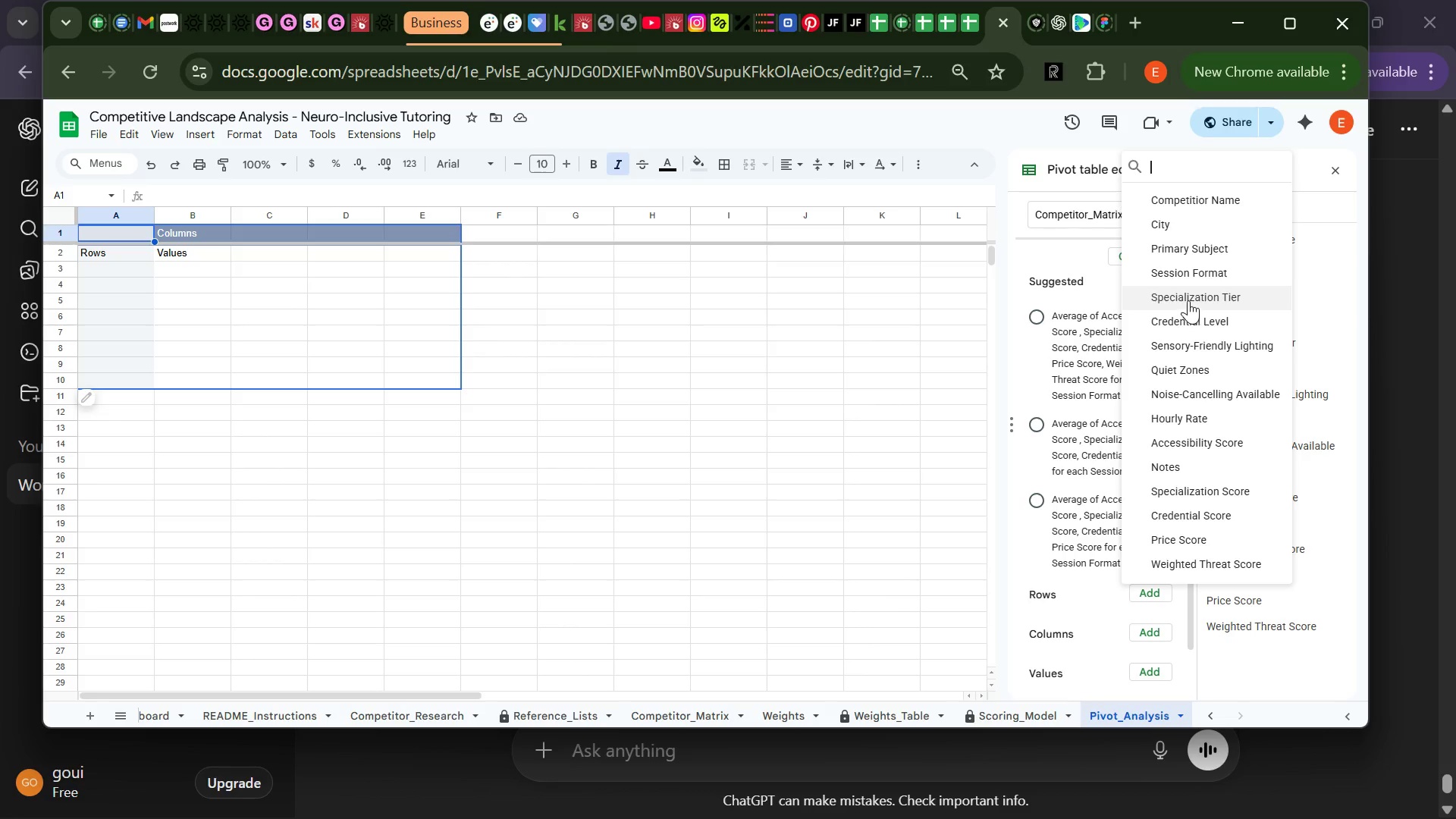 
left_click([1188, 300])
 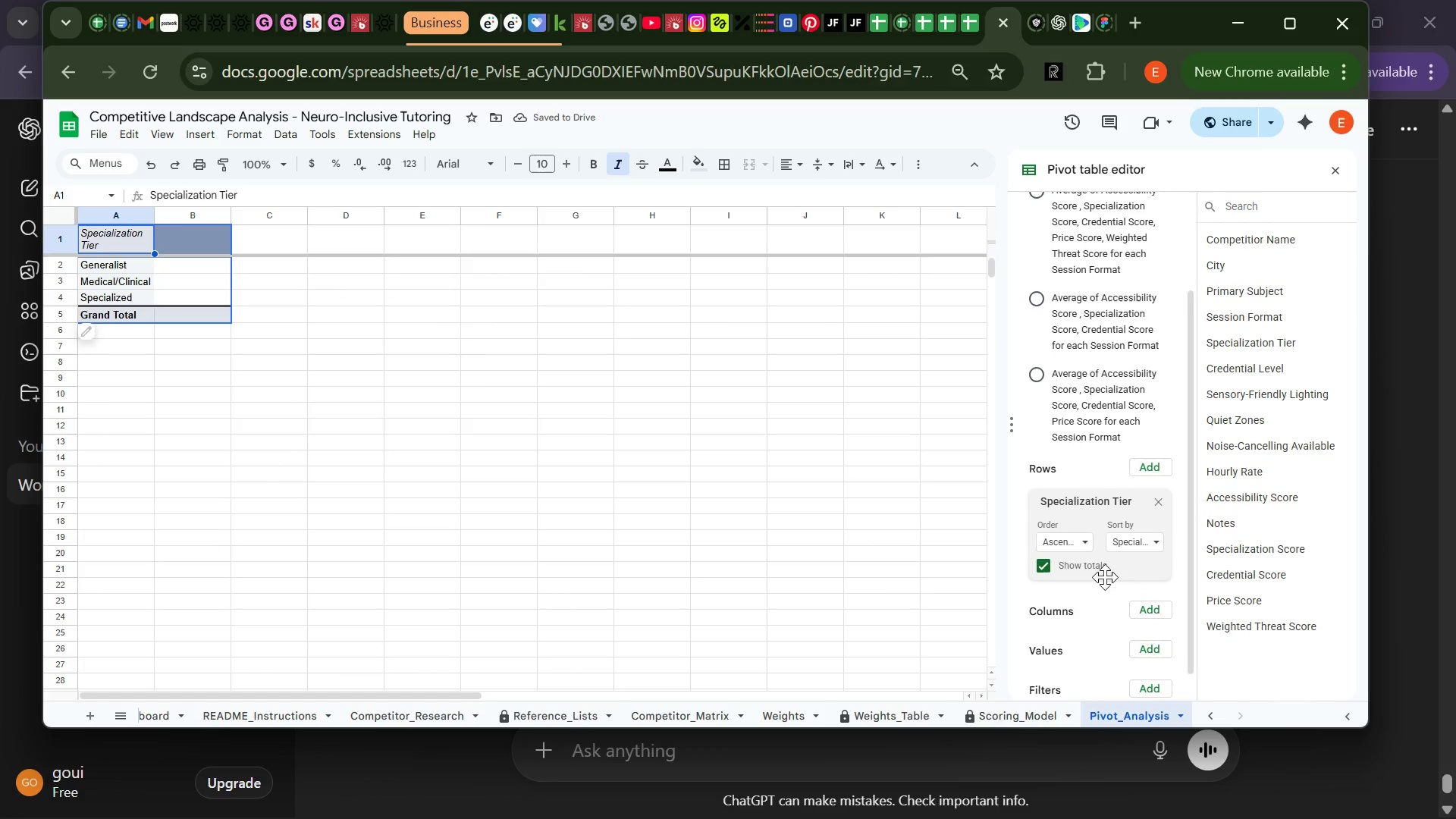 
wait(5.69)
 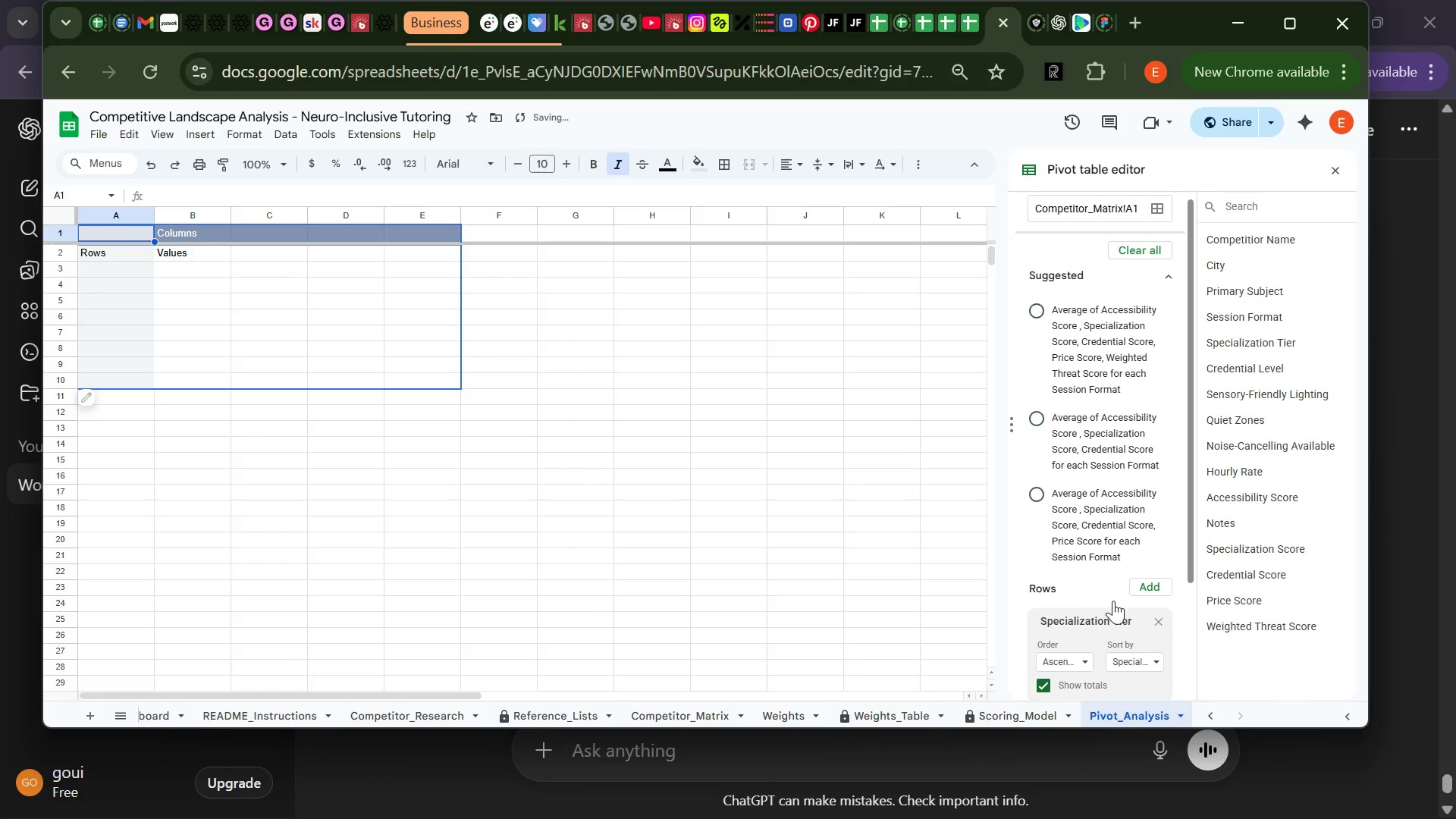 
left_click([1144, 621])
 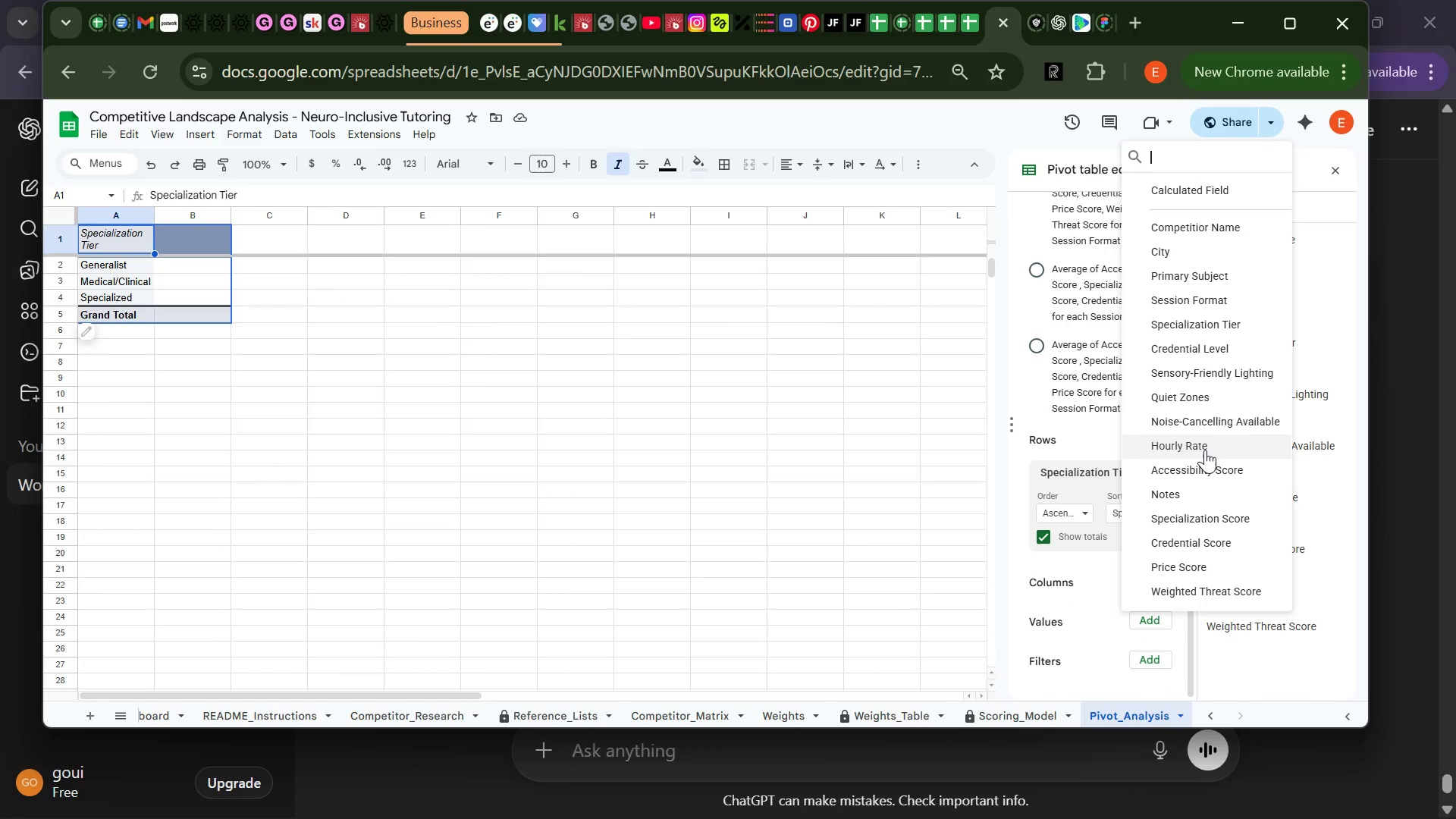 
left_click([1205, 450])
 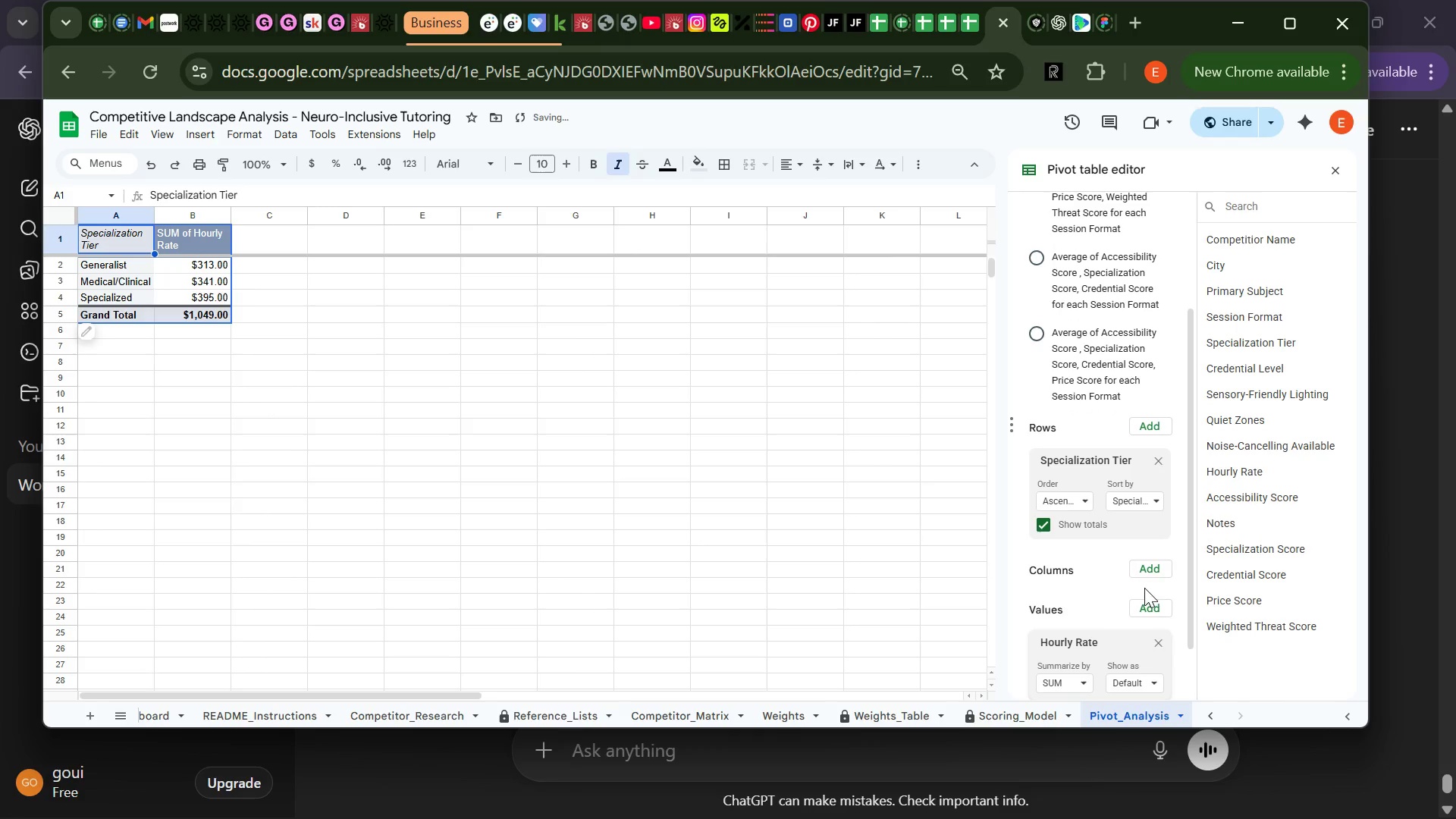 
mouse_move([1081, 595])
 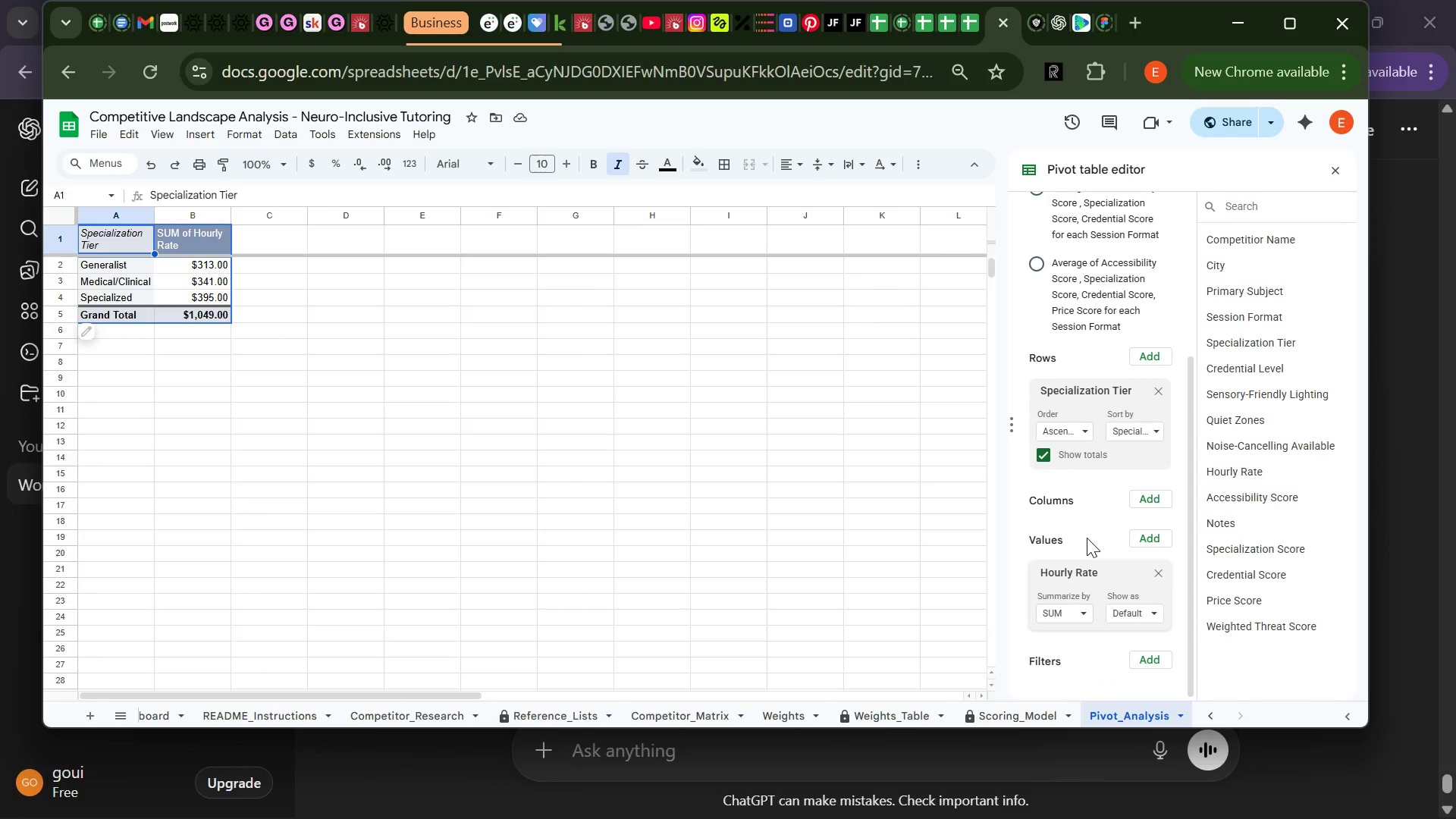 
wait(8.26)
 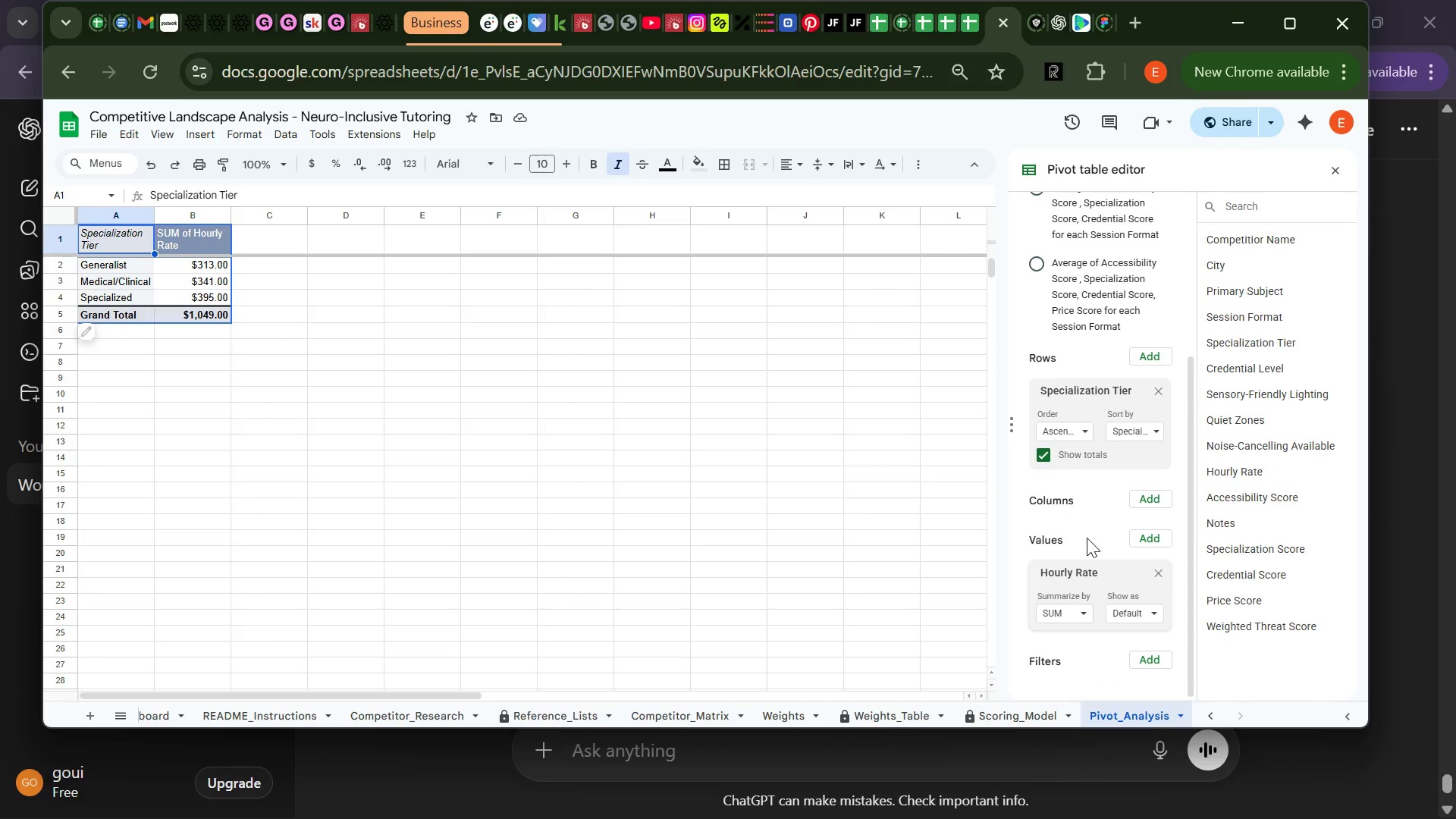 
left_click([1089, 610])
 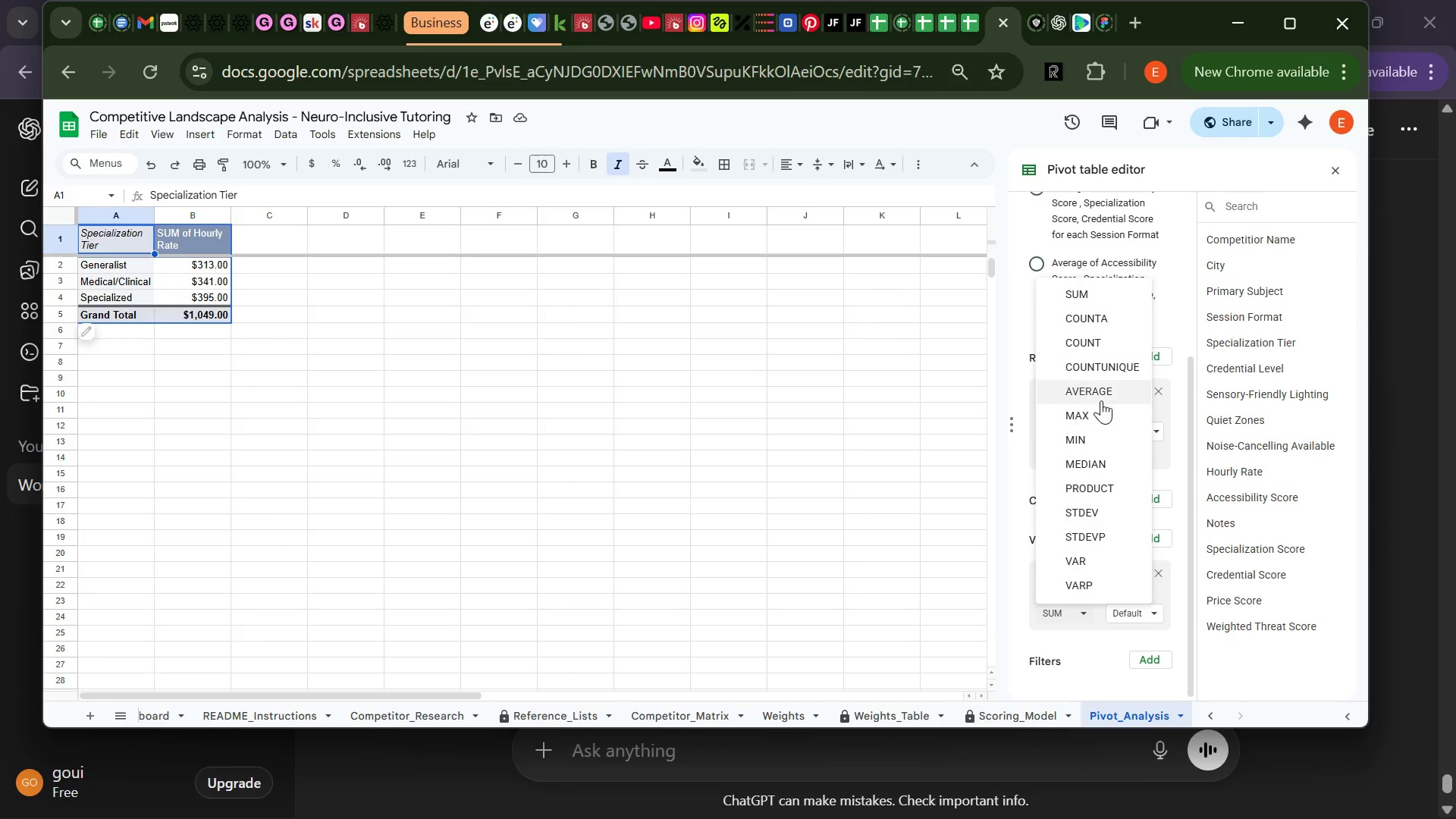 
left_click([1101, 397])
 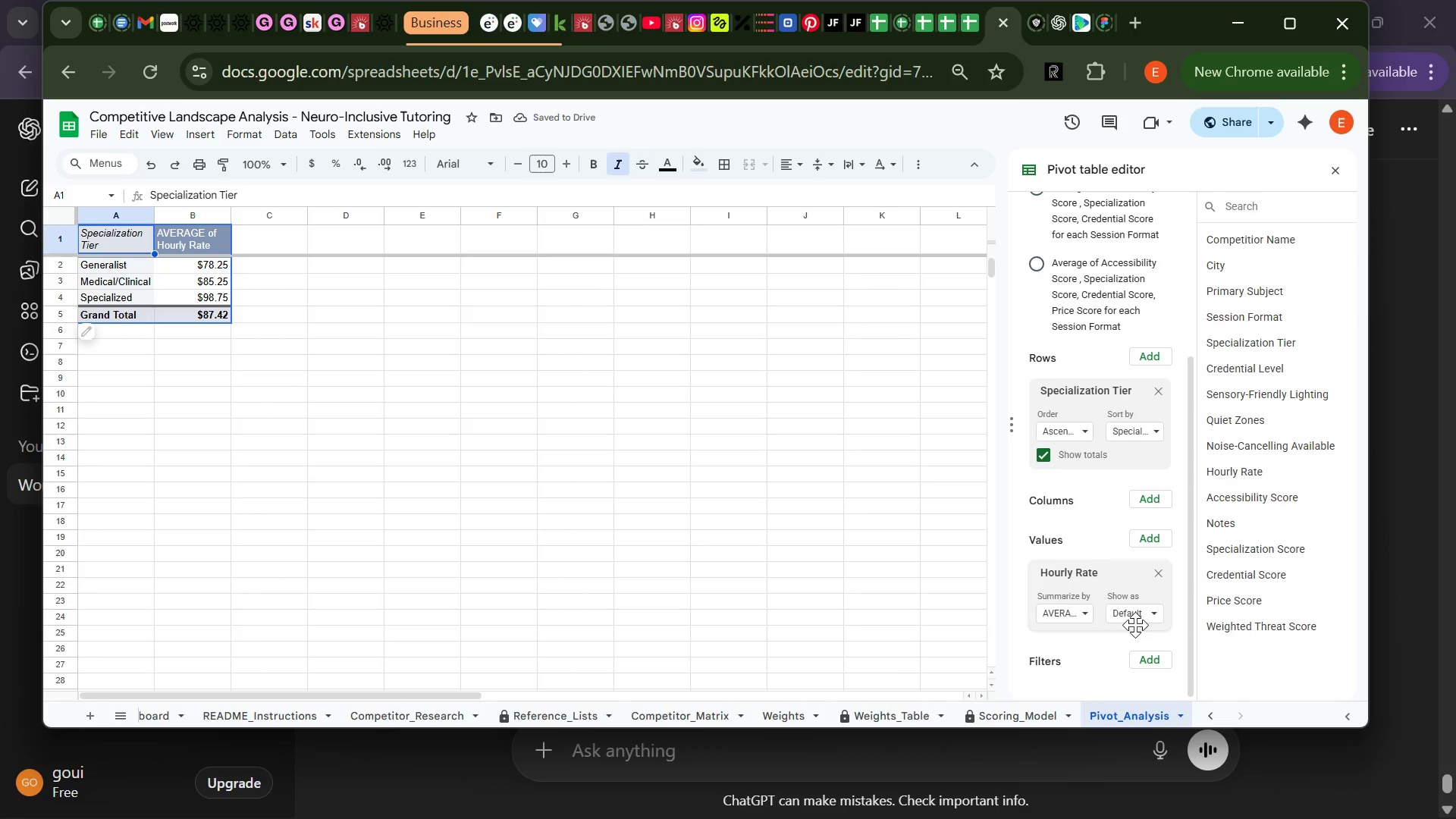 
wait(6.45)
 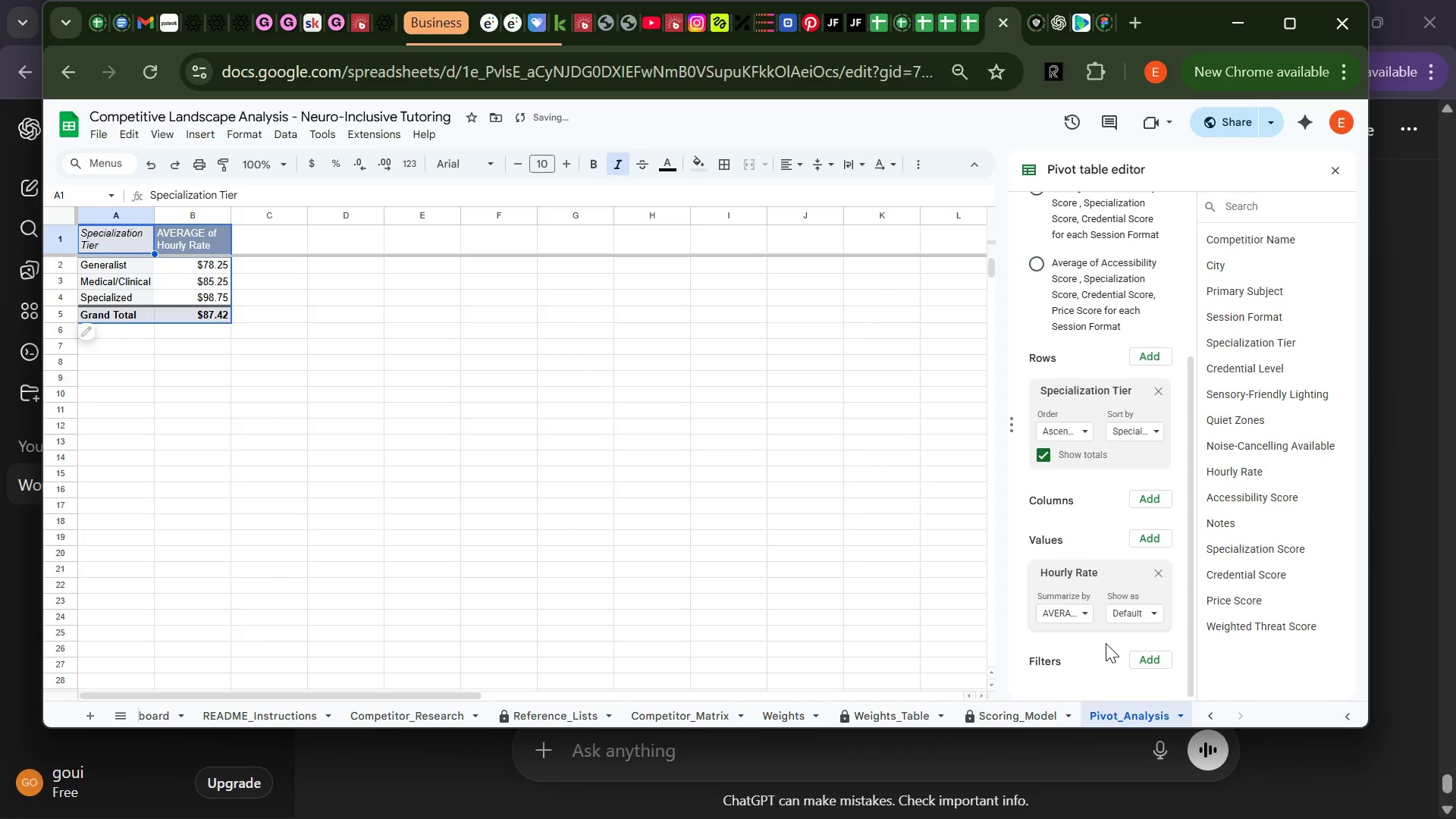 
left_click([1146, 613])
 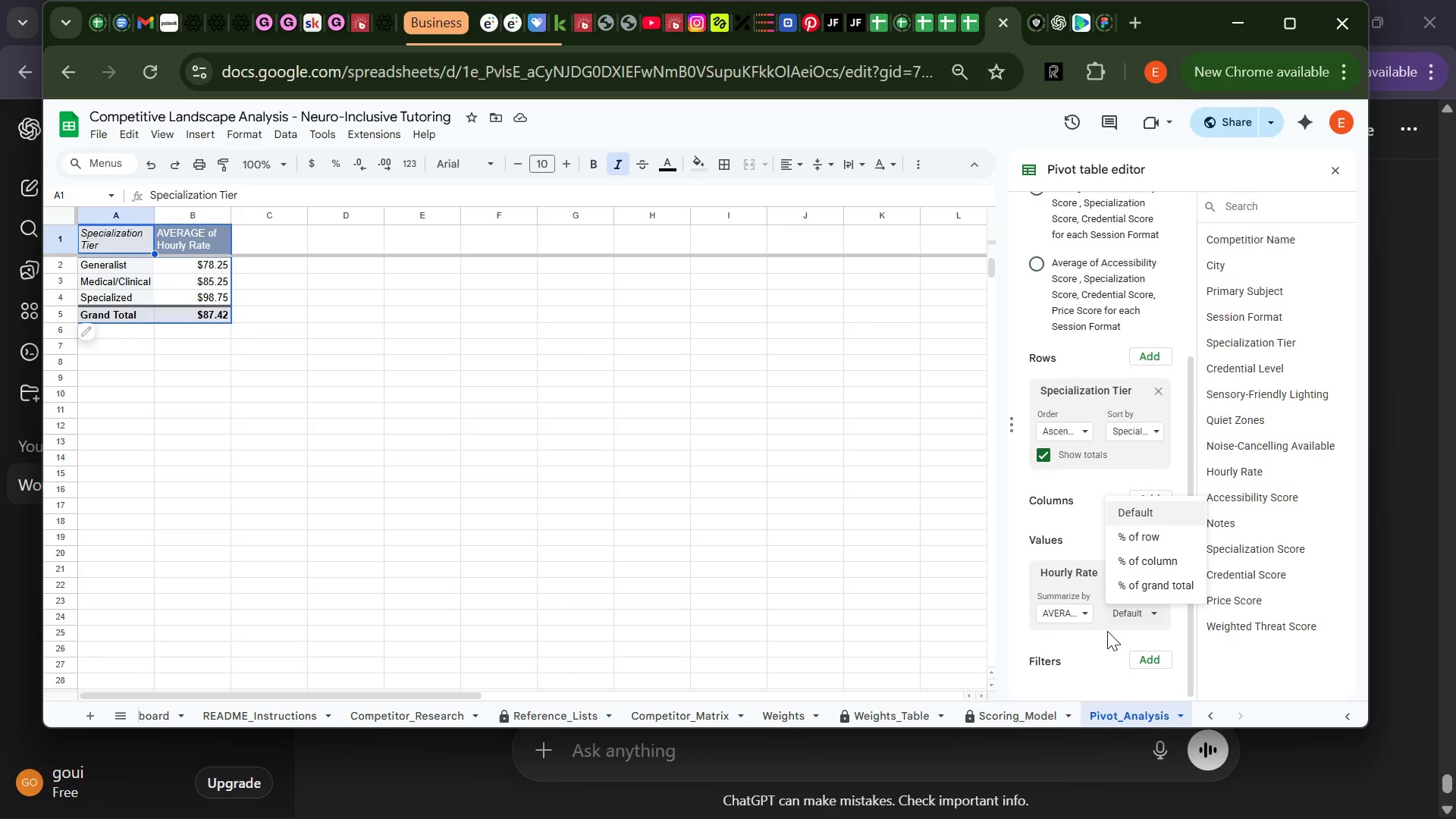 
left_click([1107, 631])
 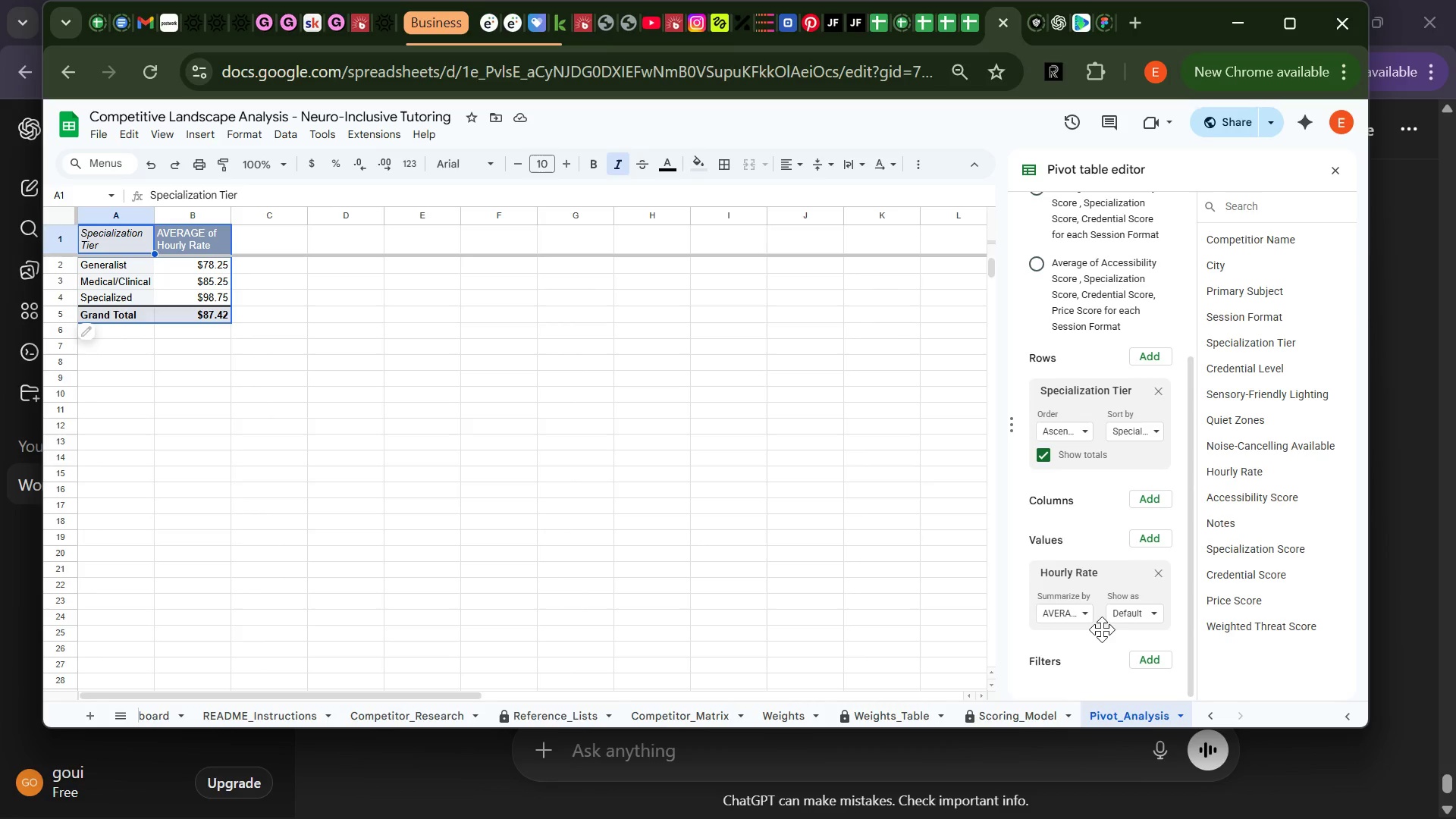 
wait(20.7)
 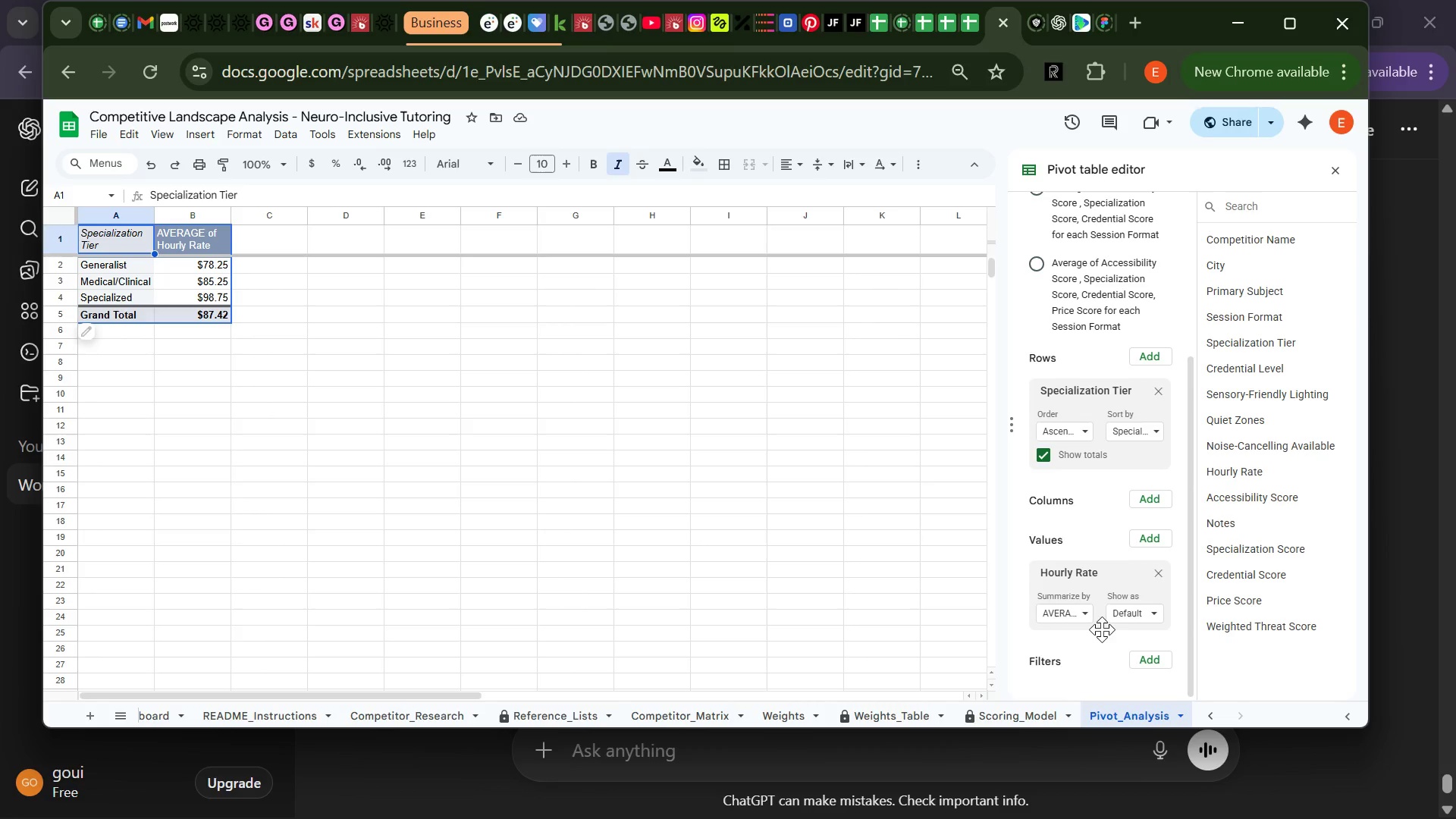 
mouse_move([1112, 508])
 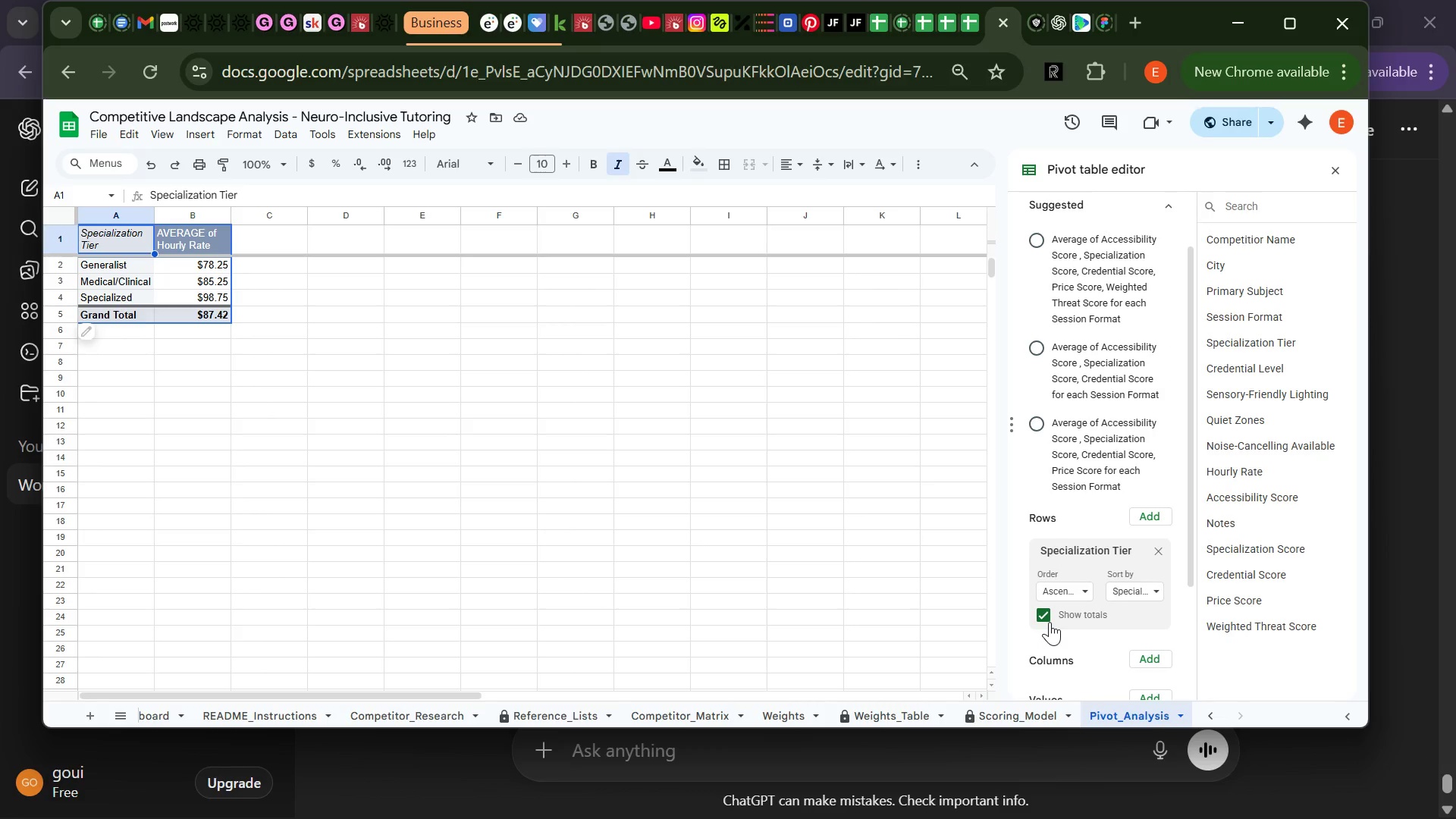 
left_click([1050, 622])
 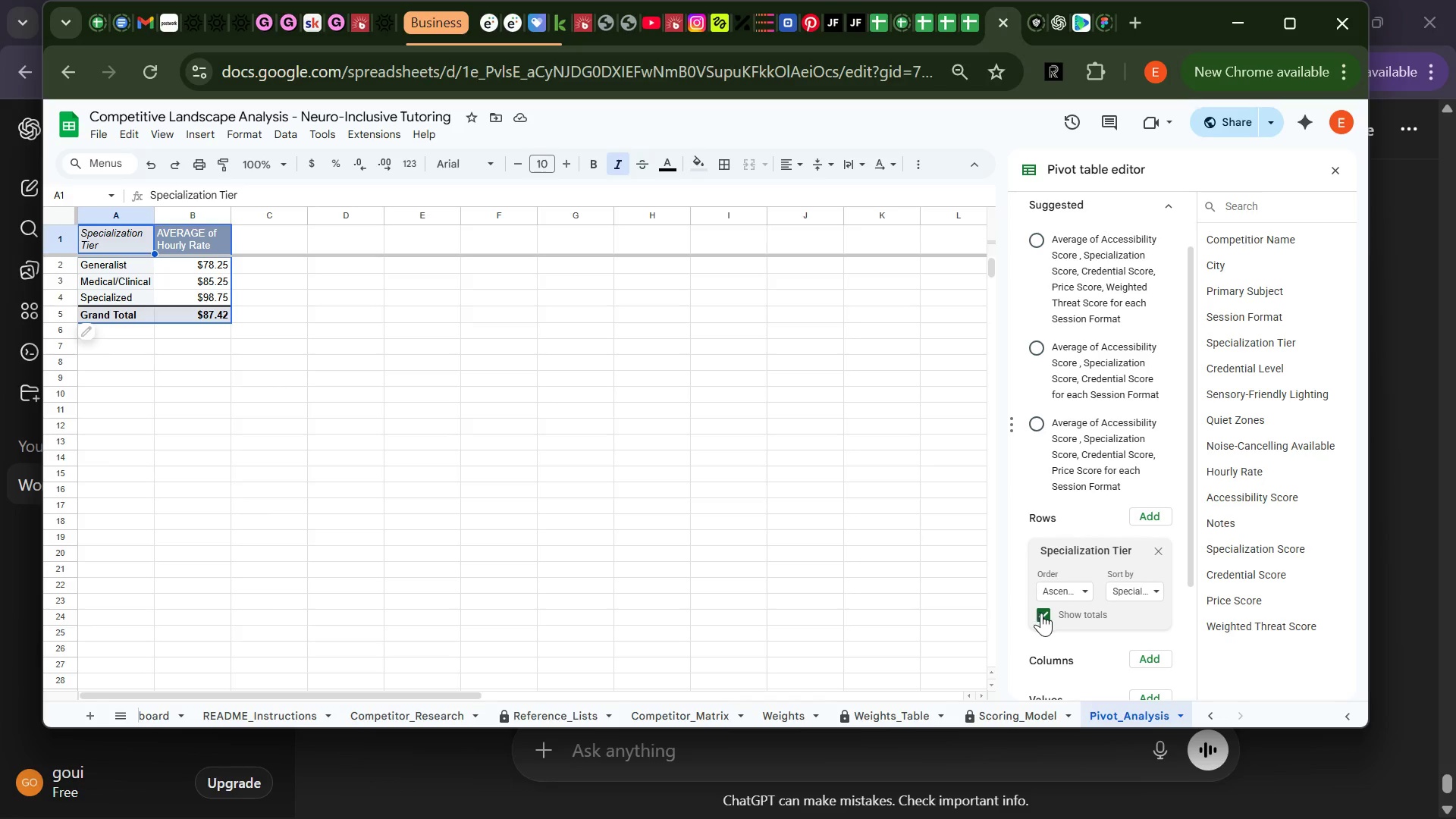 
left_click([1043, 613])
 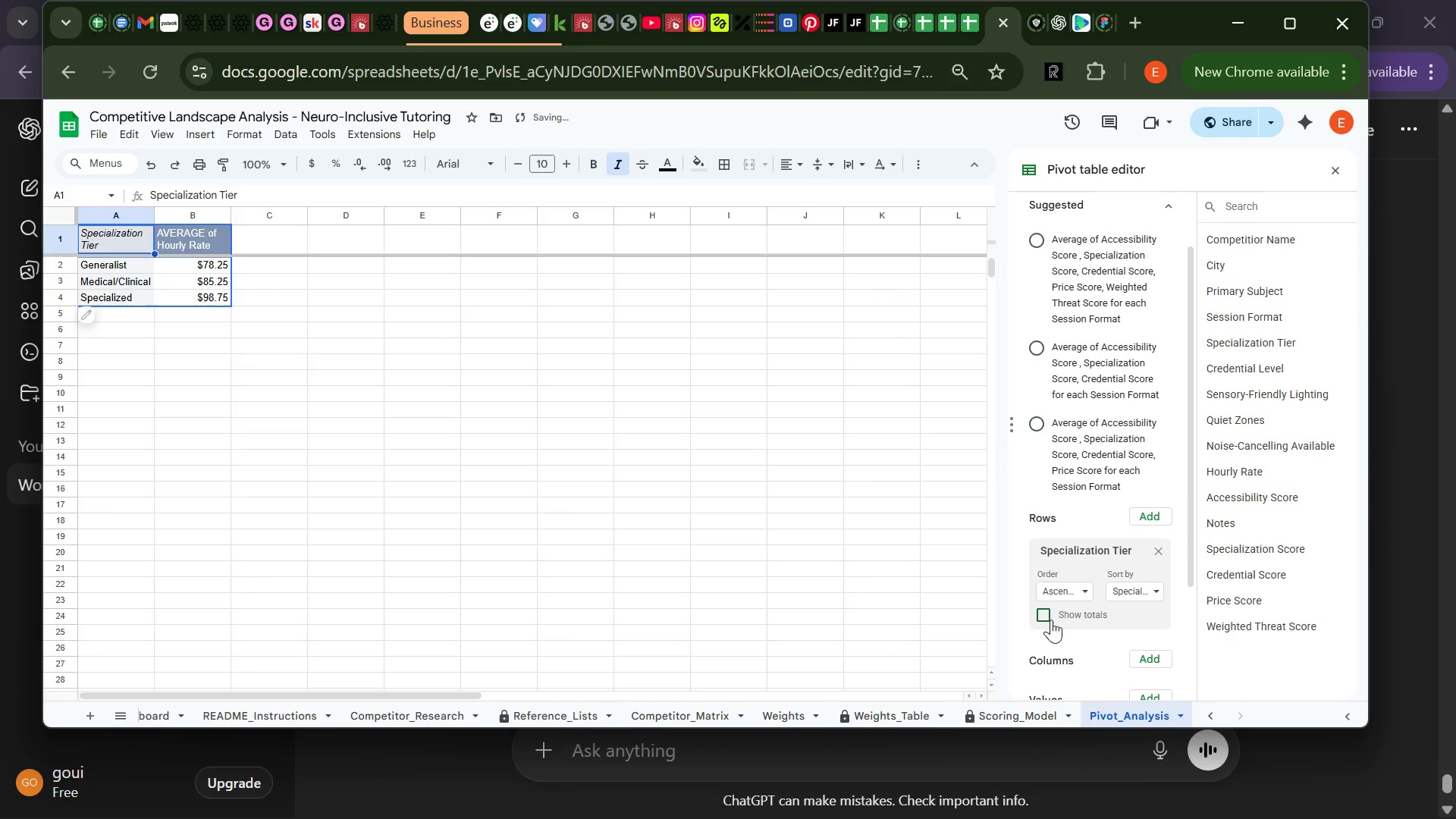 
mouse_move([1084, 629])
 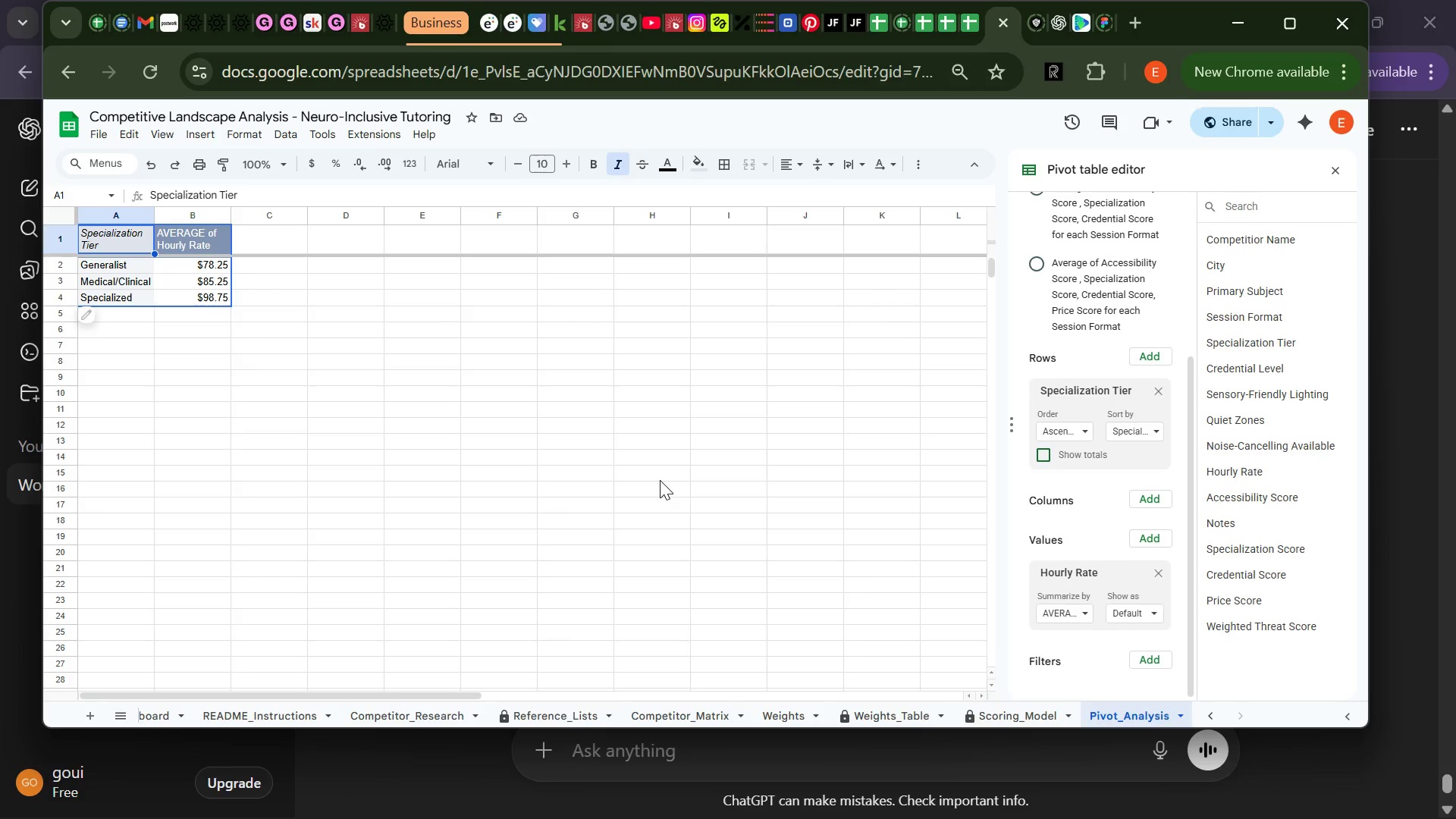 
wait(14.38)
 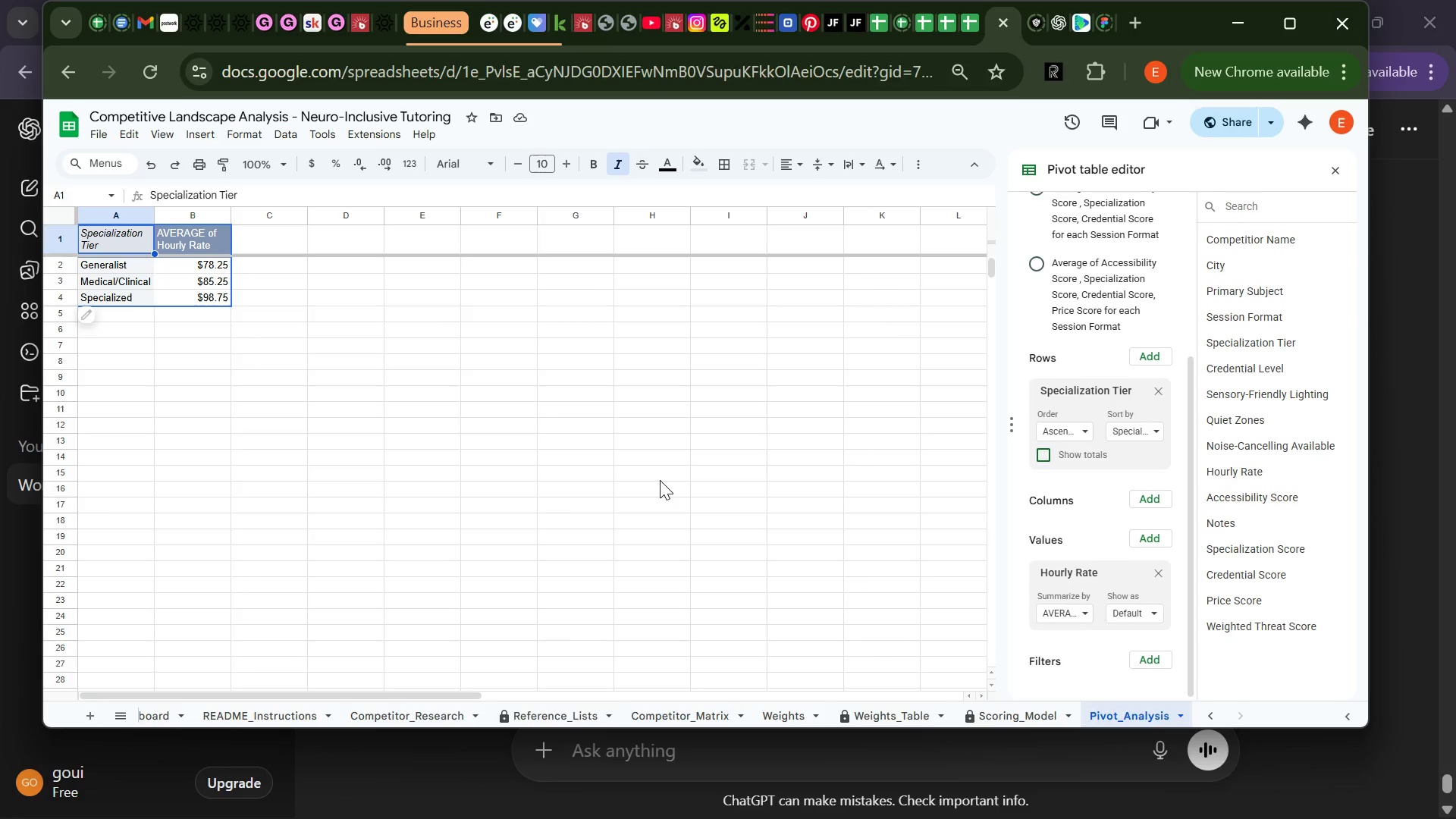 
left_click([444, 428])
 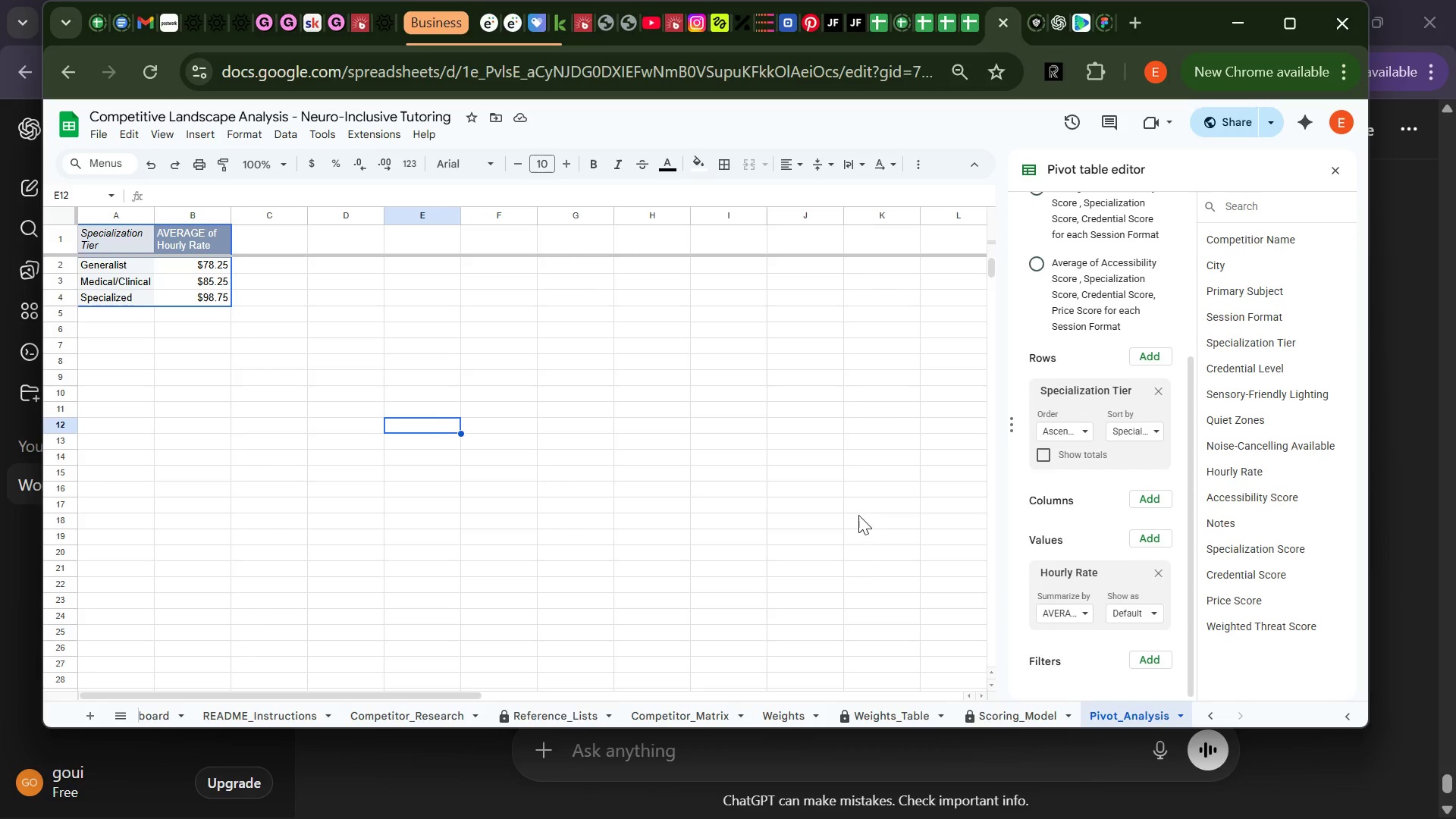 
wait(5.27)
 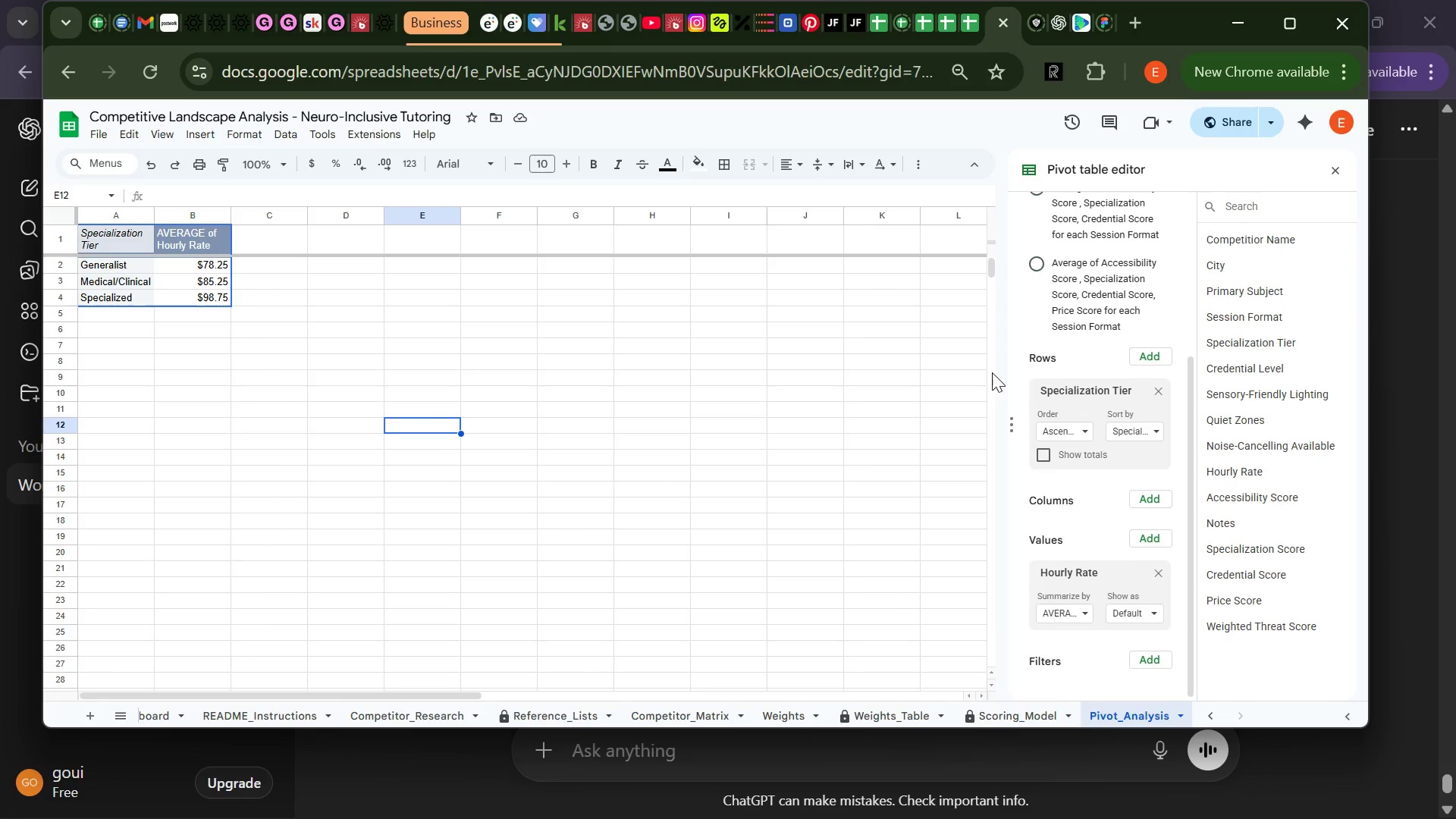 
left_click([686, 709])
 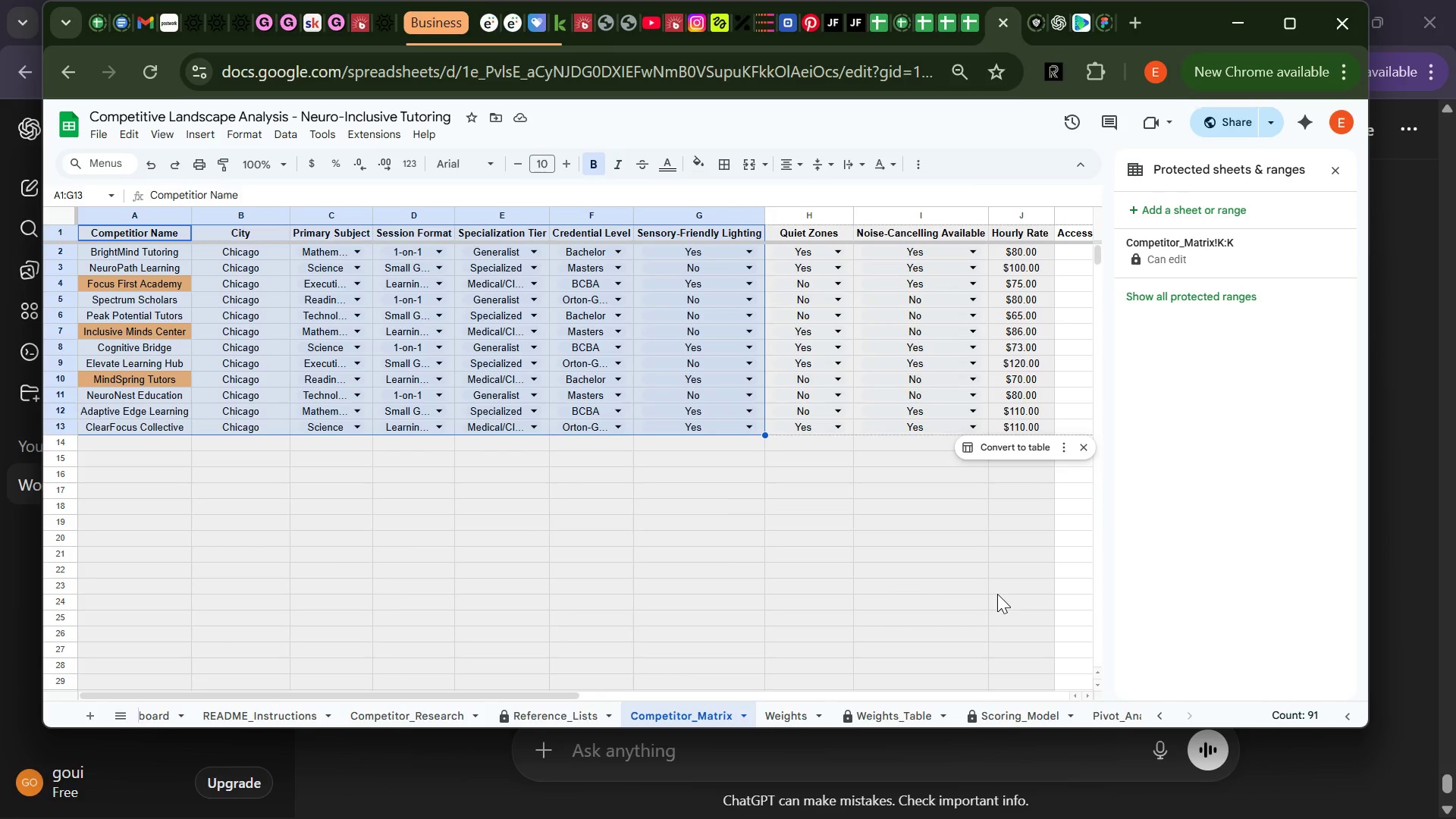 
left_click([997, 594])
 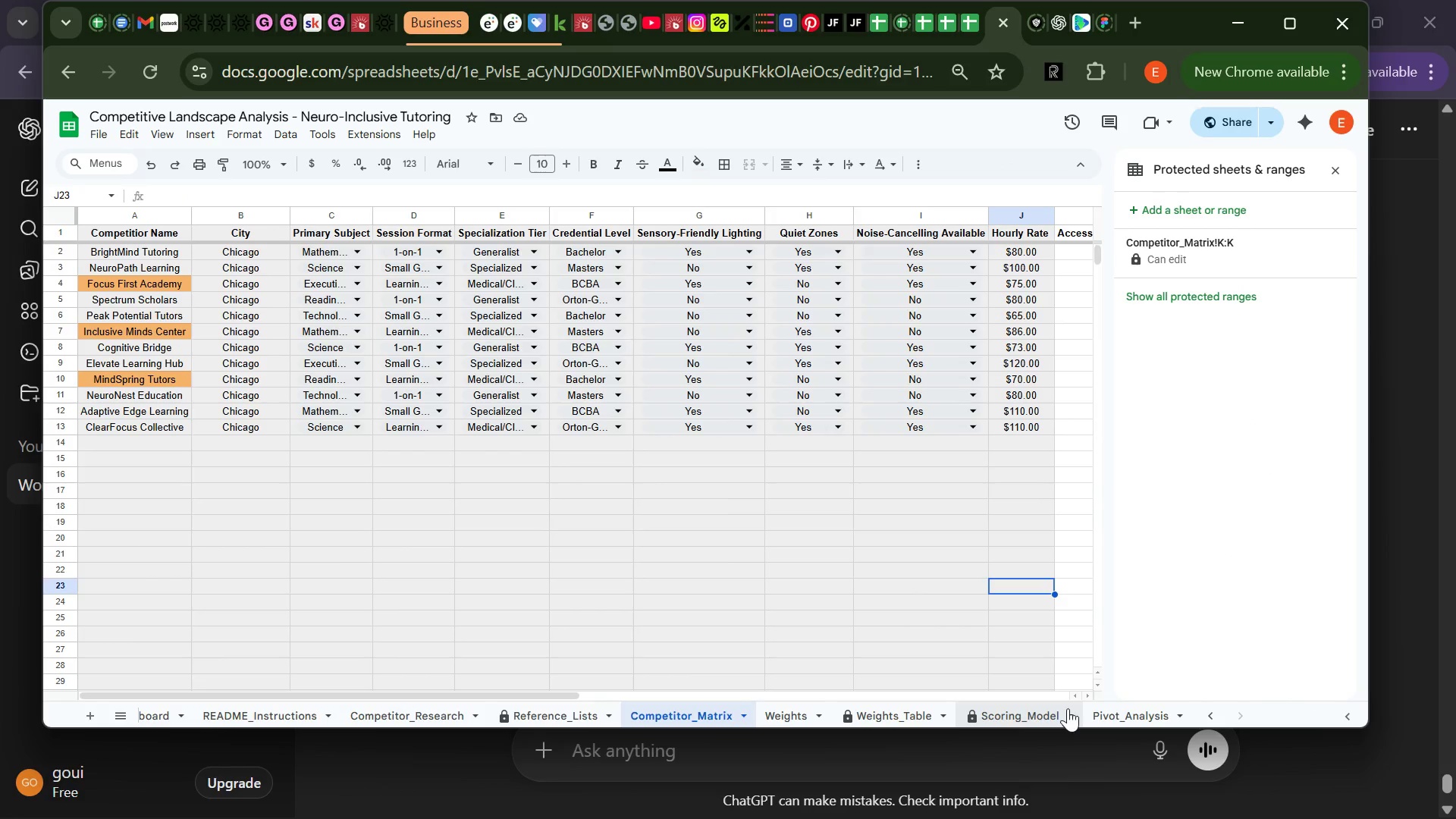 
left_click([1106, 708])
 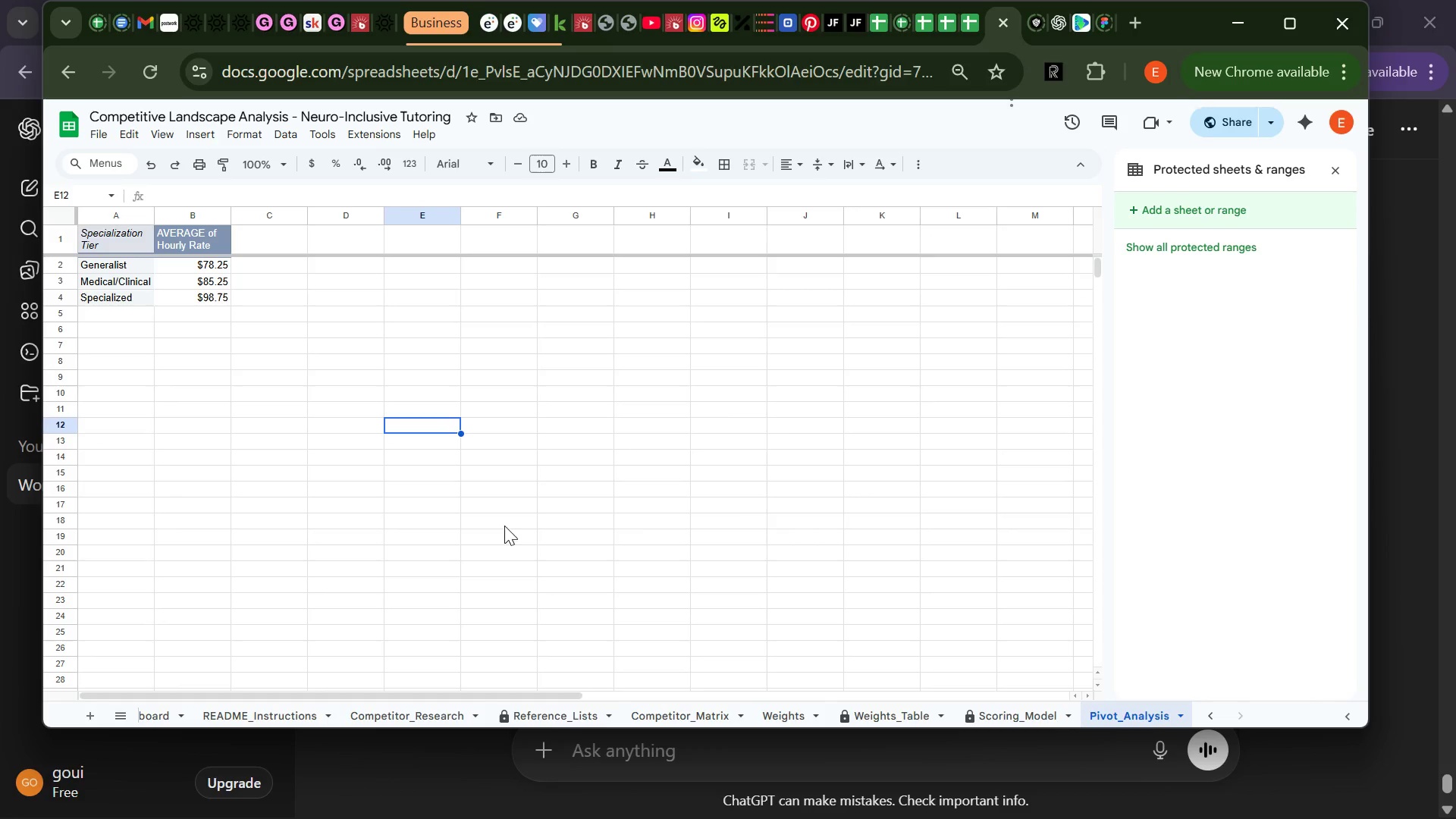 
left_click([745, 502])
 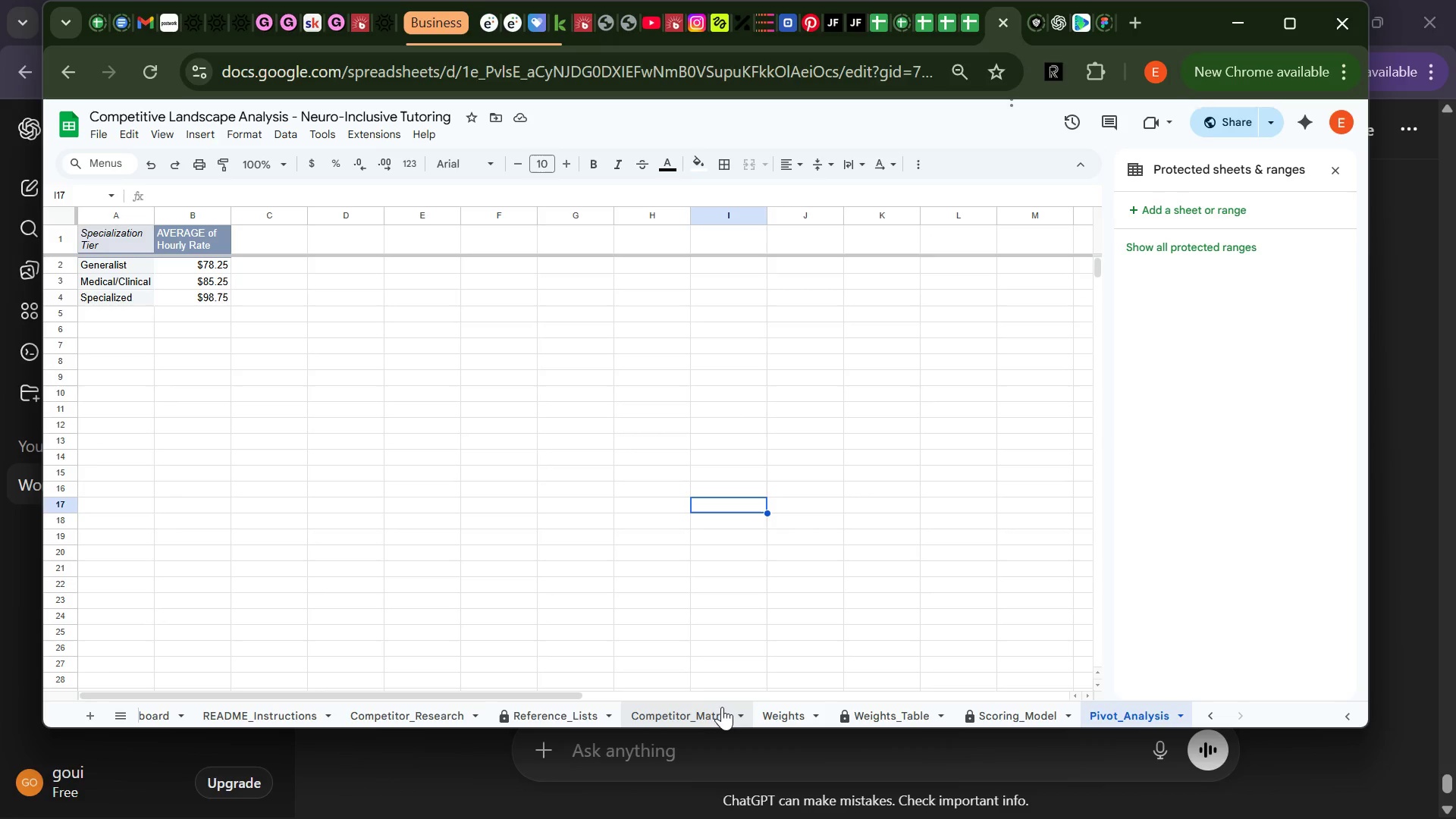 
left_click([690, 711])
 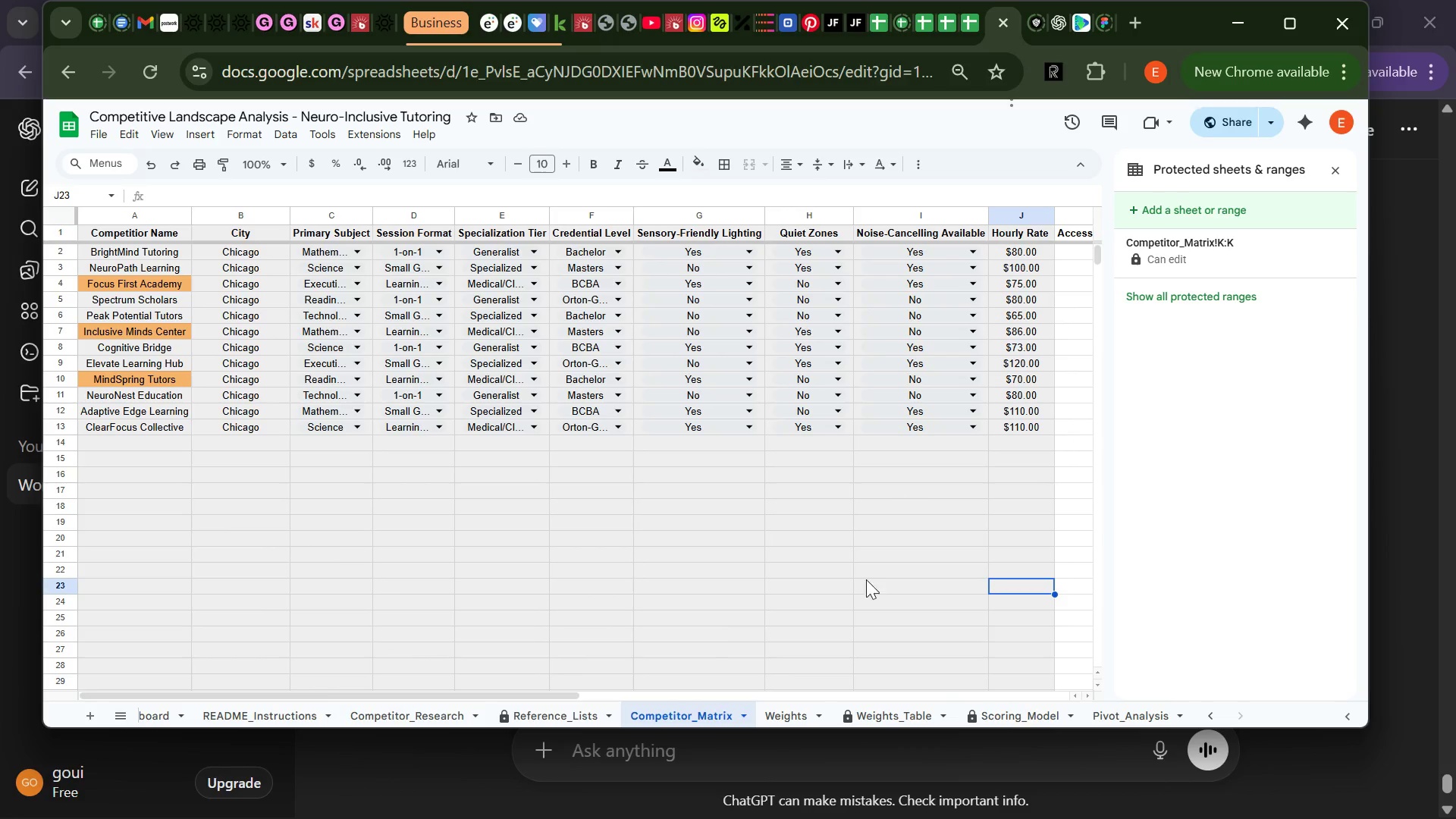 
left_click([890, 551])
 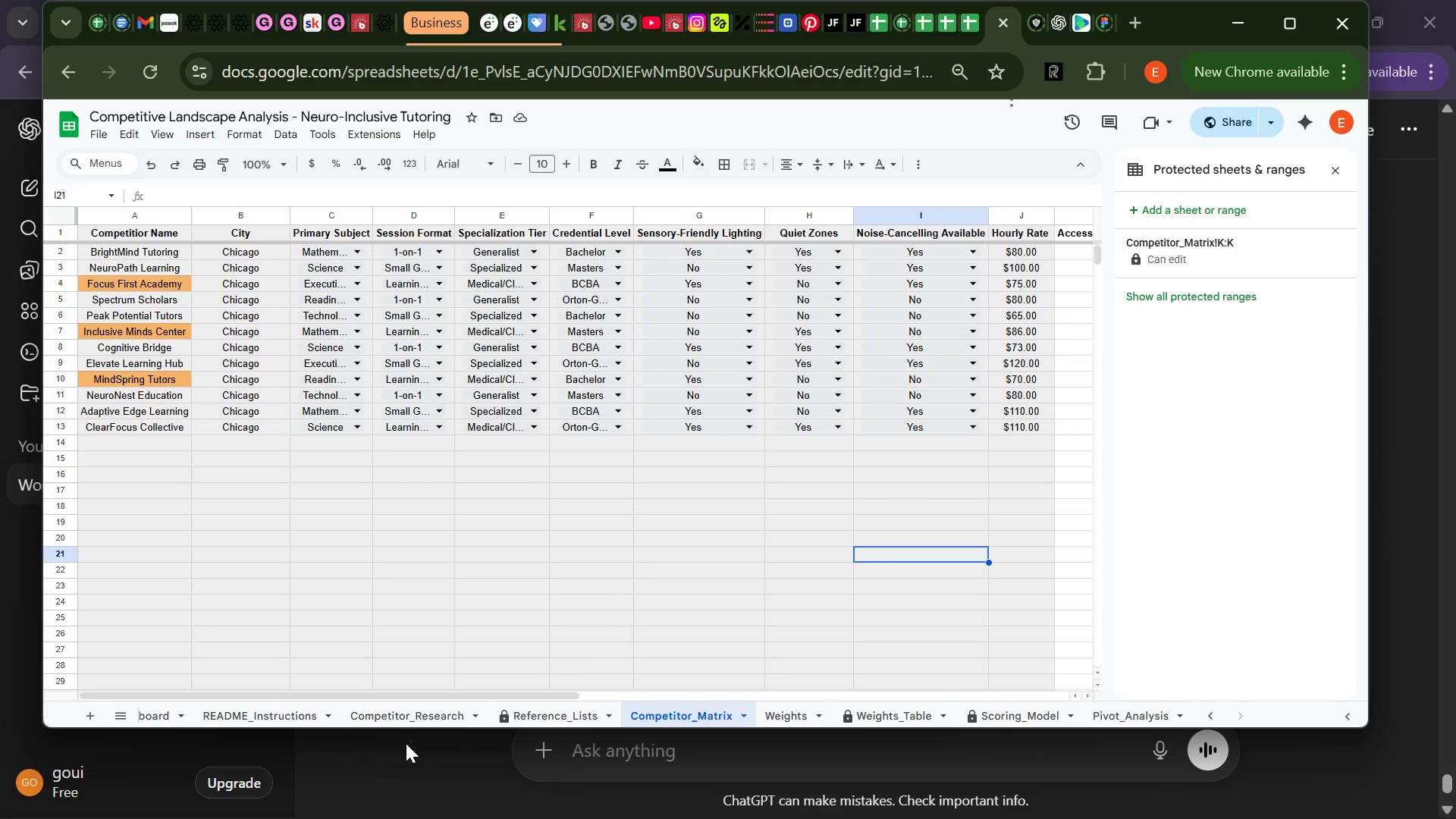 
left_click([405, 744])
 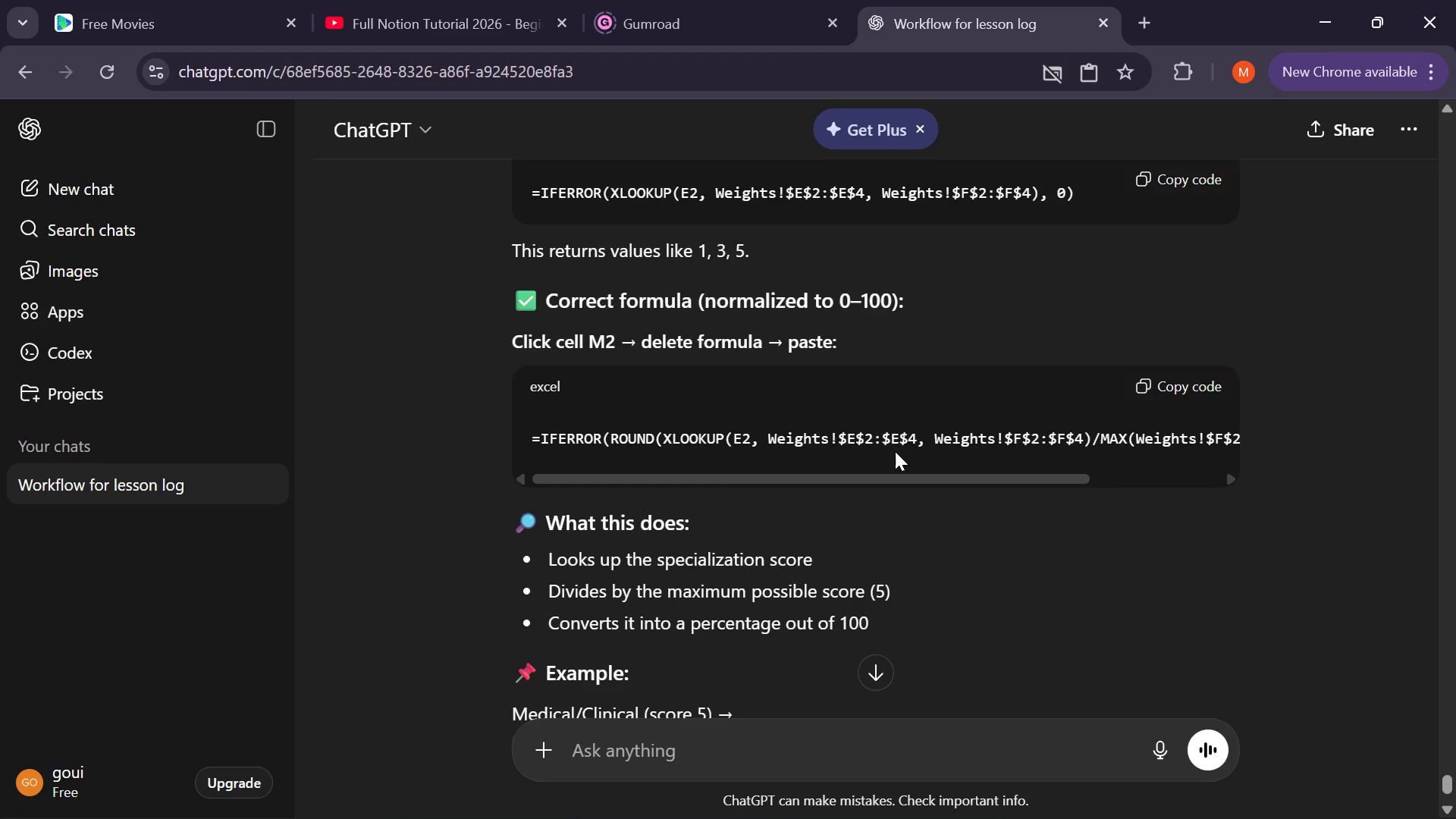 
wait(19.91)
 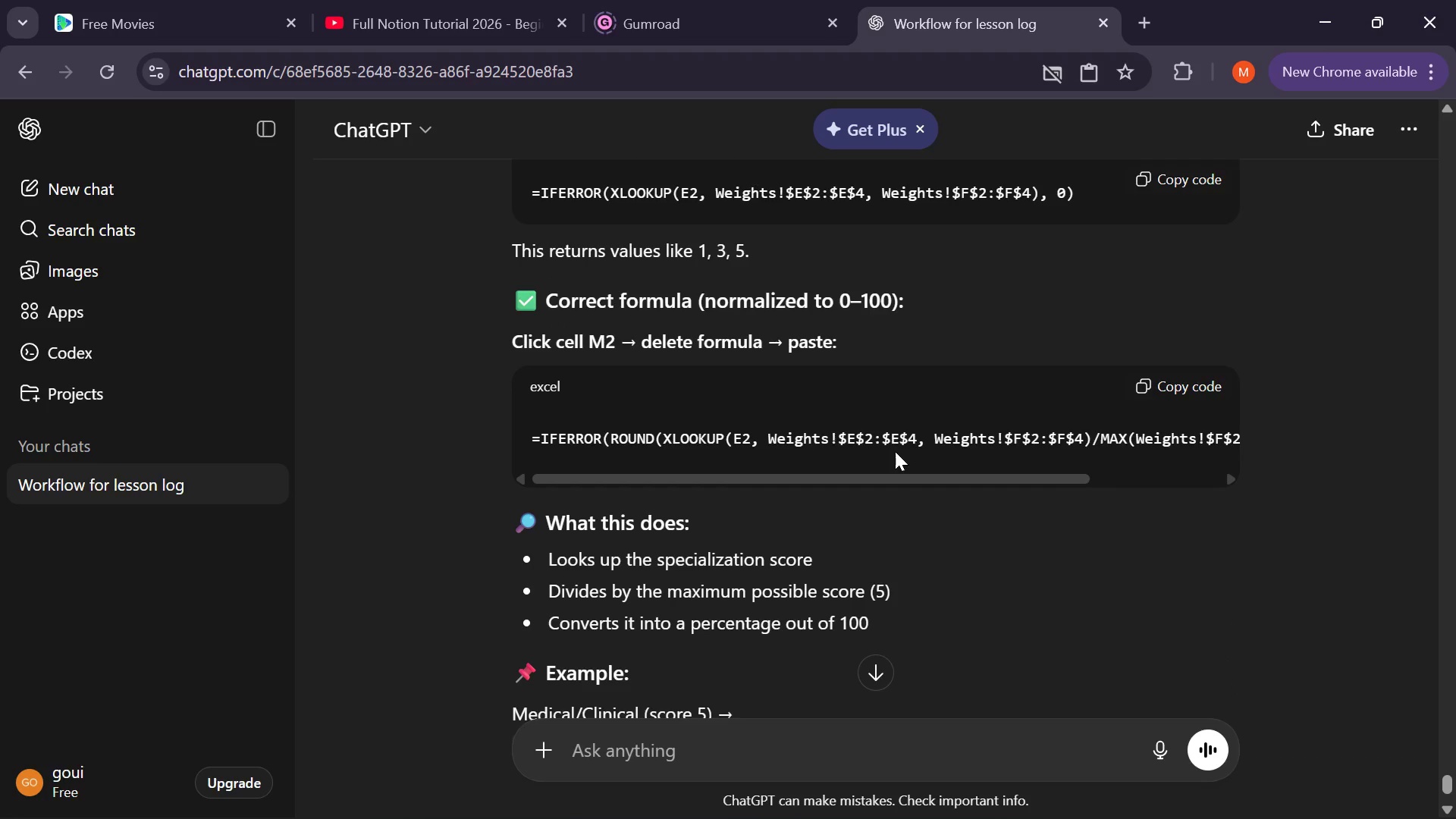 
left_click([1222, 443])
 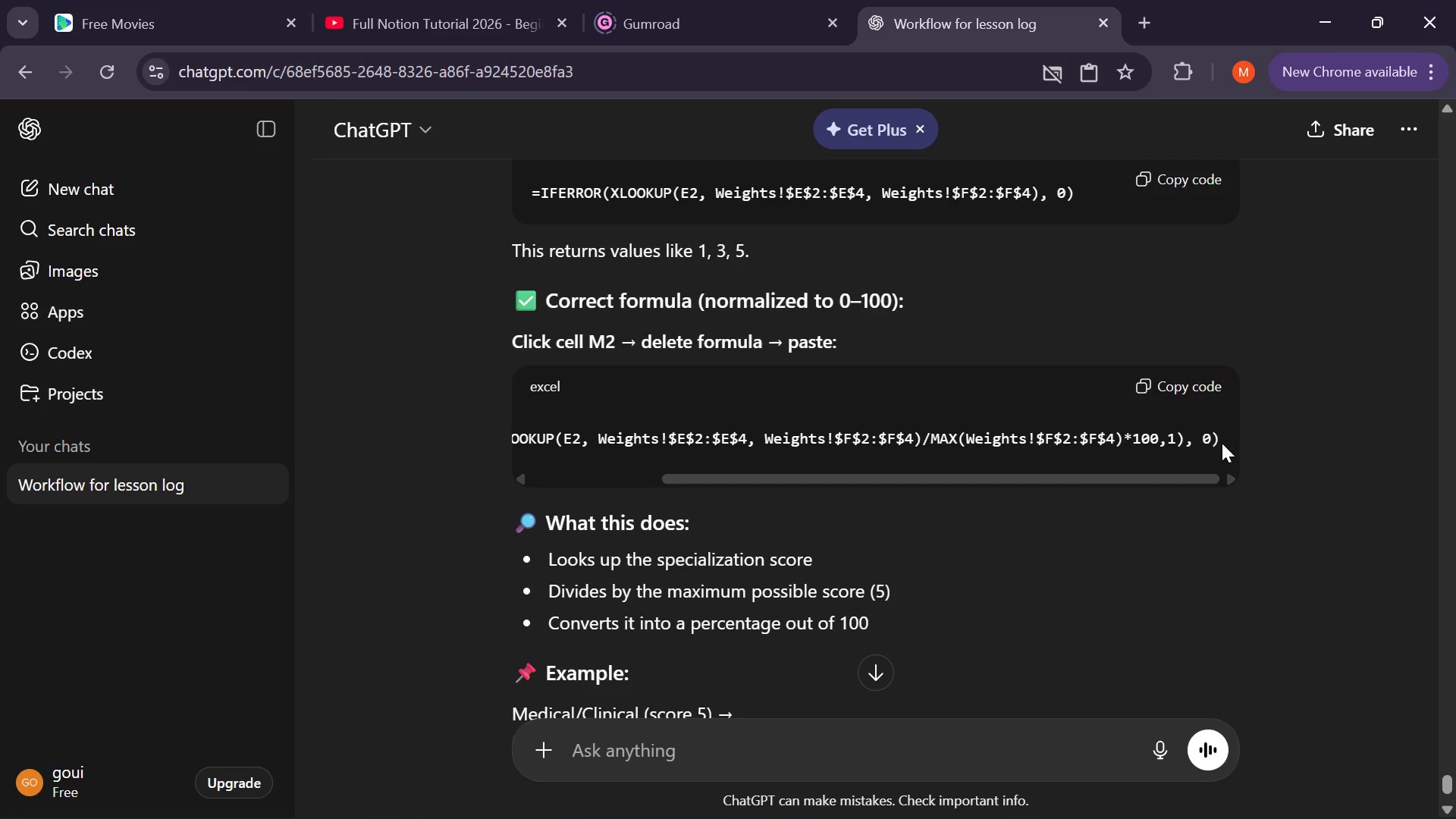 
double_click([1222, 443])
 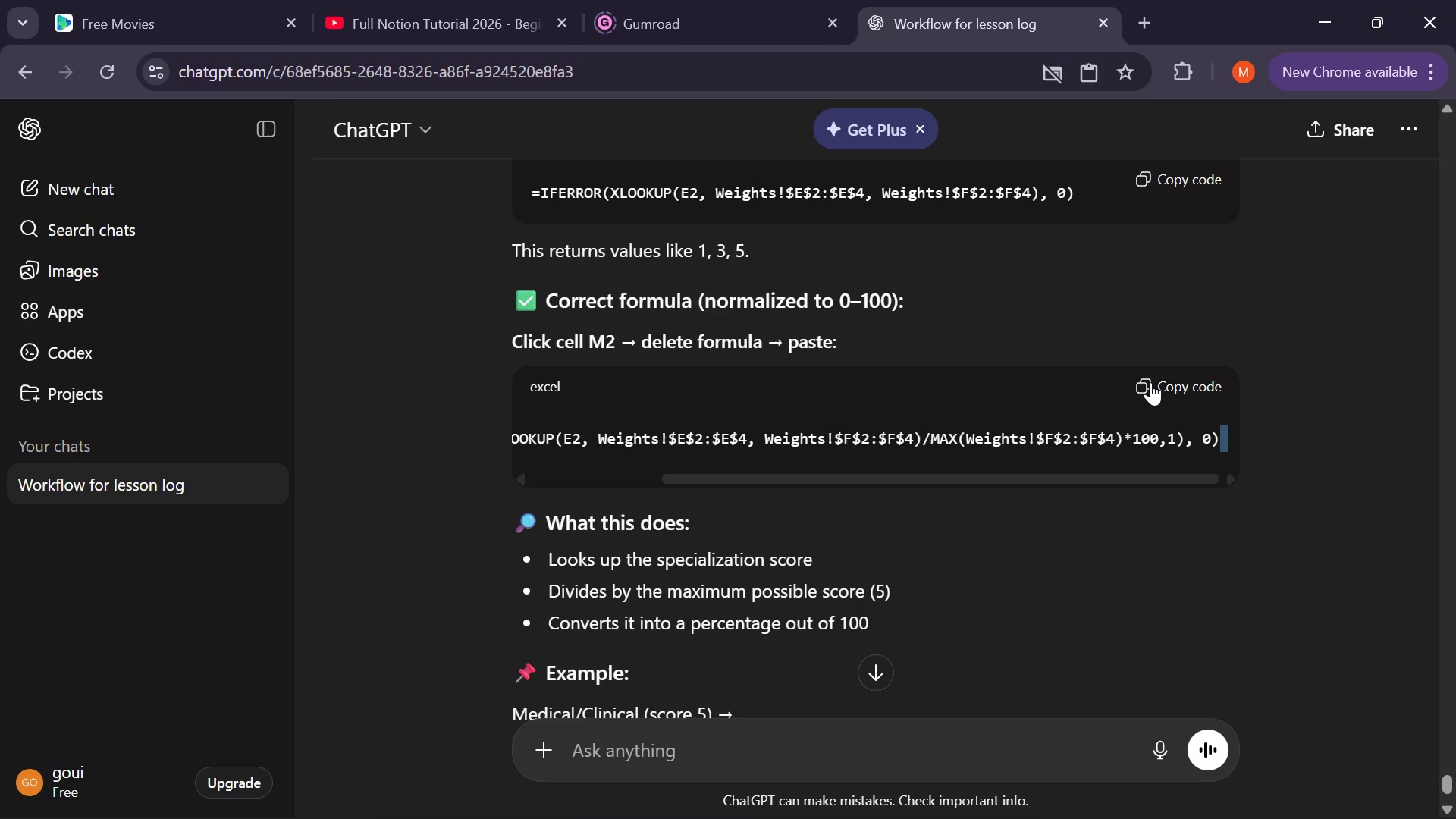 
wait(7.94)
 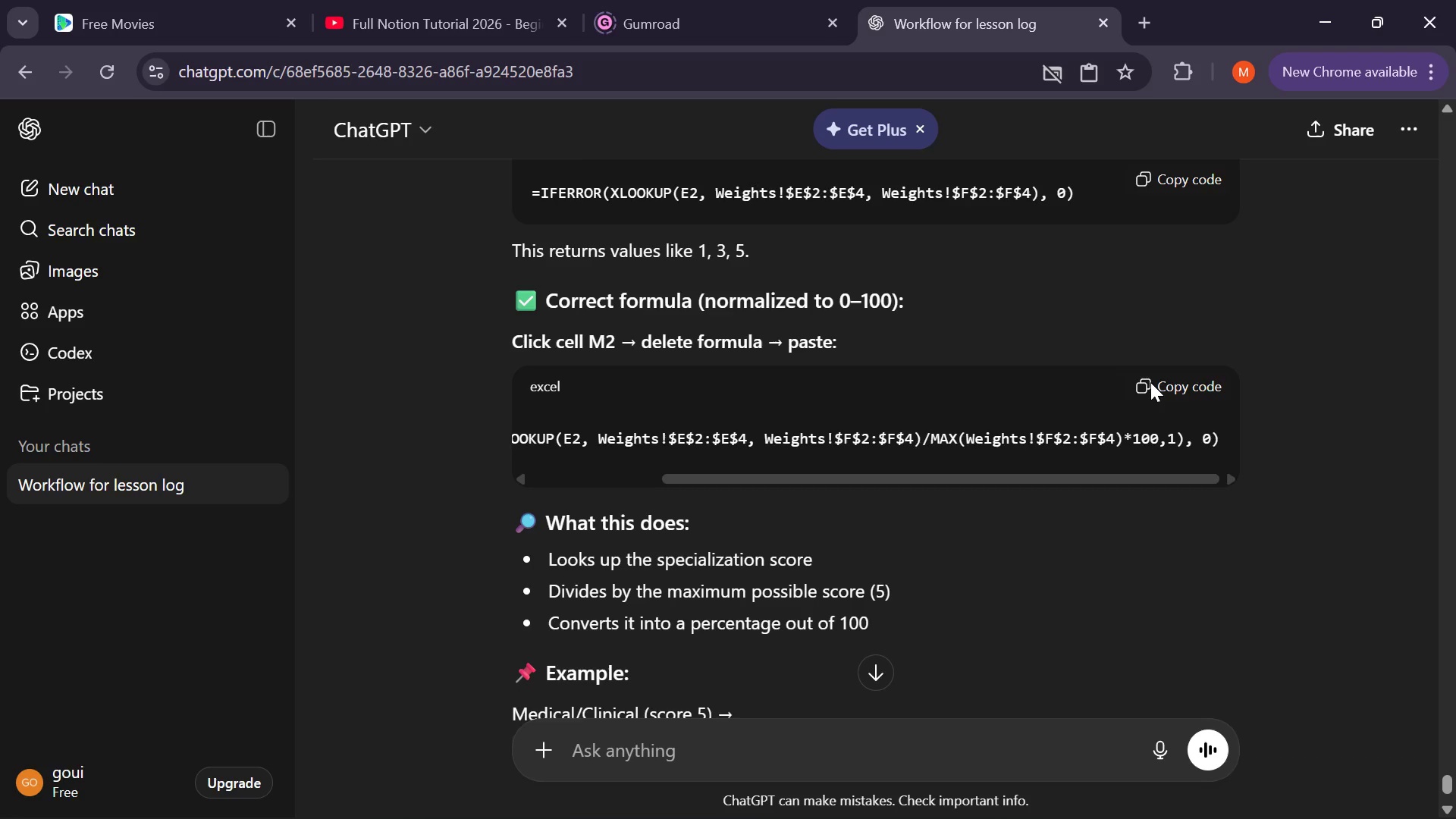 
left_click([1150, 382])
 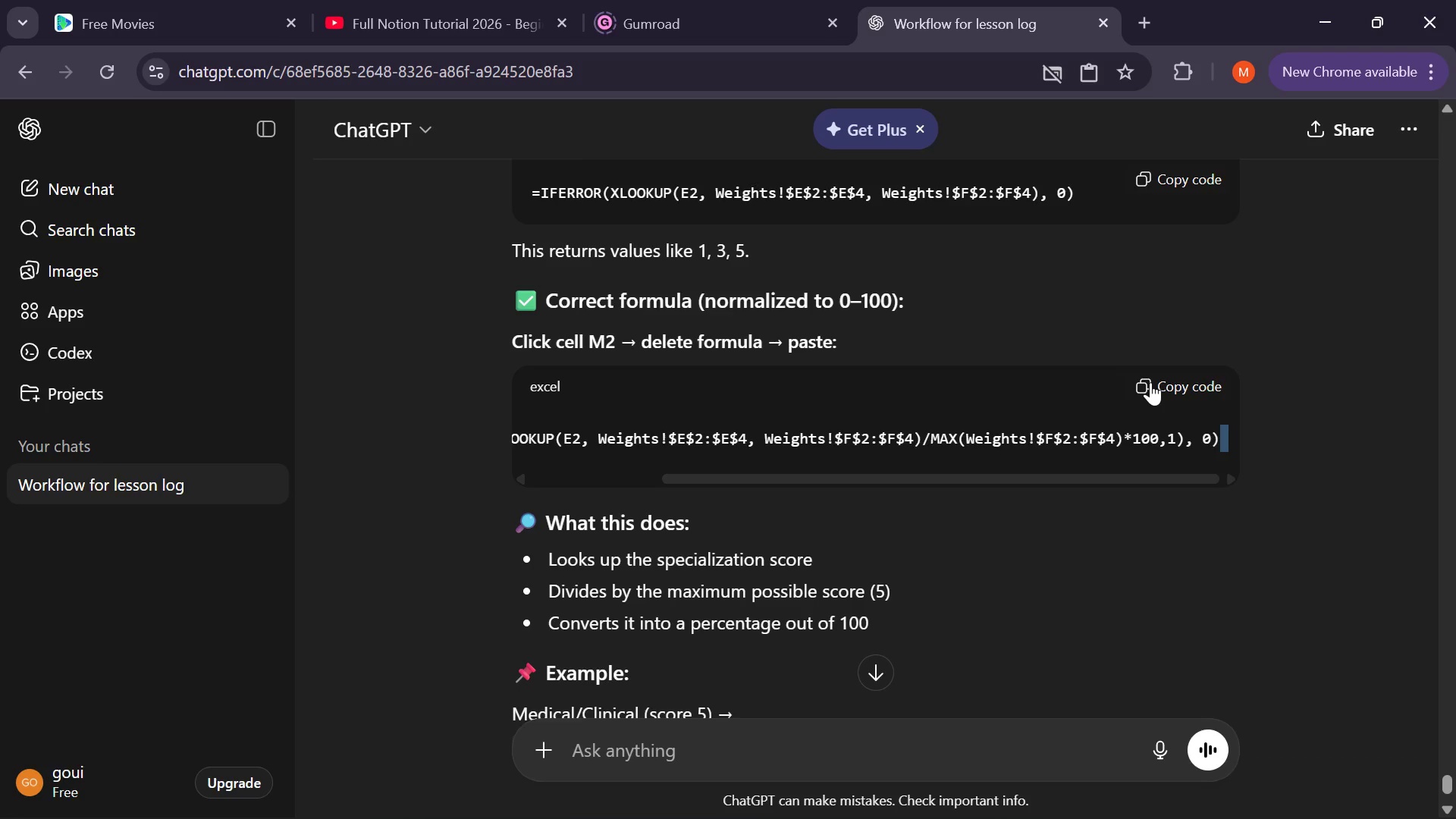 
left_click([1150, 382])
 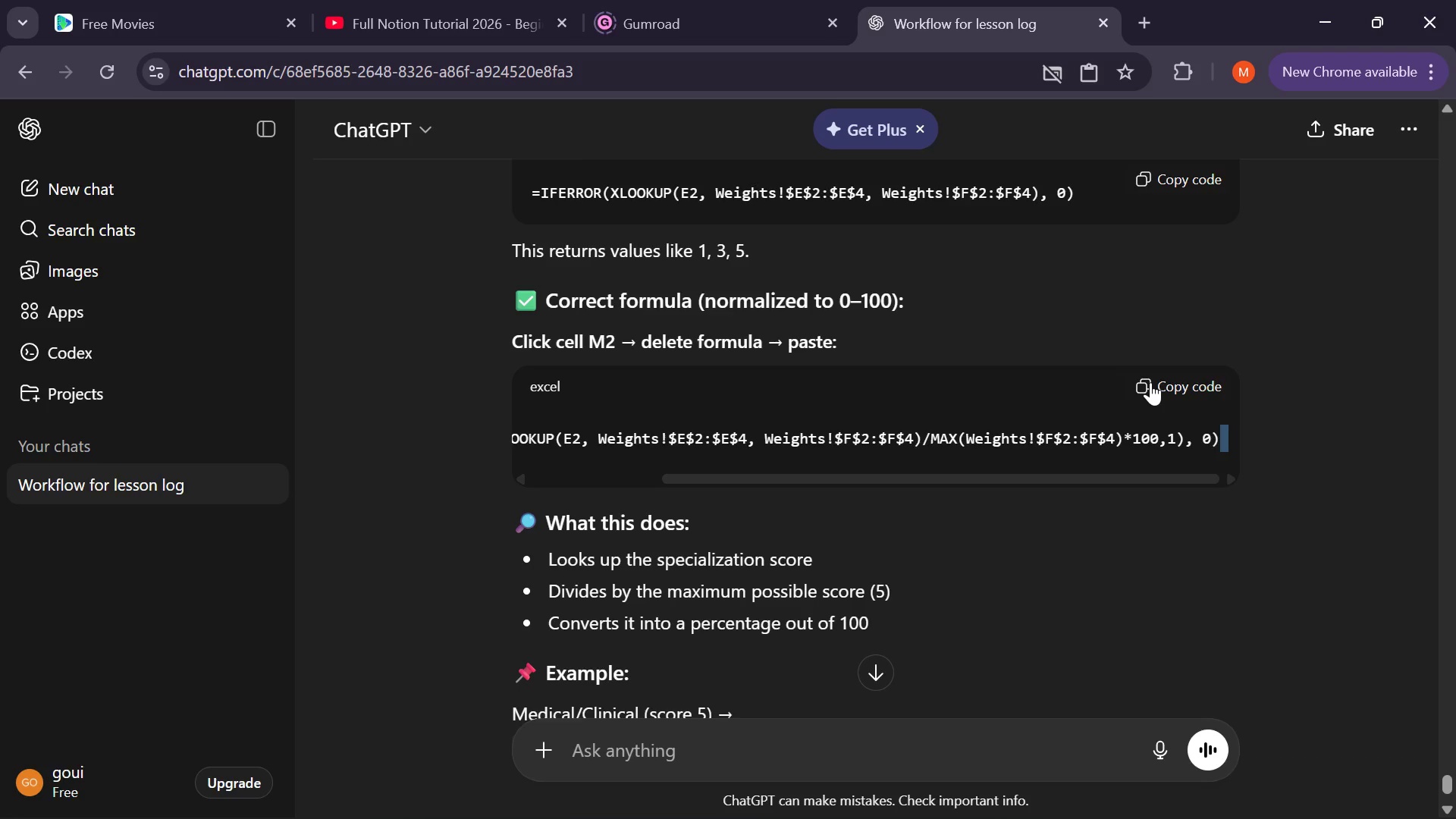 
left_click([1150, 382])
 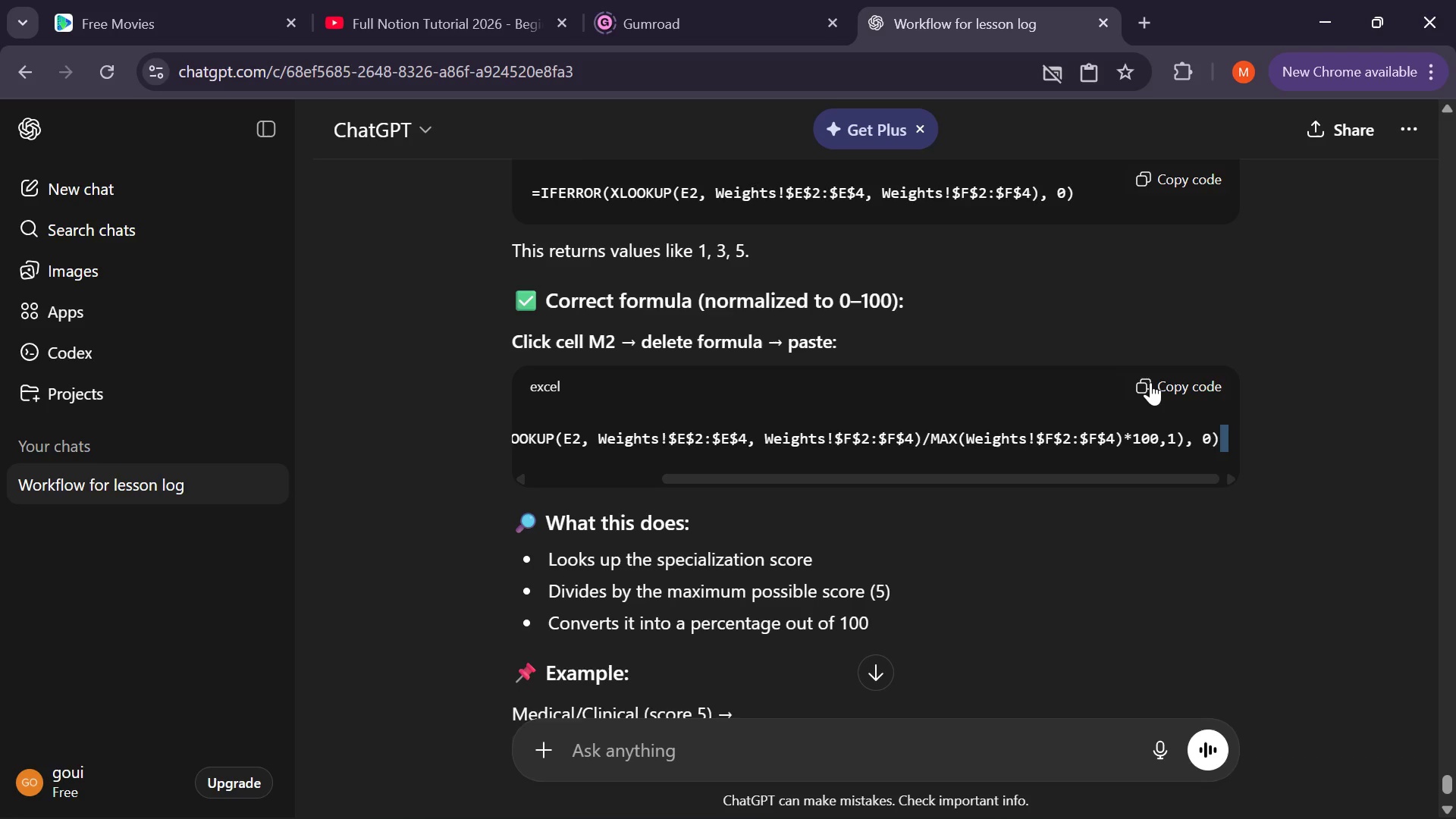 
left_click([1150, 382])
 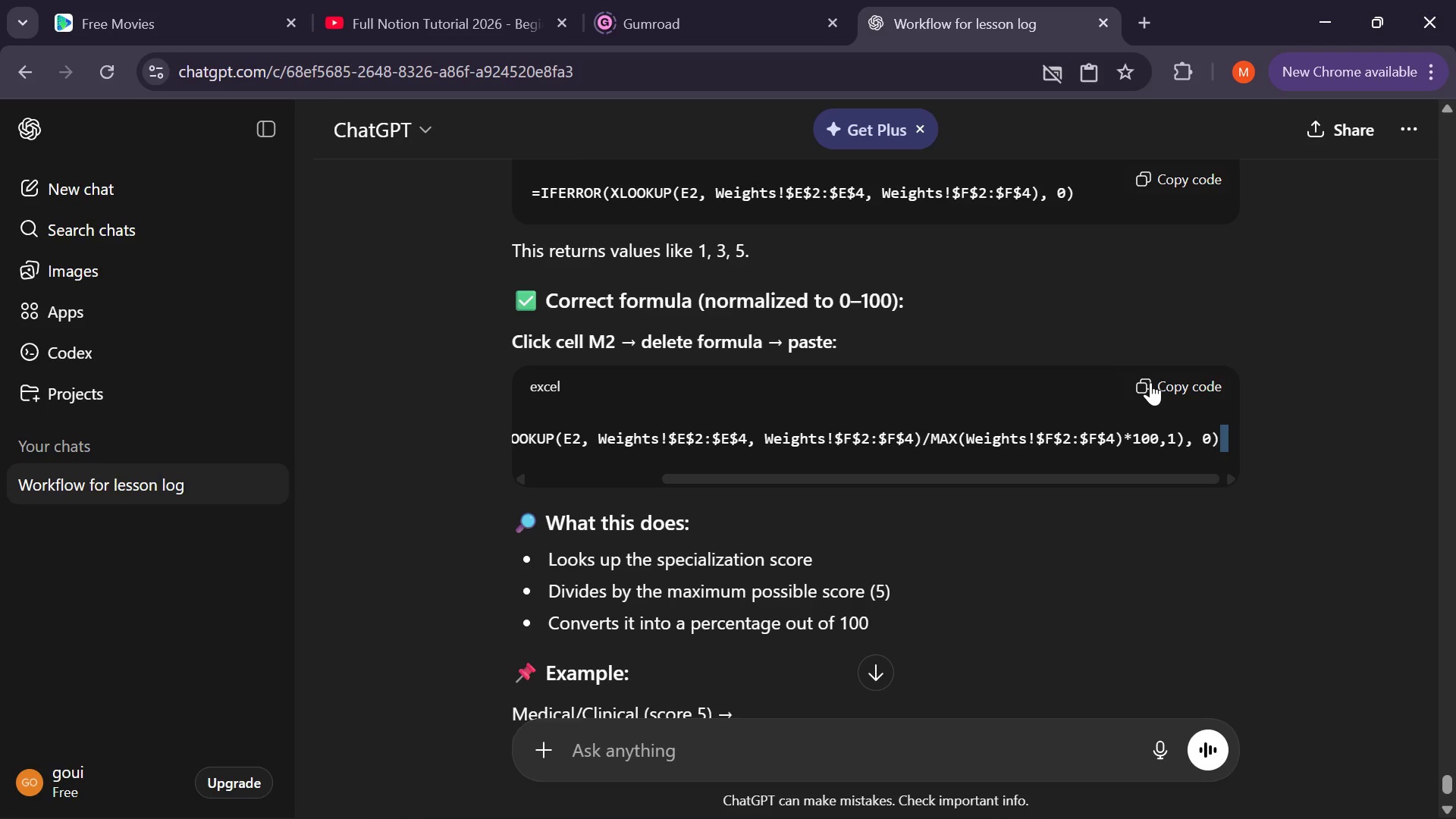 
wait(8.77)
 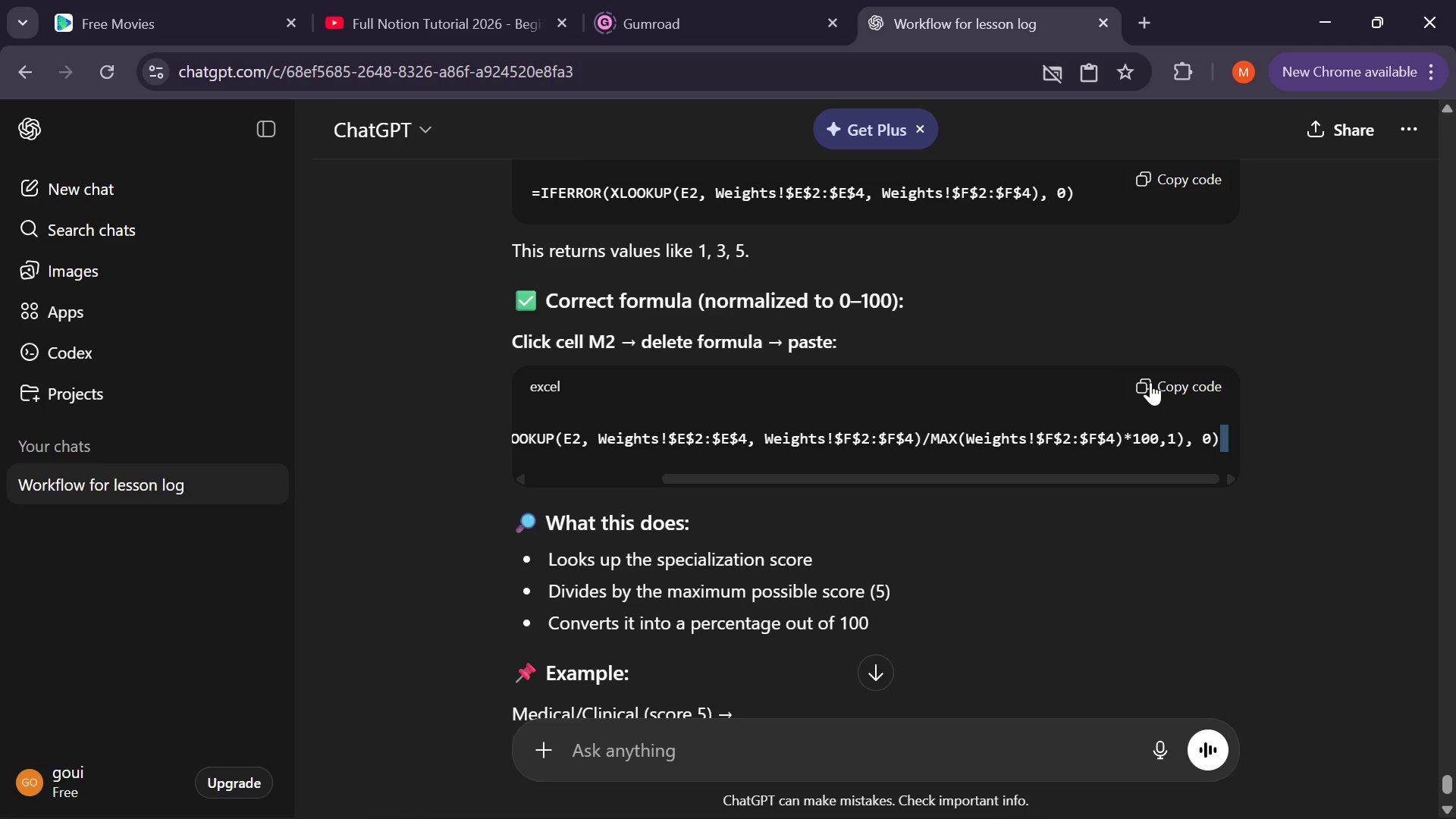 
left_click([420, 792])
 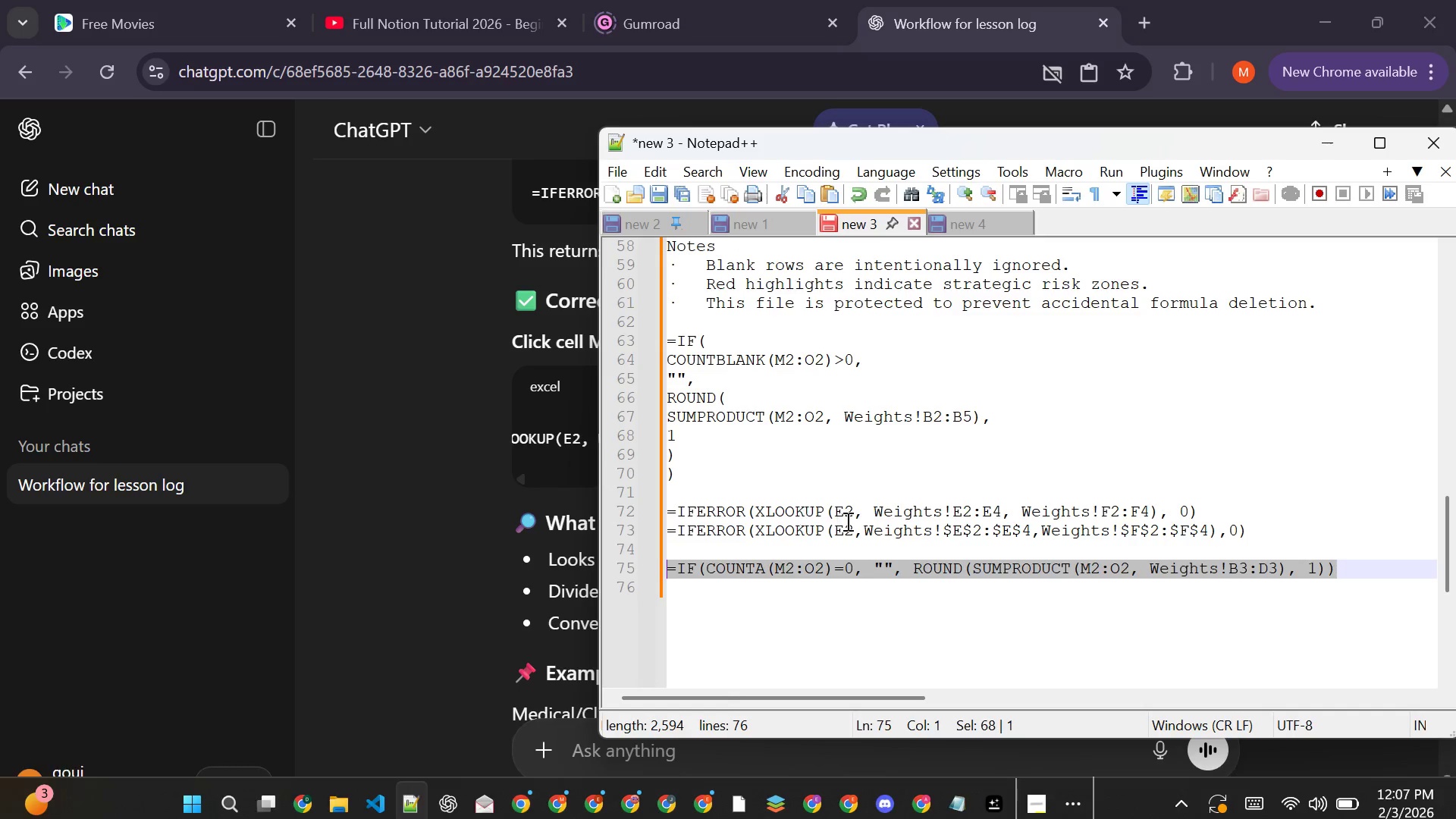 
scroll: coordinate [846, 521], scroll_direction: down, amount: 5.0
 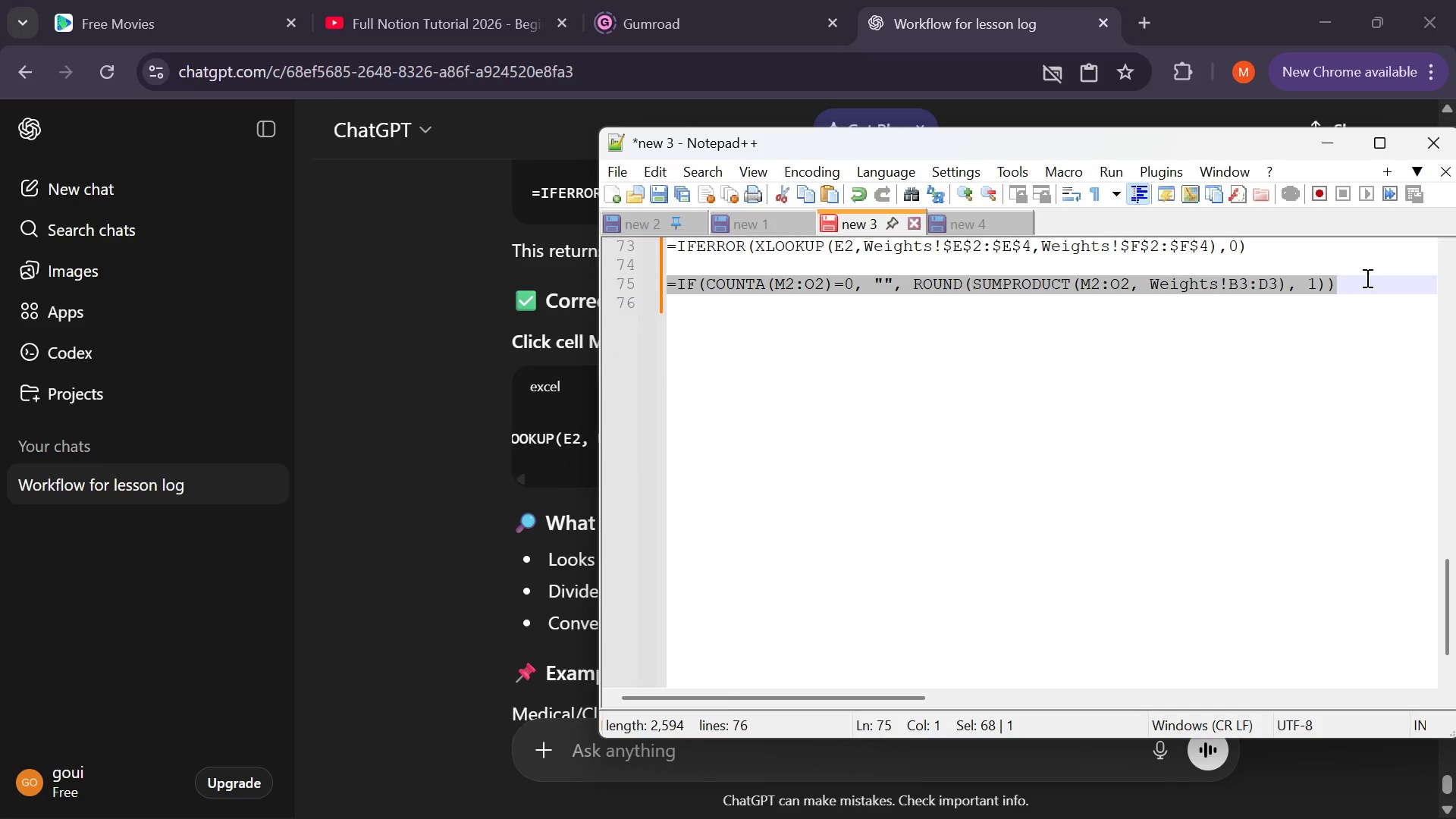 
left_click([1362, 292])
 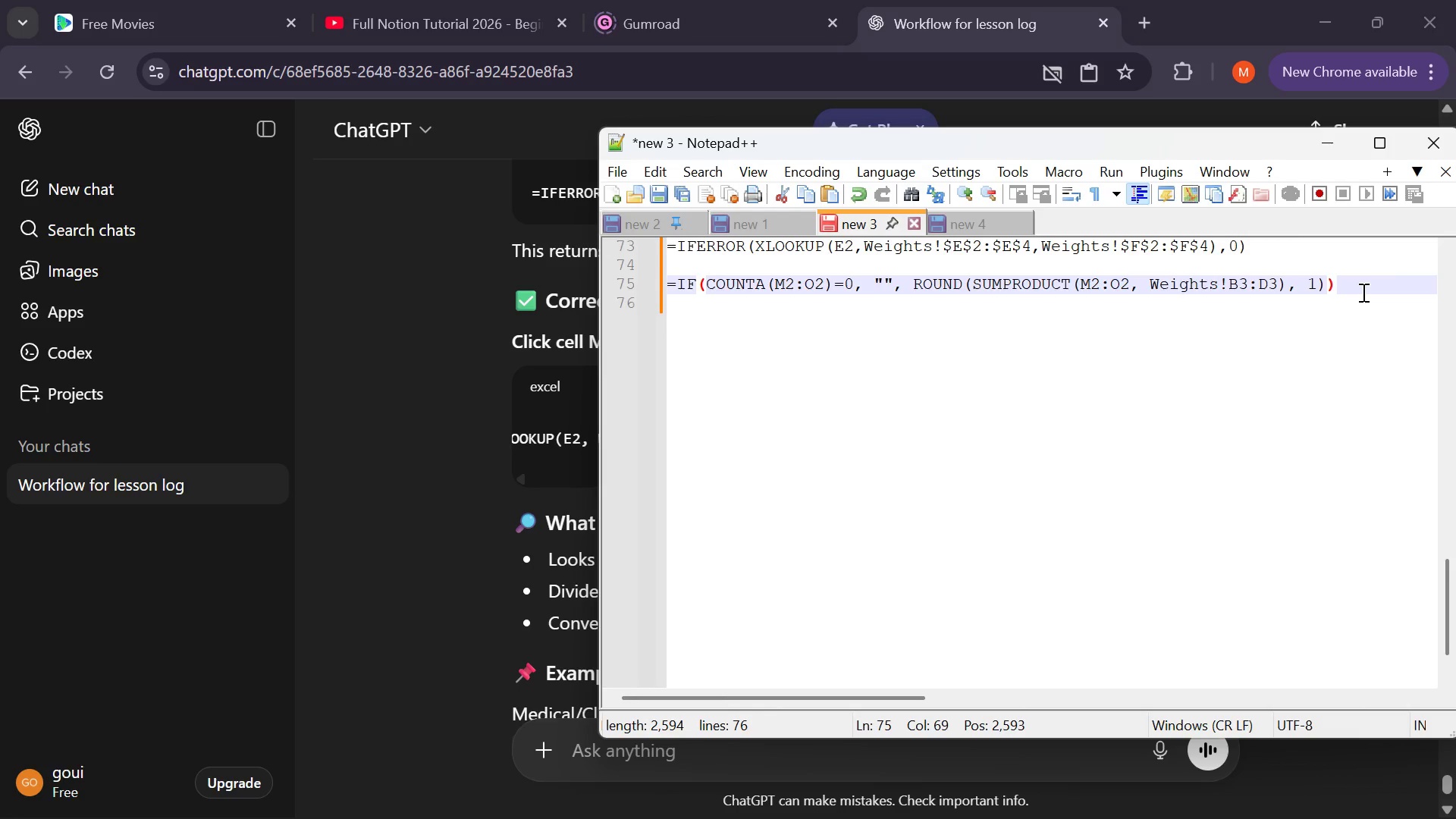 
key(Enter)
 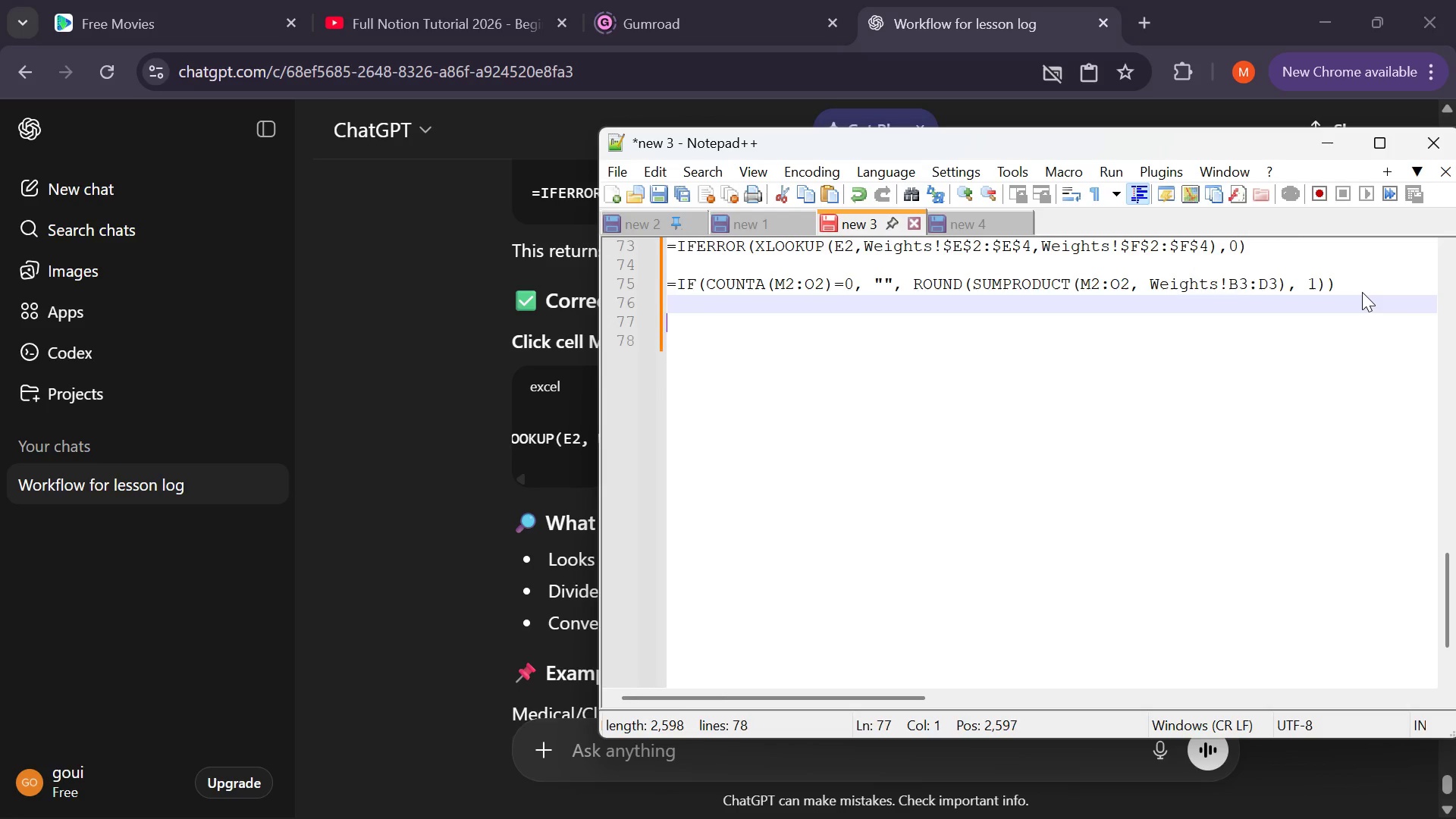 
key(Enter)
 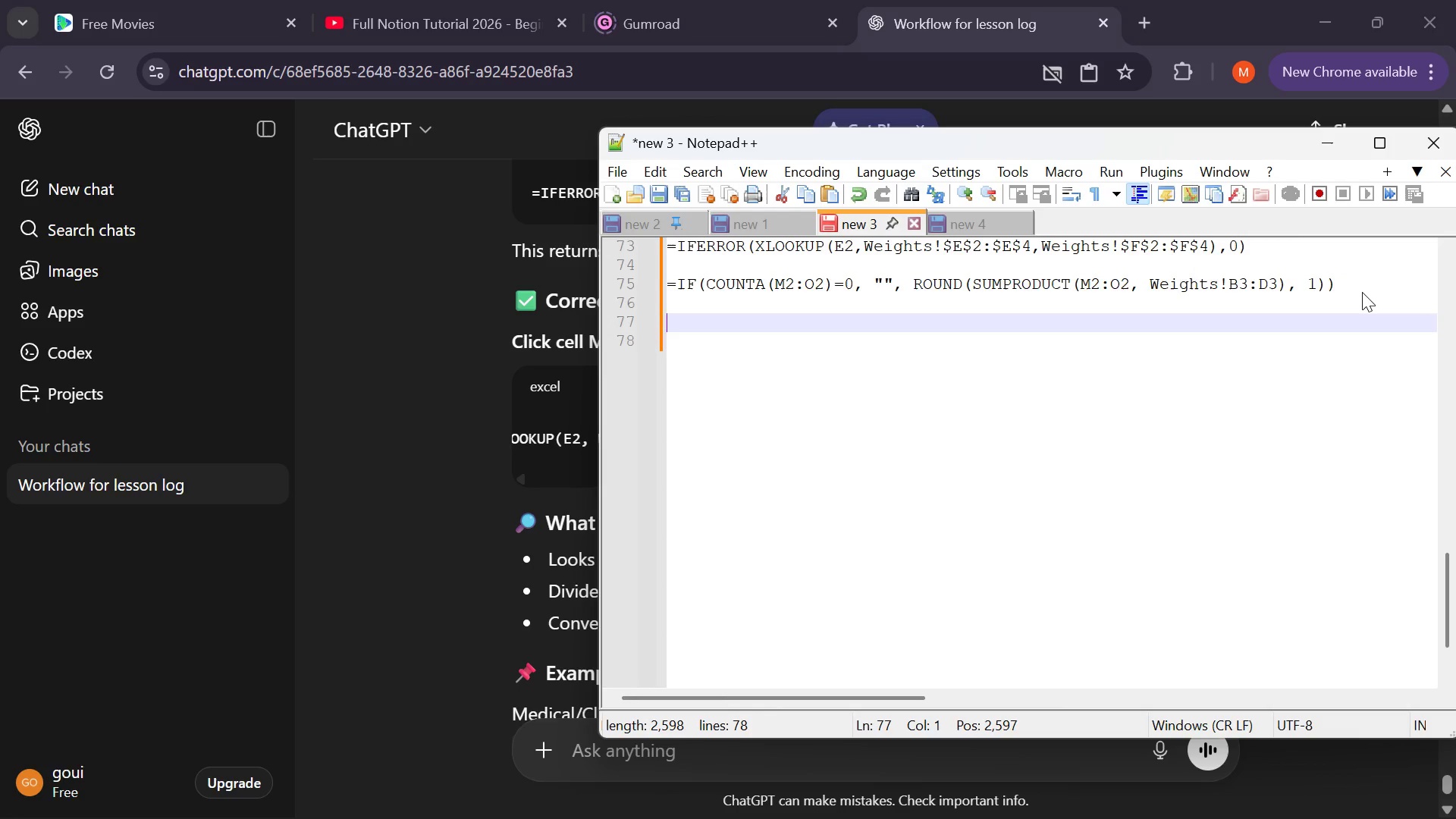 
key(Control+ControlLeft)
 